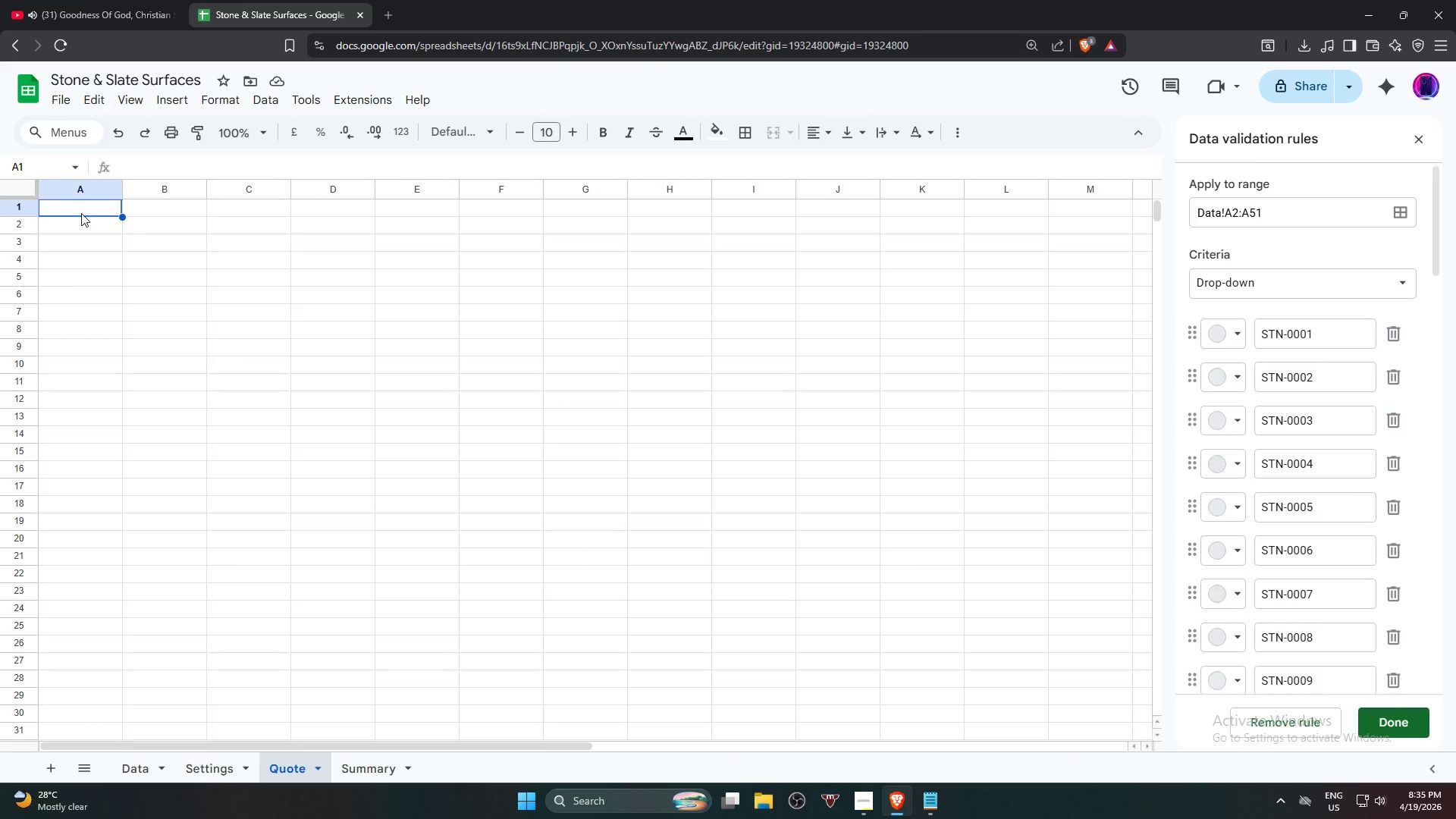 
type(qUI)
key(Backspace)
key(Backspace)
key(Backspace)
type(qui)
key(Backspace)
key(Backspace)
key(Backspace)
type(Quick Qui)
key(Backspace)
 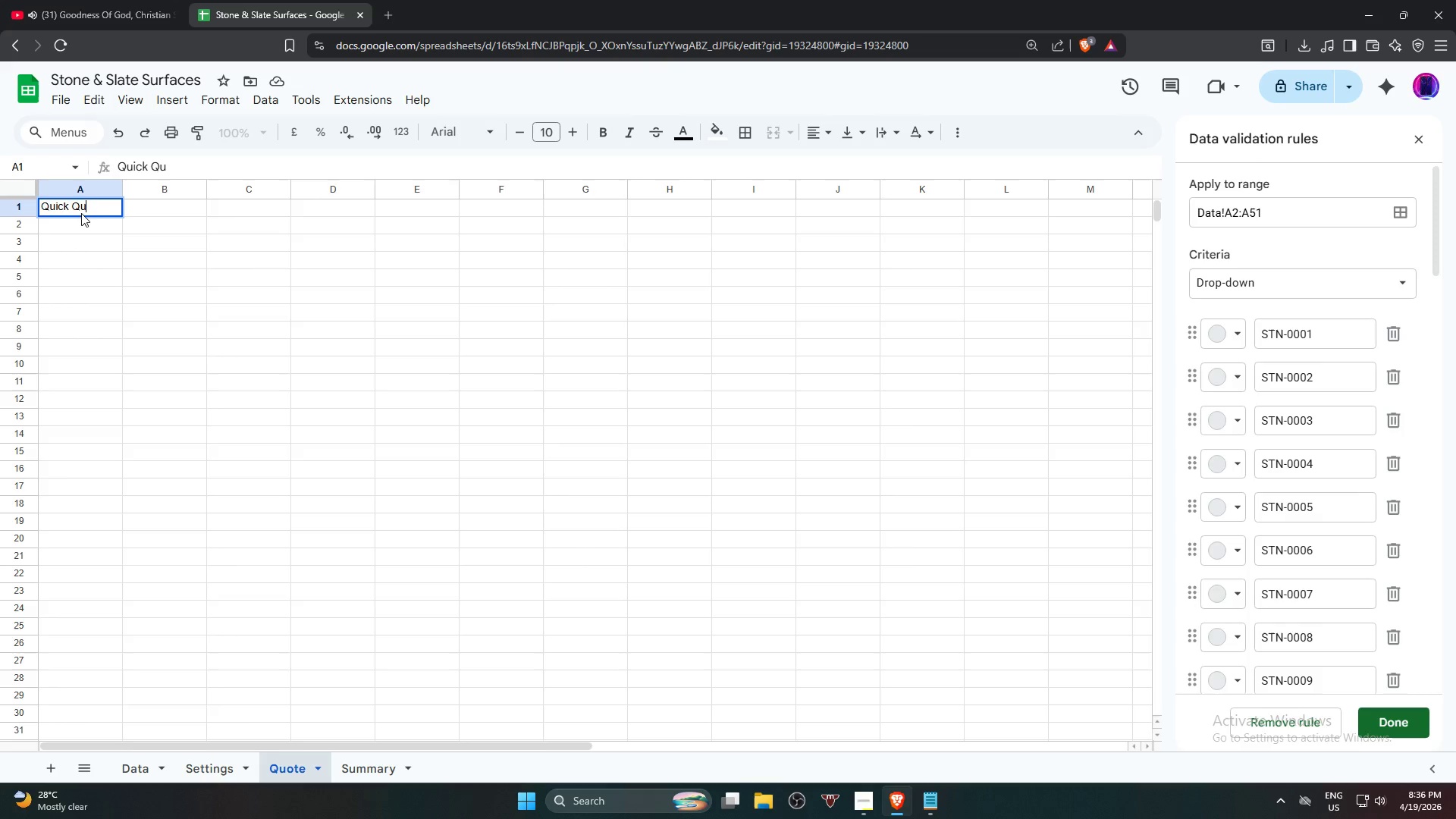 
type(ote Tool)
 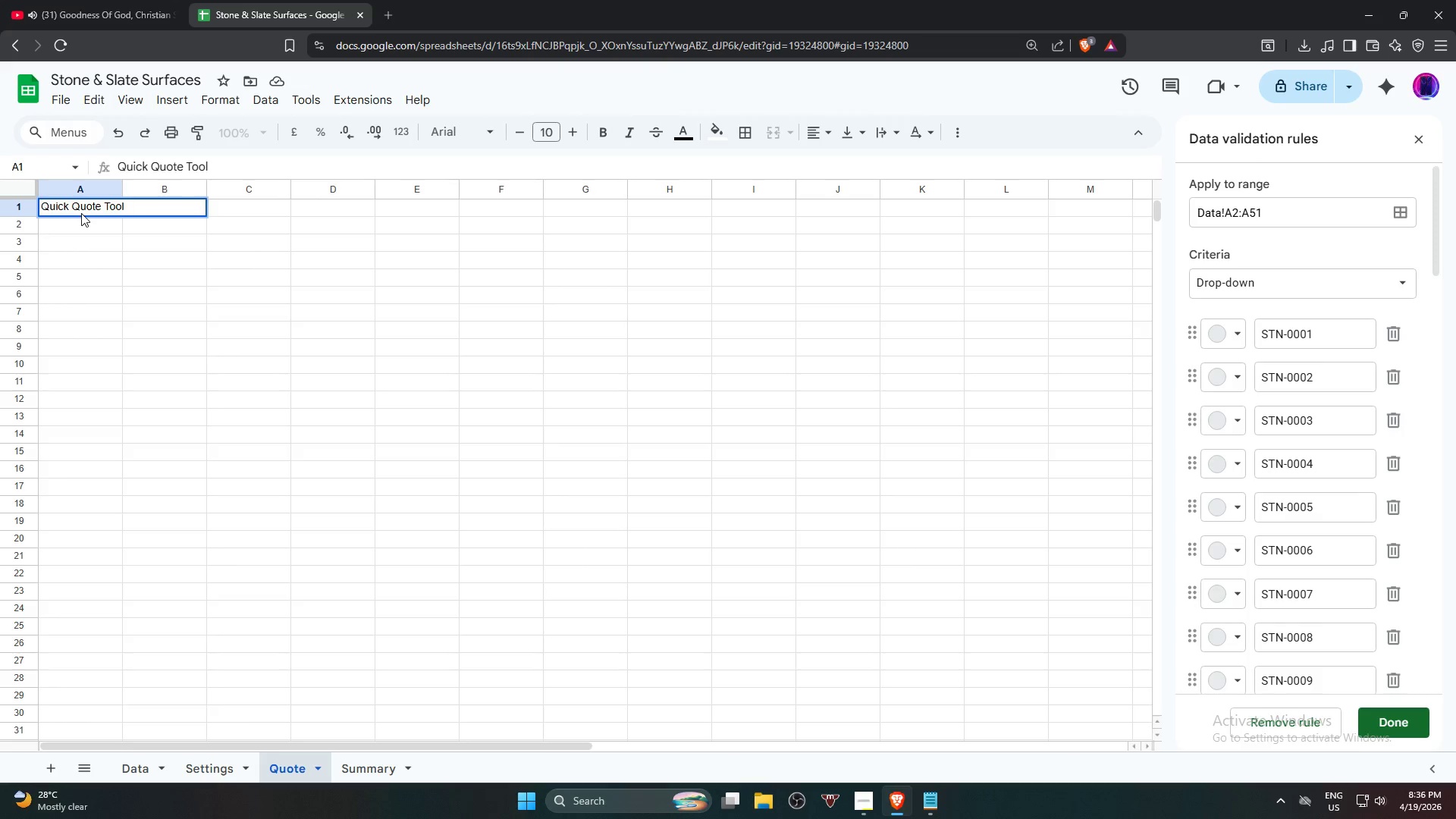 
 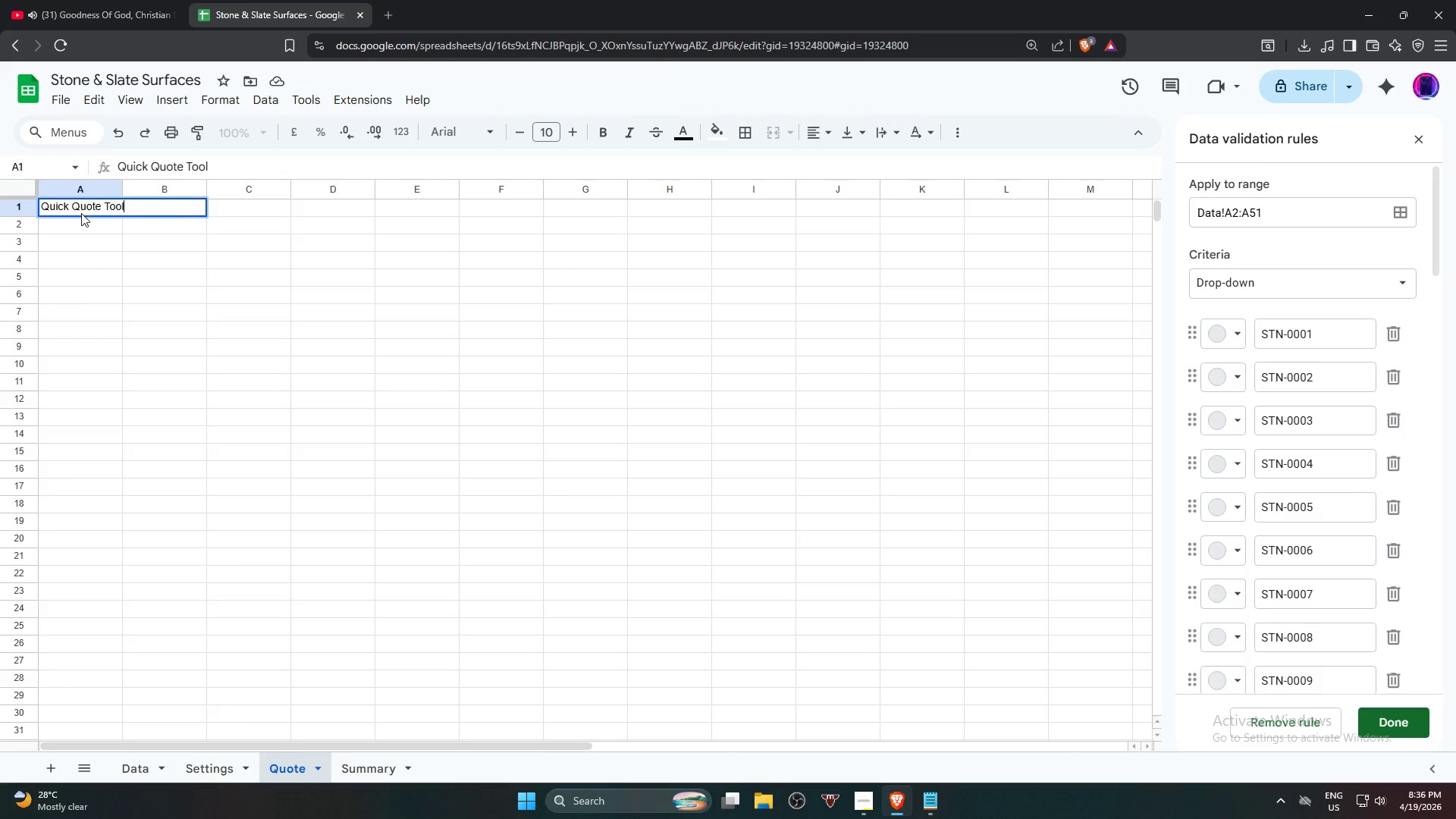 
key(Enter)
 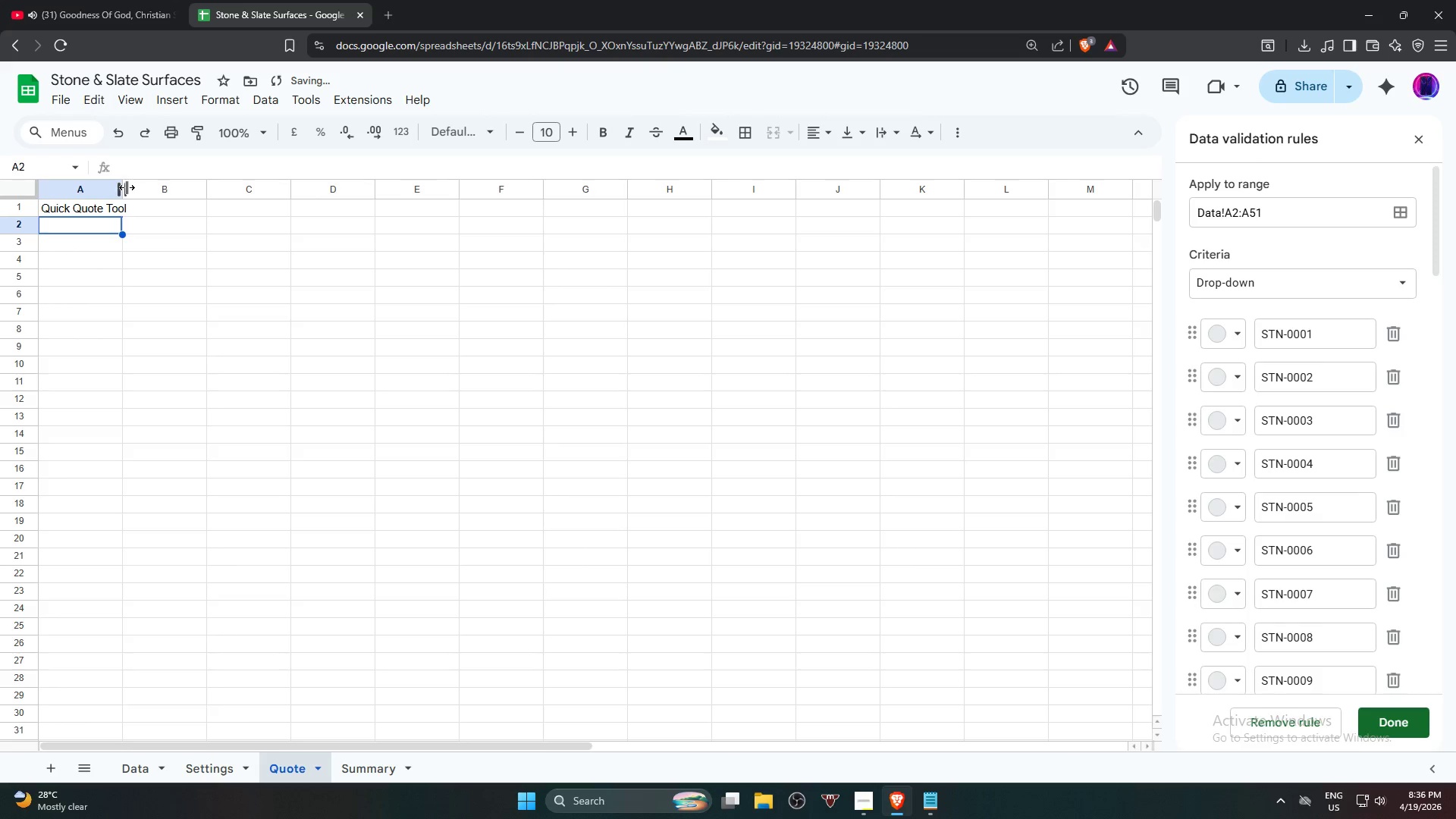 
double_click([124, 187])
 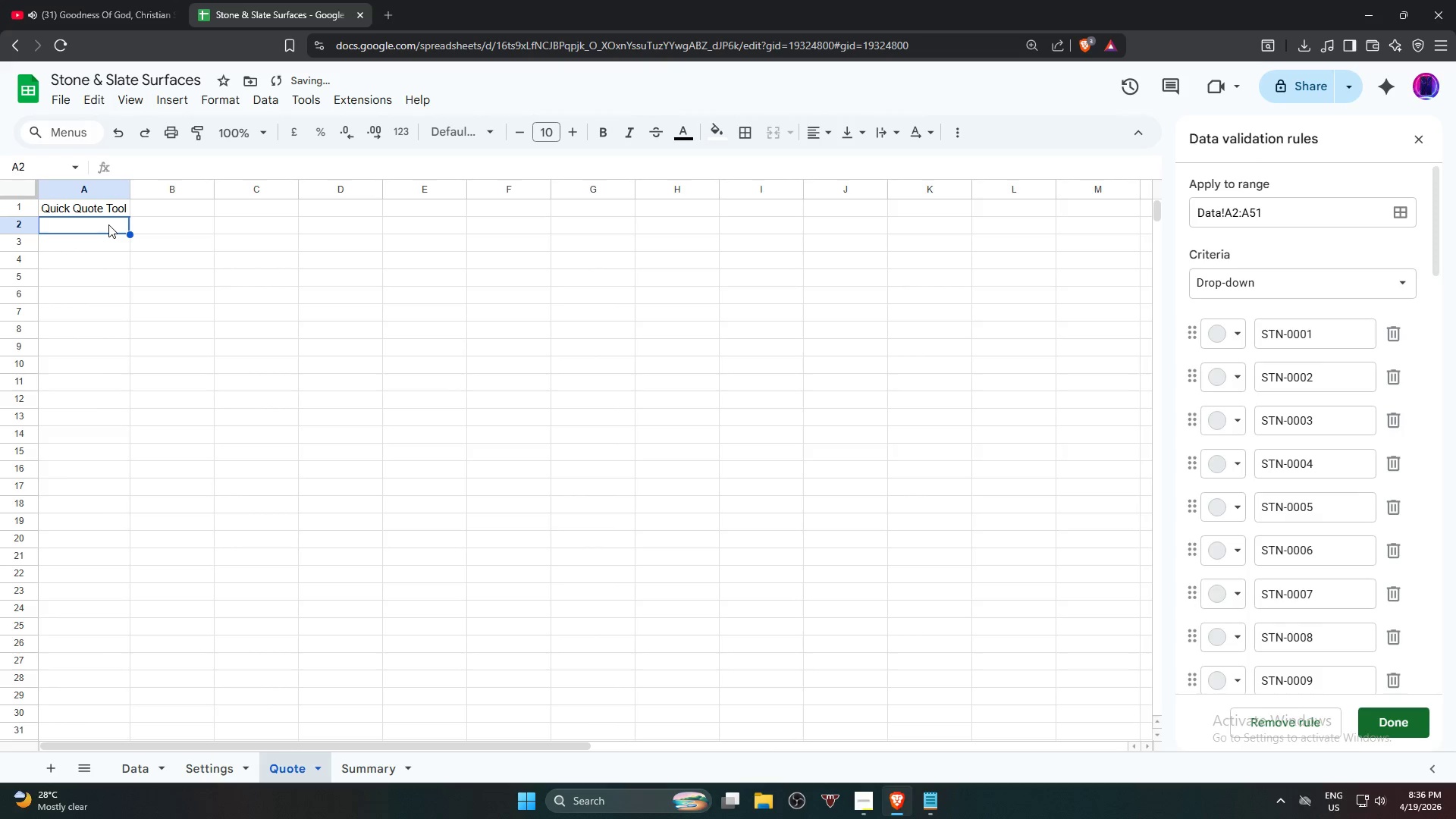 
left_click([108, 224])
 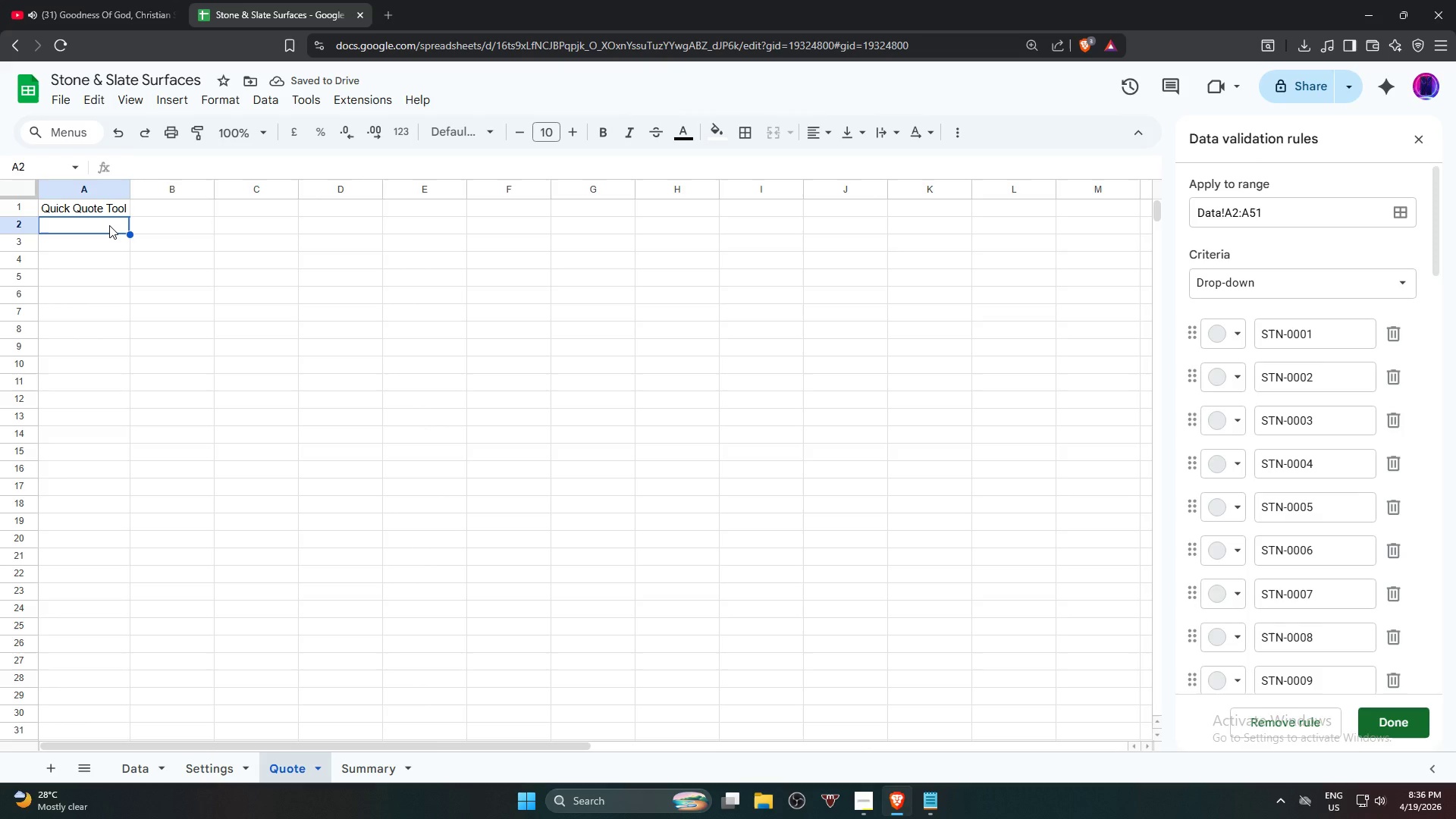 
type(SKu )
key(Backspace)
key(Backspace)
key(Backspace)
key(Backspace)
type(Select SKU)
 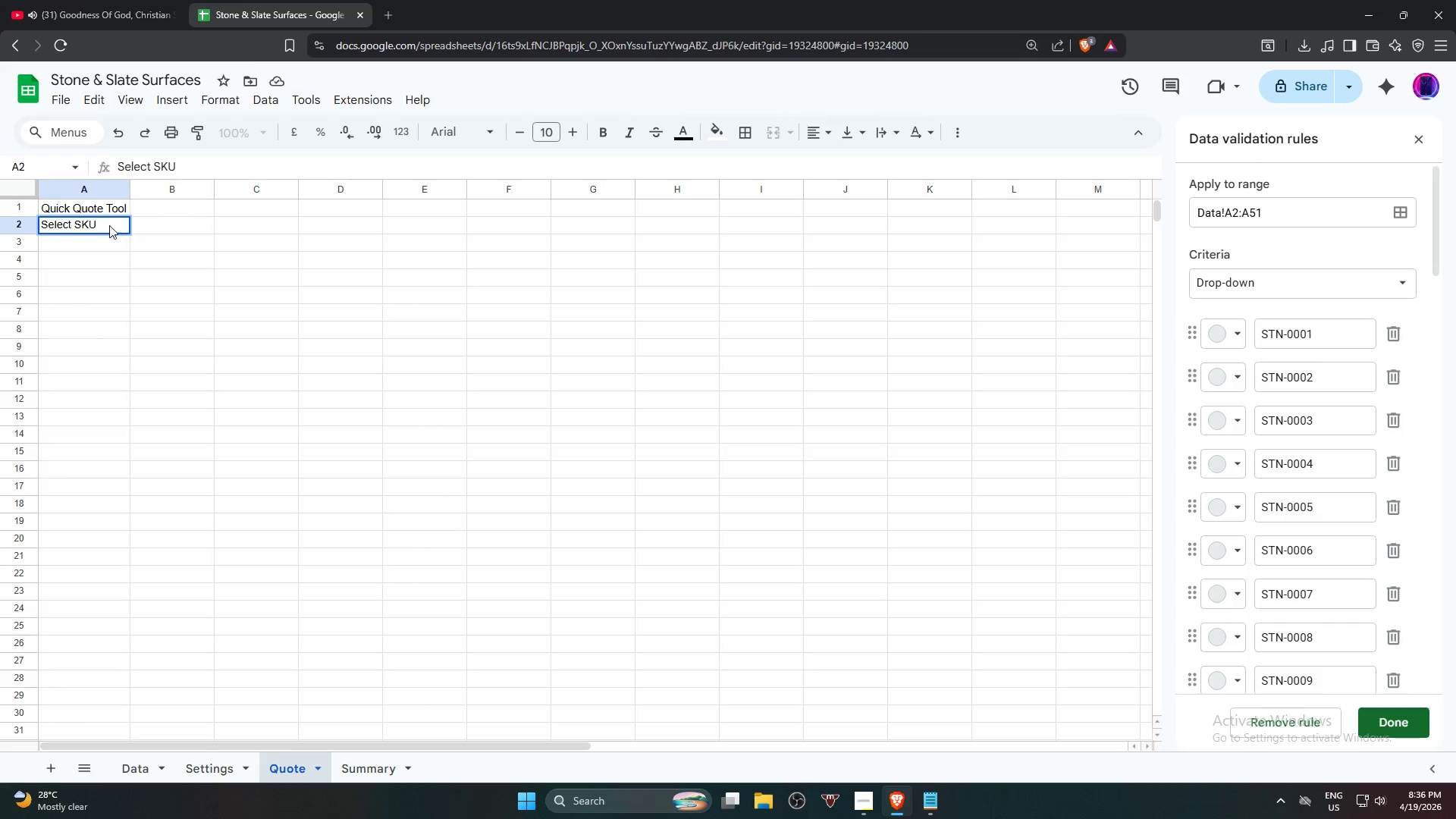 
 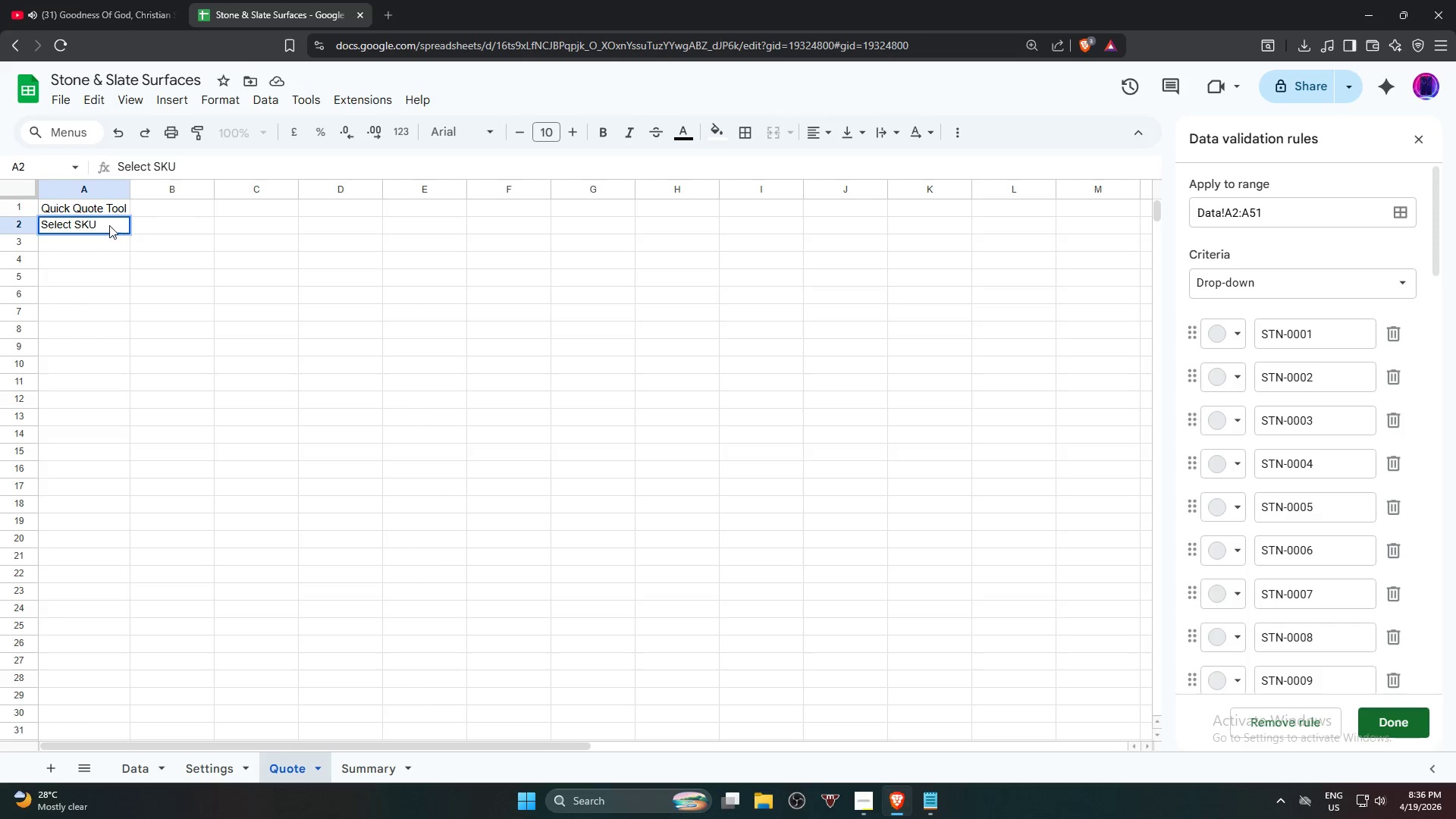 
key(Enter)
 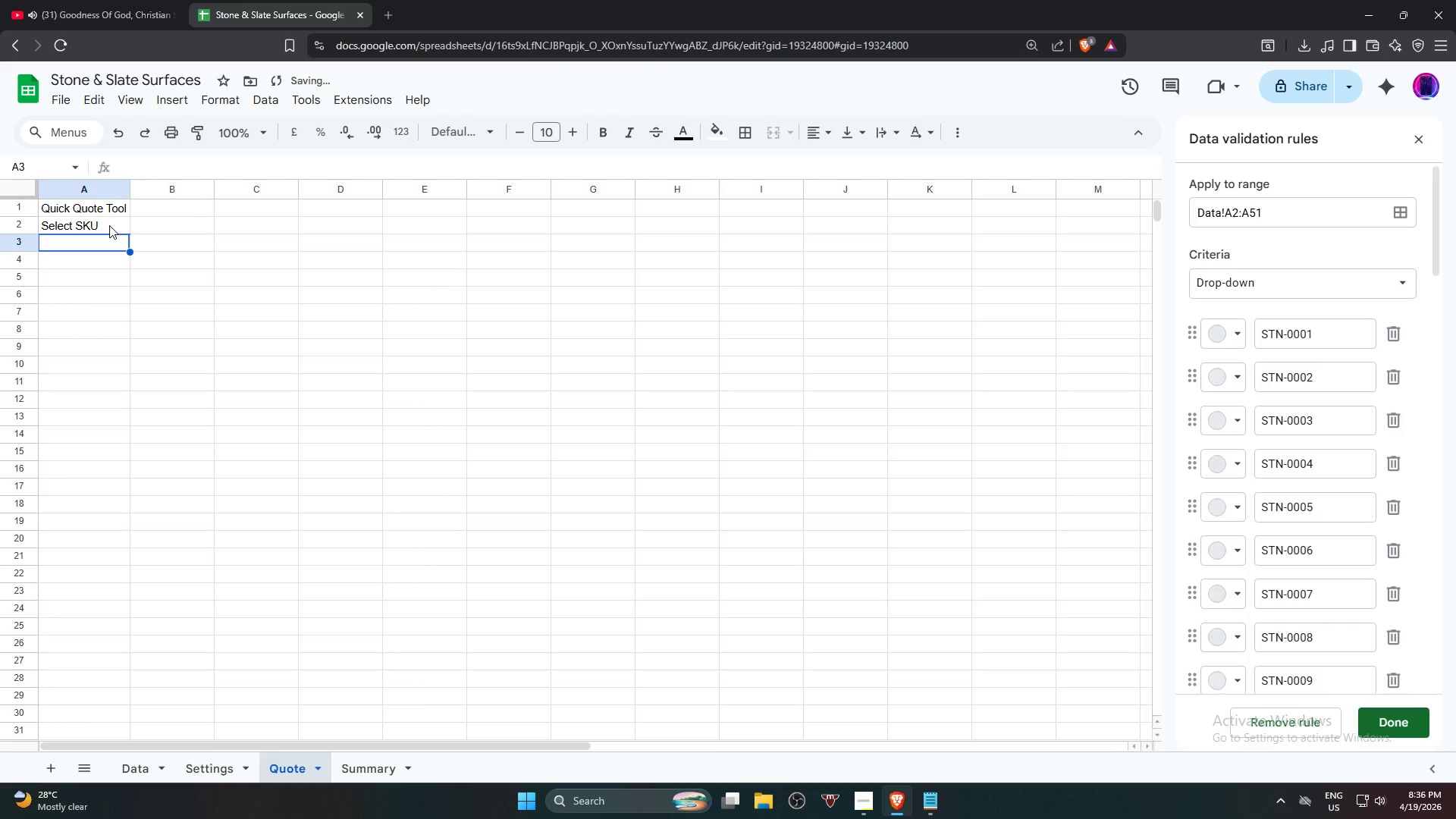 
type(Quantity)
 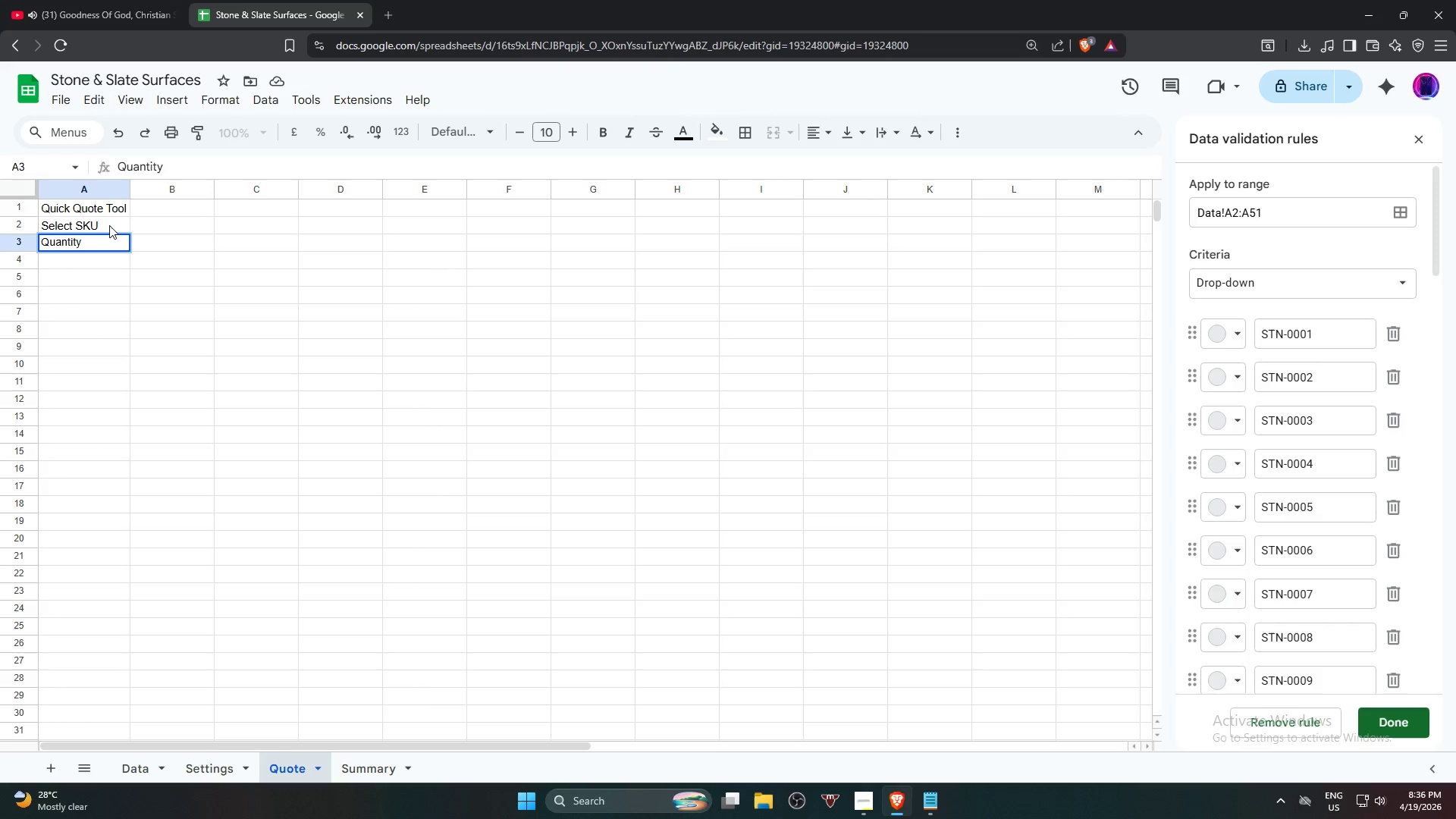 
key(Enter)
 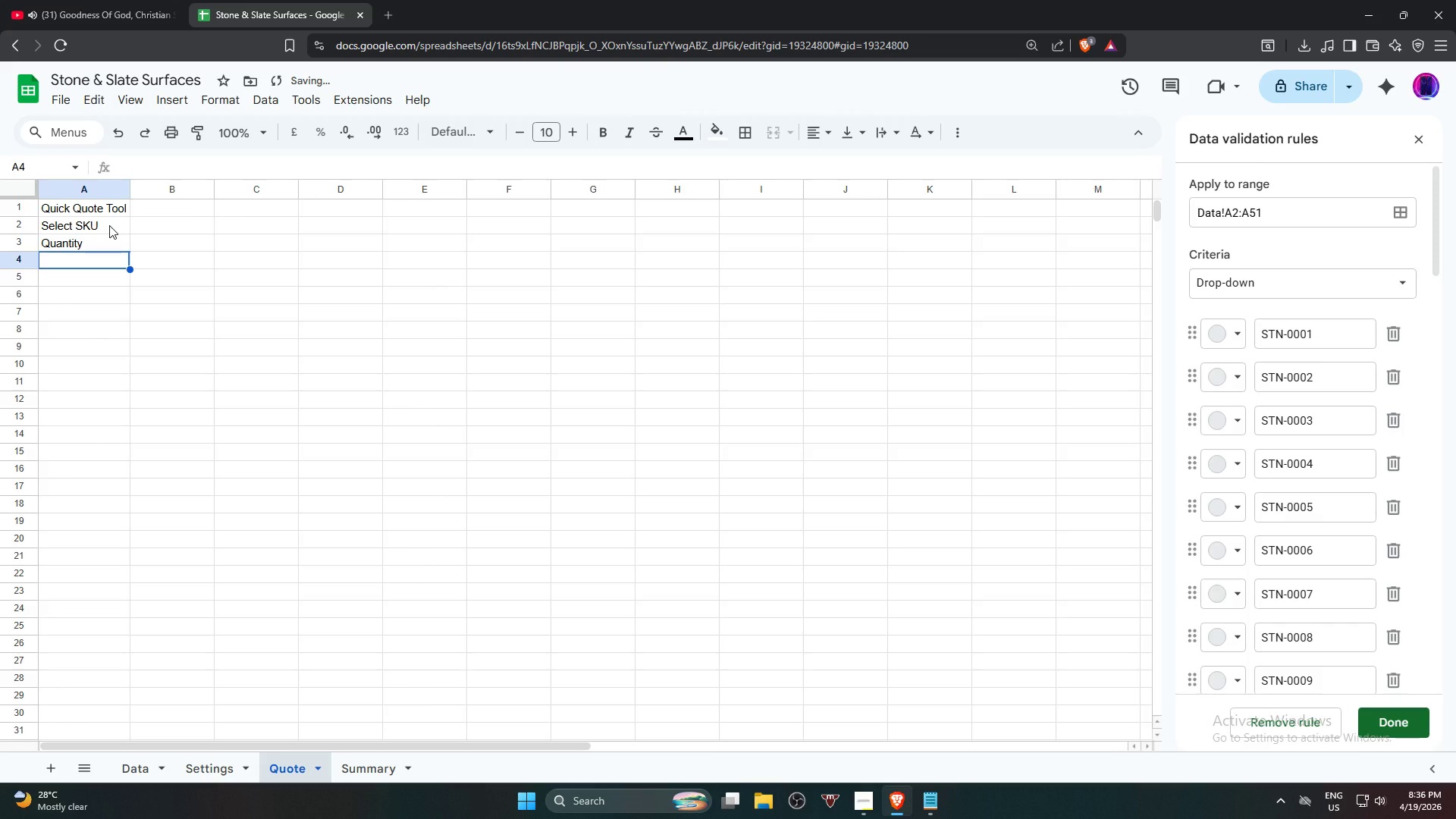 
type(b)
key(Backspace)
type(Best Vendor)
 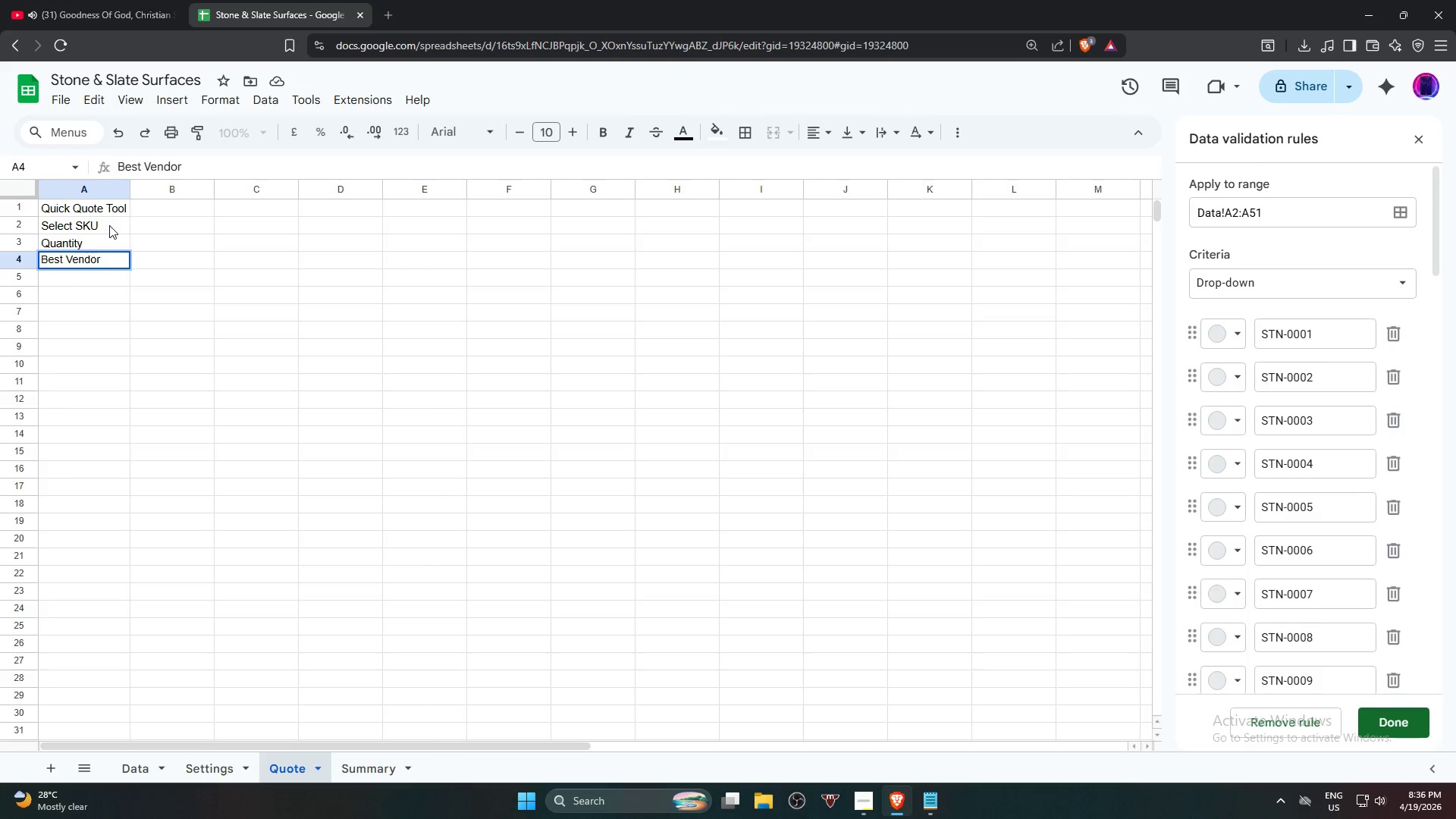 
key(Enter)
 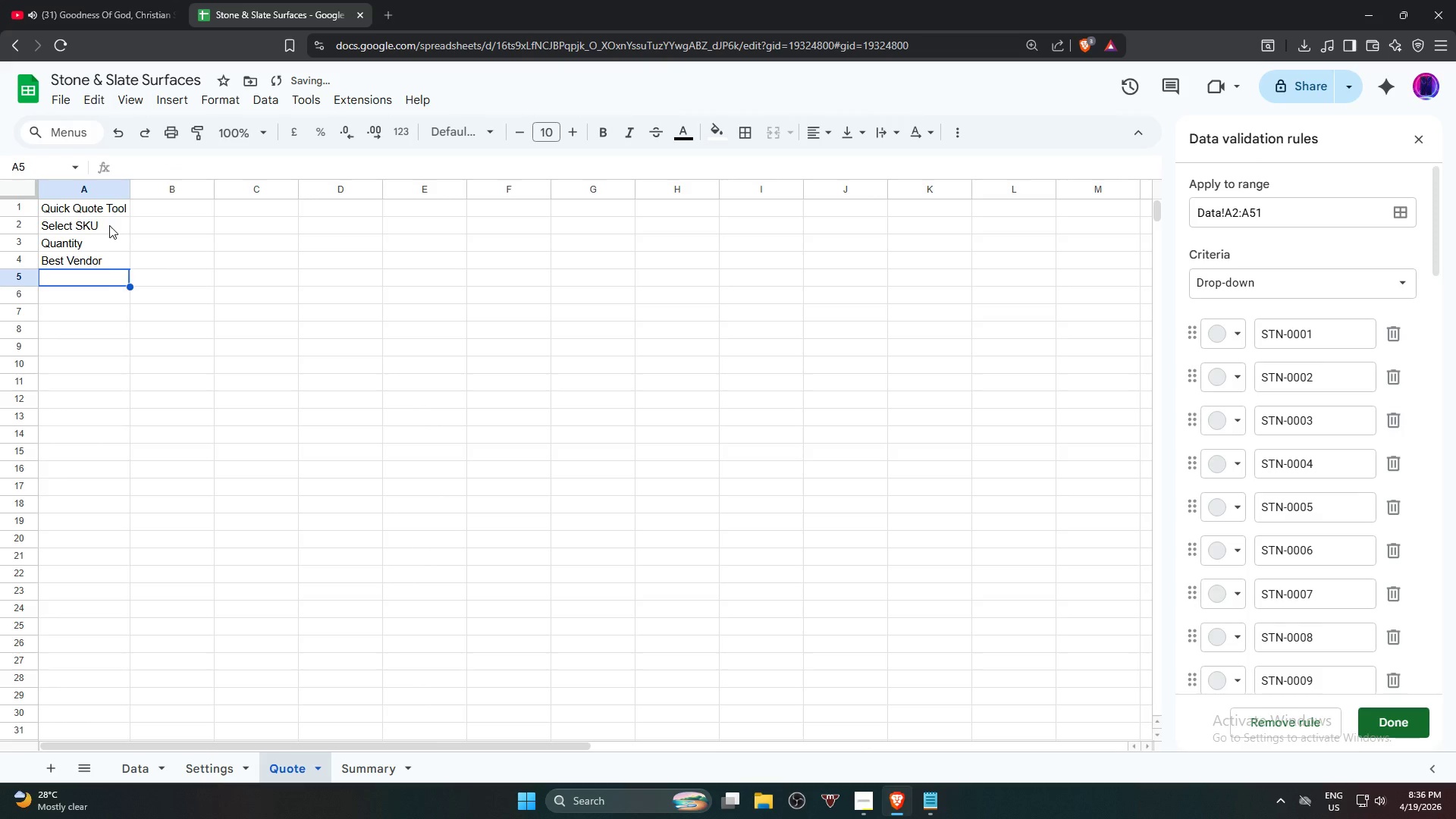 
type(un)
key(Backspace)
key(Backspace)
type(Unit Cost)
 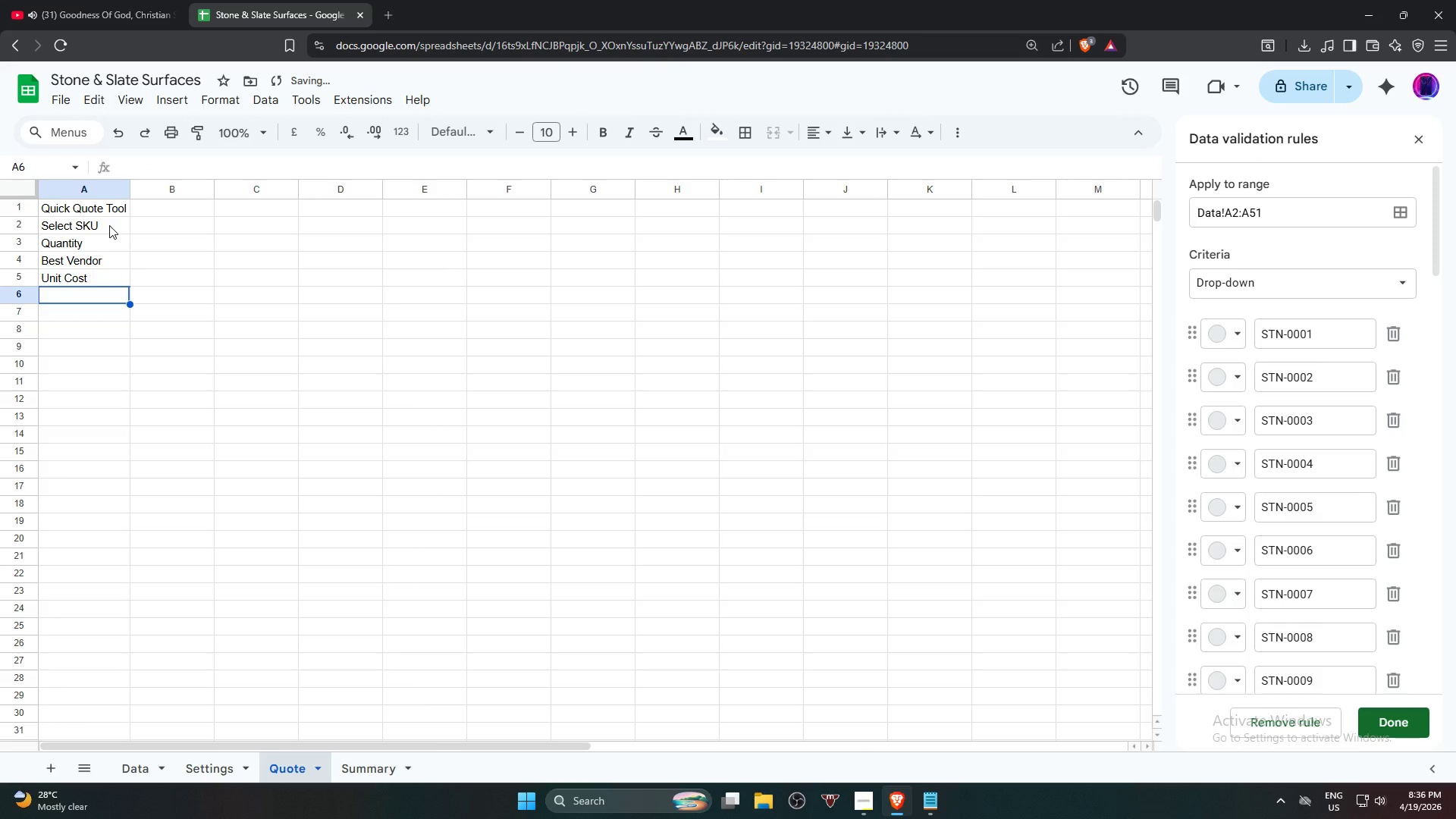 
 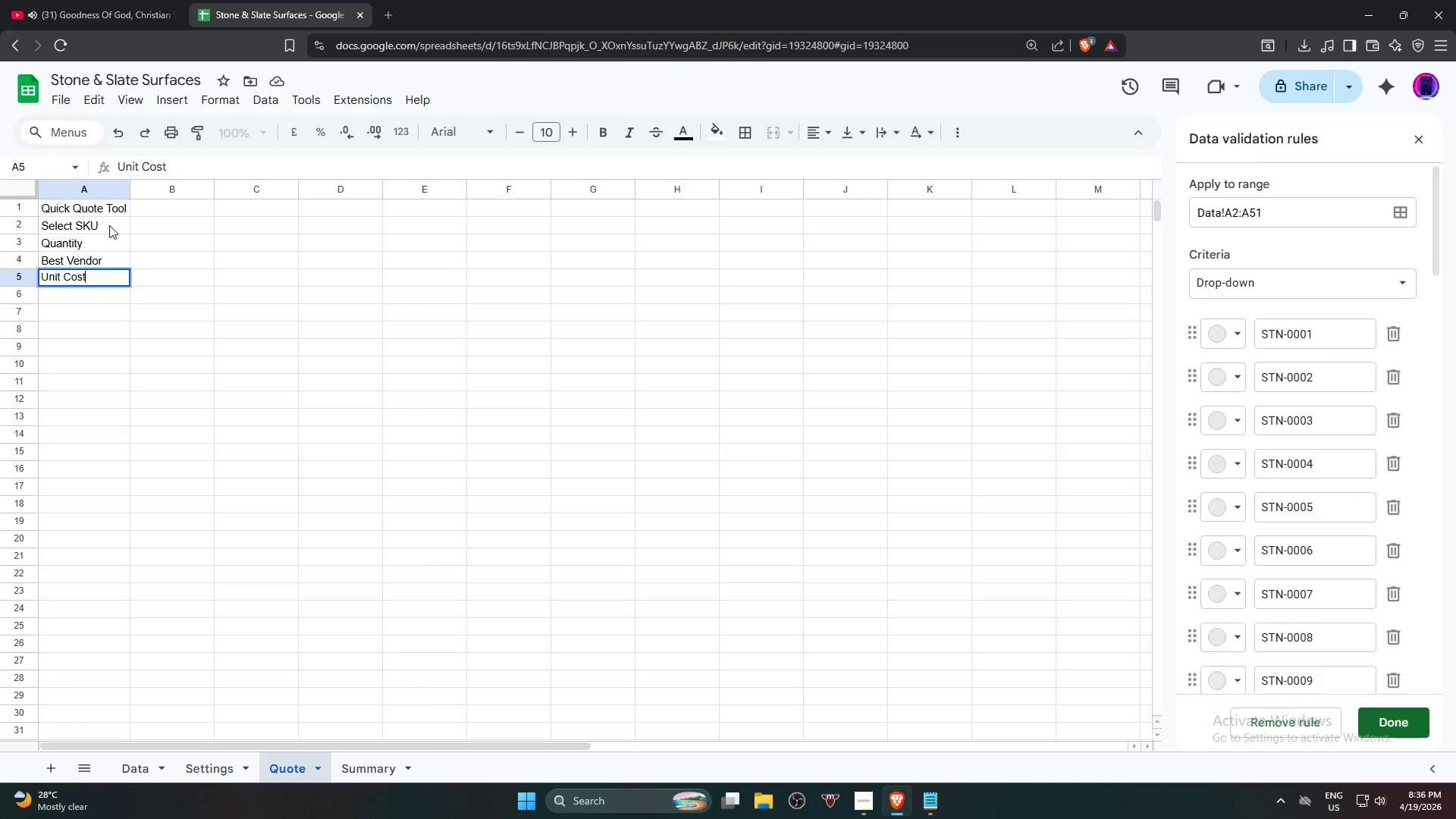 
key(Enter)
 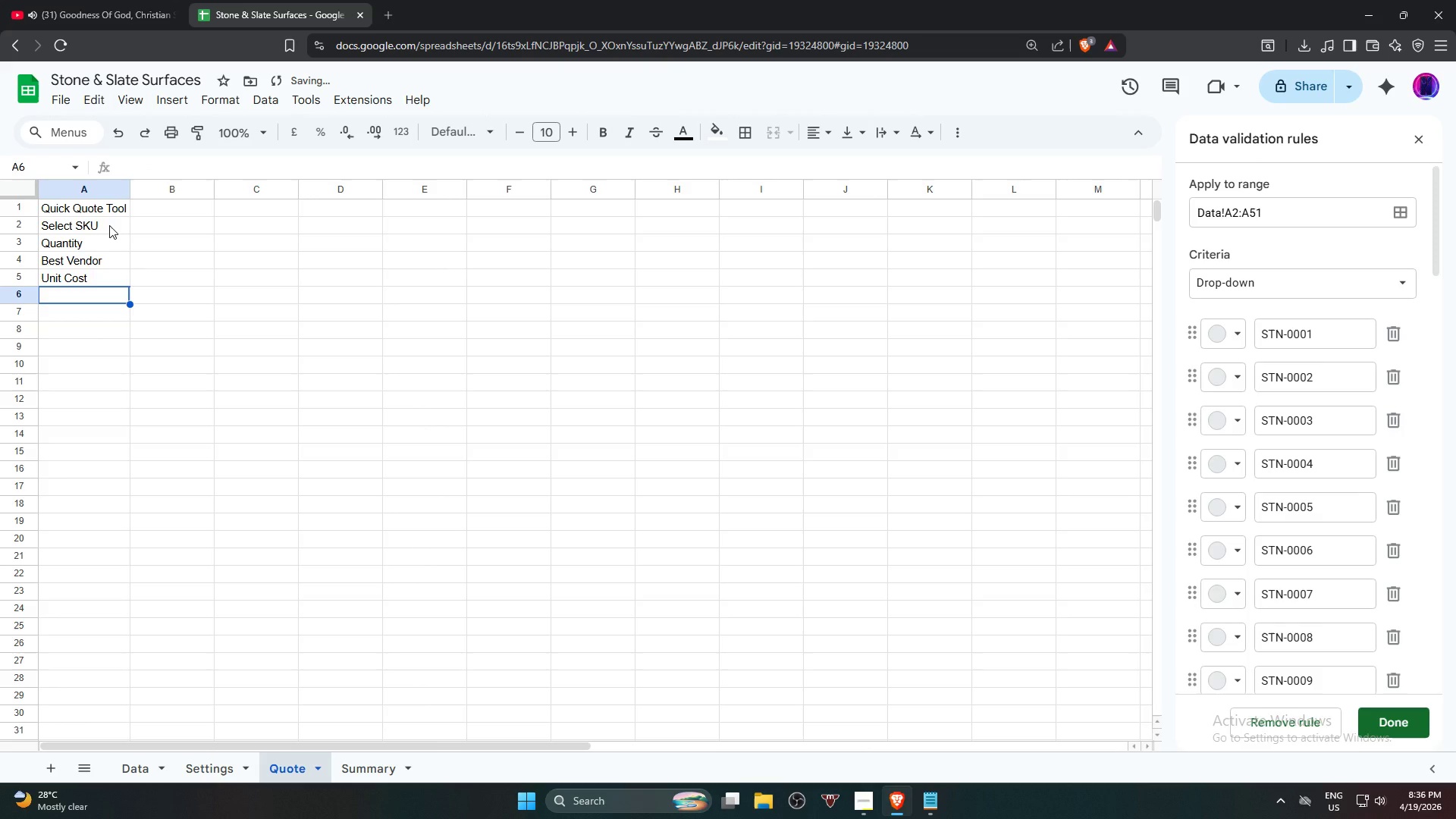 
type(Total Cost)
 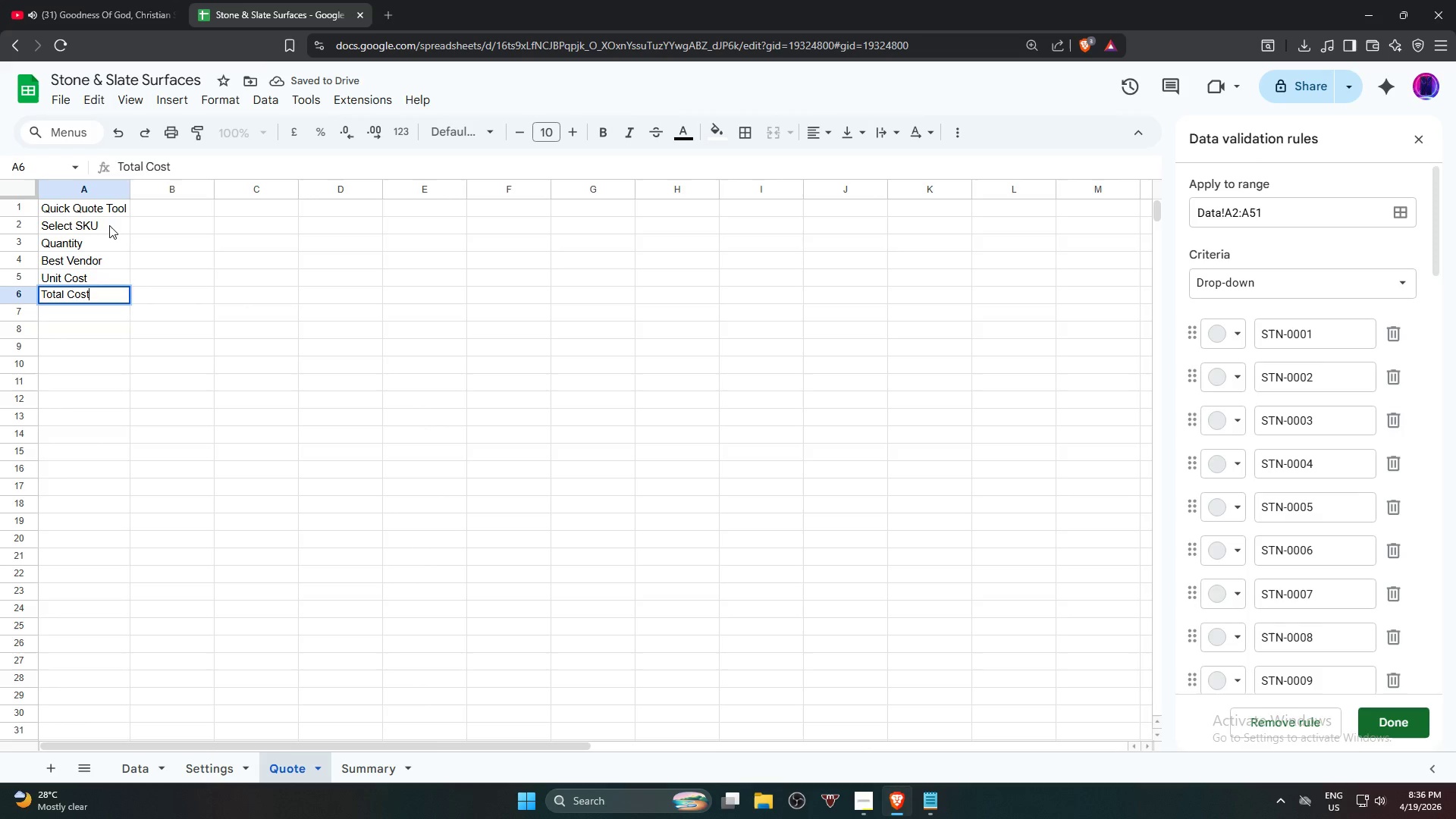 
key(Enter)
 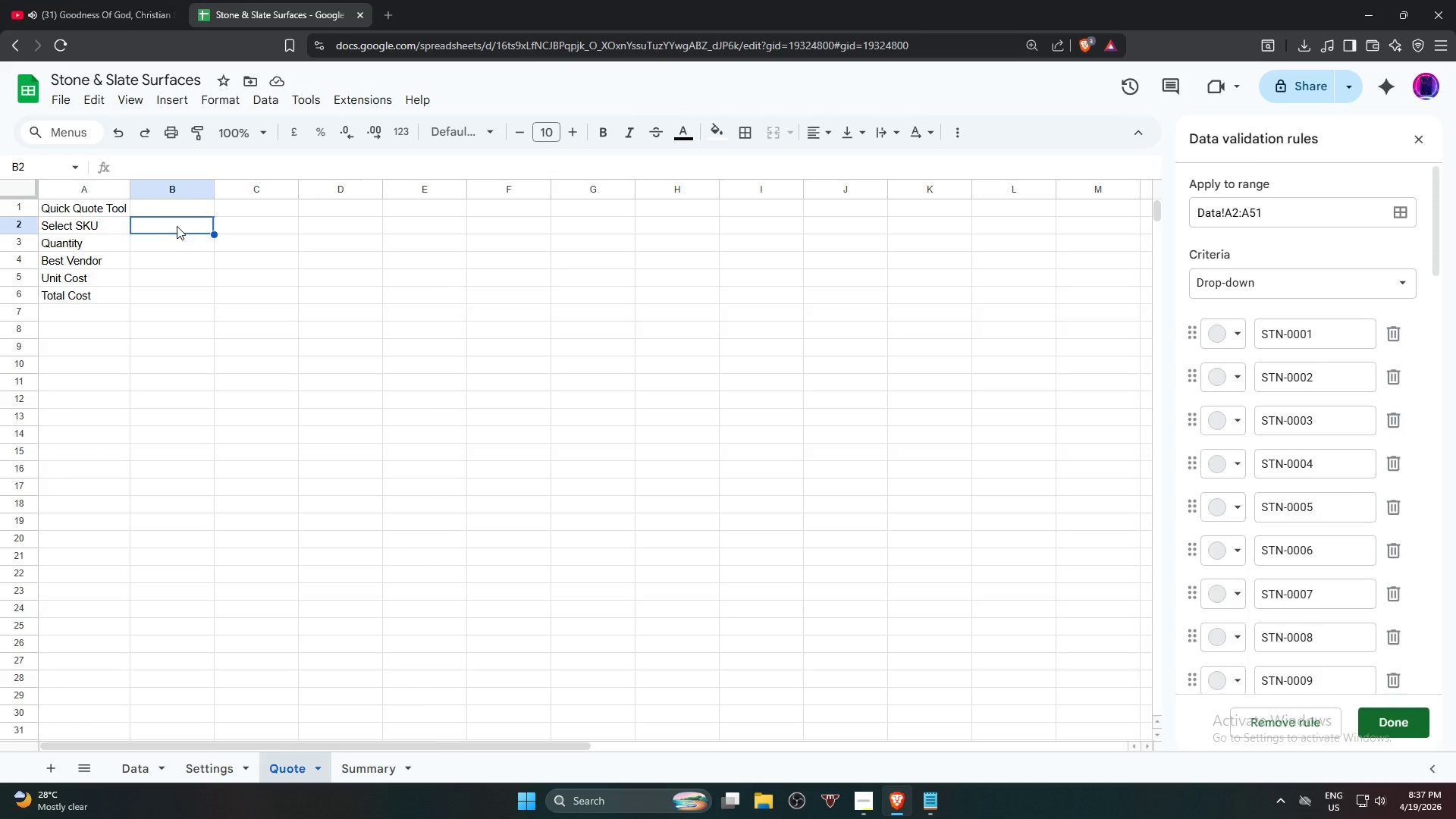 
wait(36.95)
 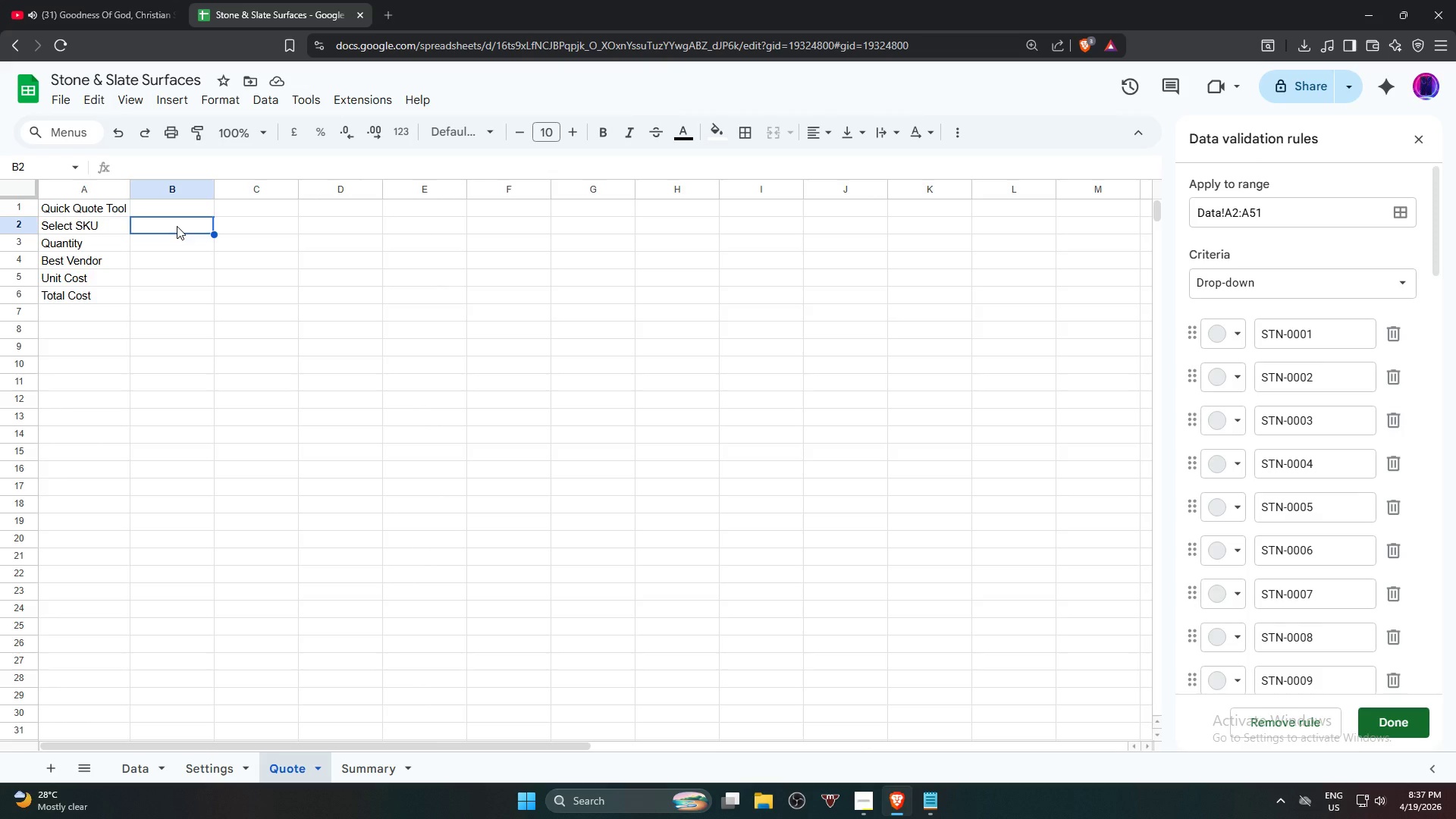 
left_click([1379, 721])
 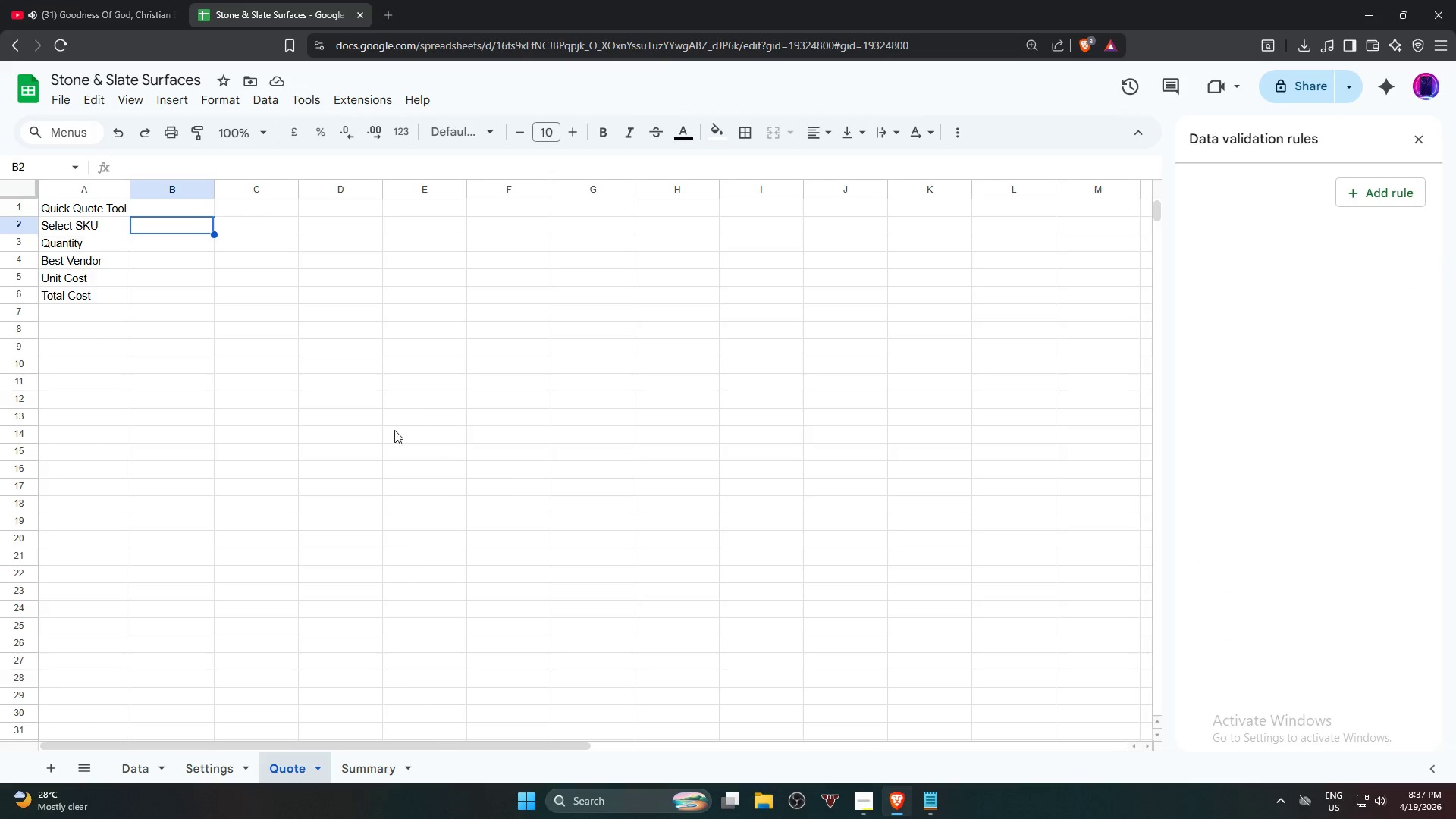 
left_click([191, 285])
 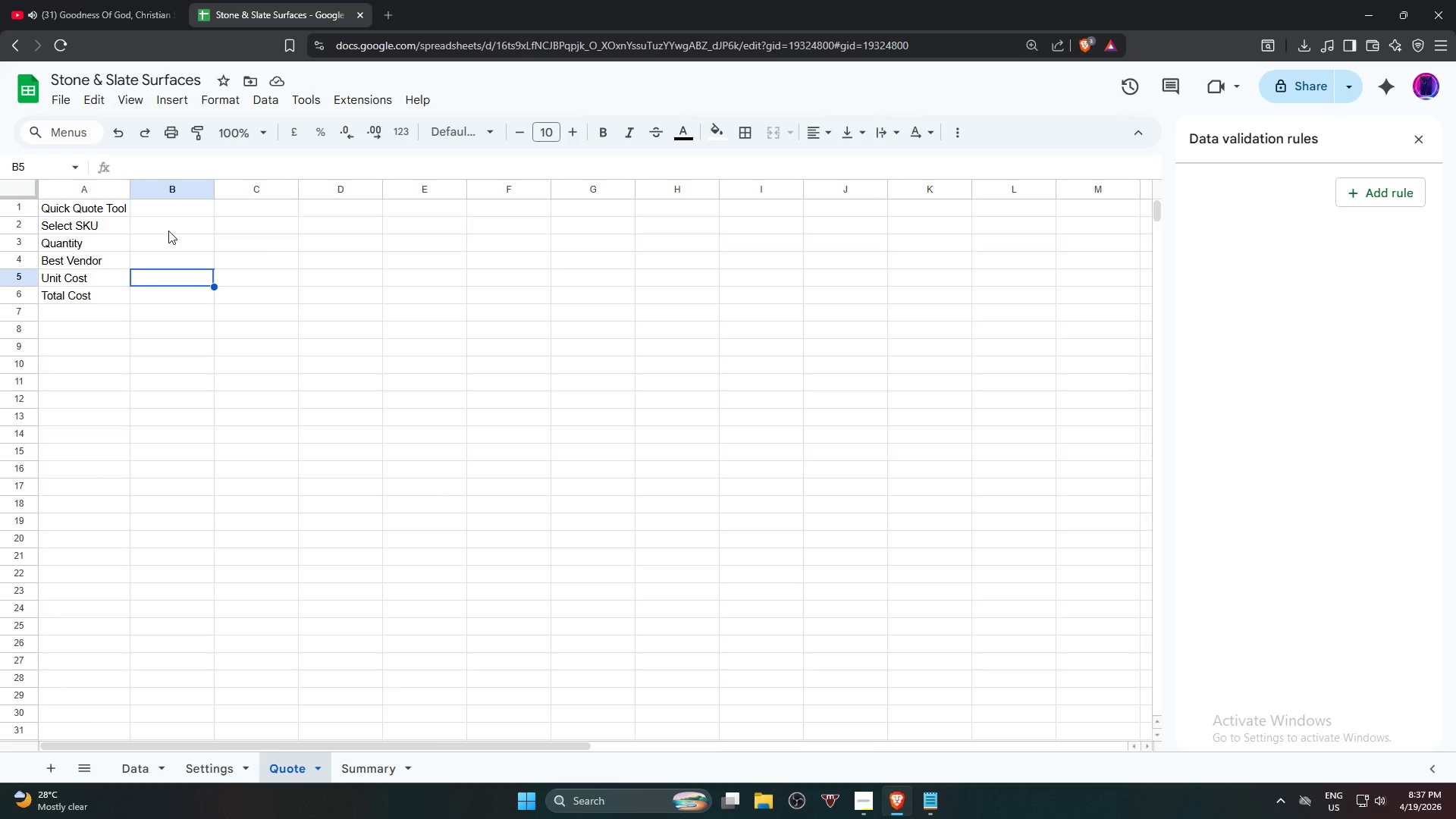 
left_click([168, 231])
 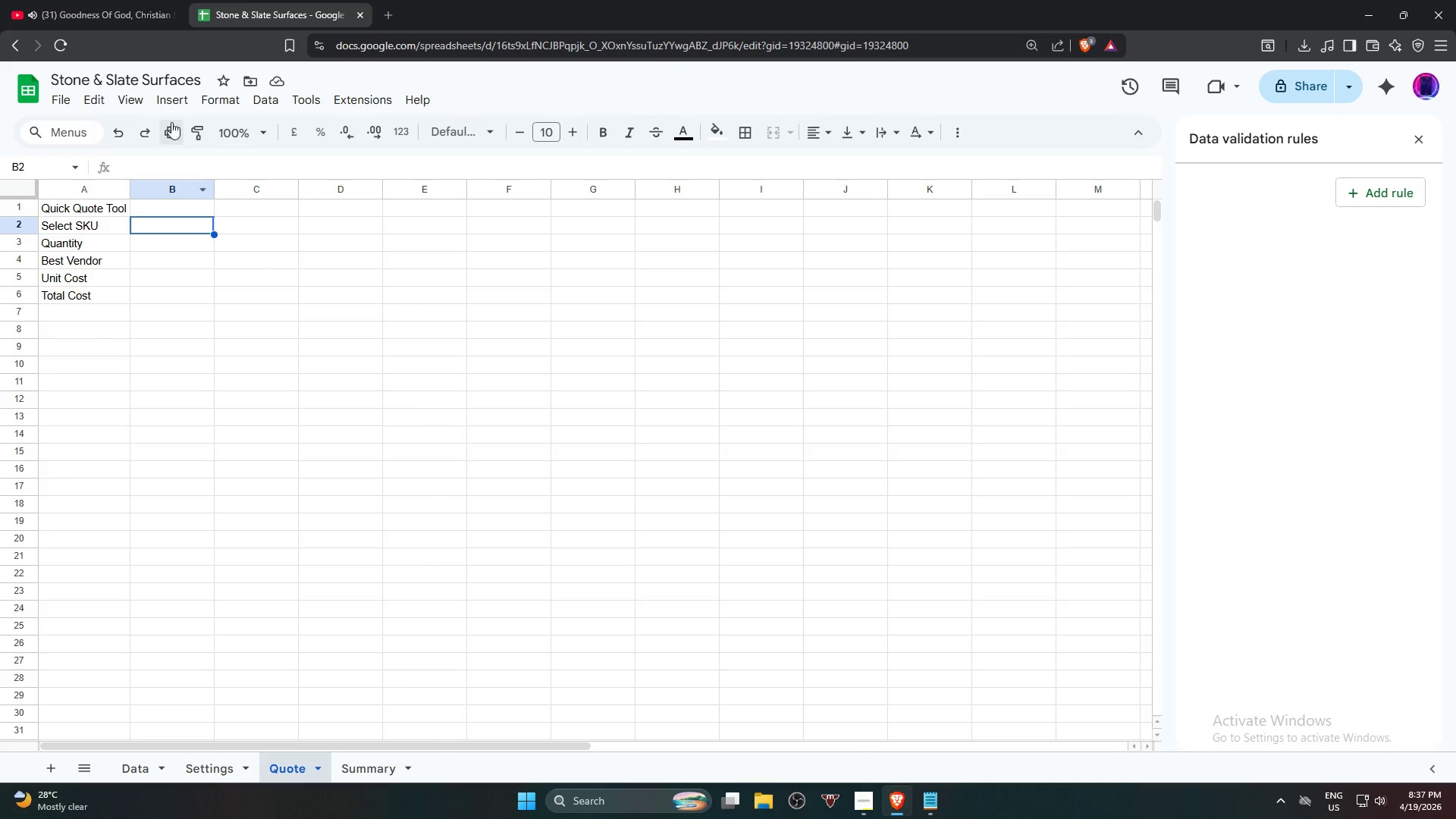 
left_click([182, 102])
 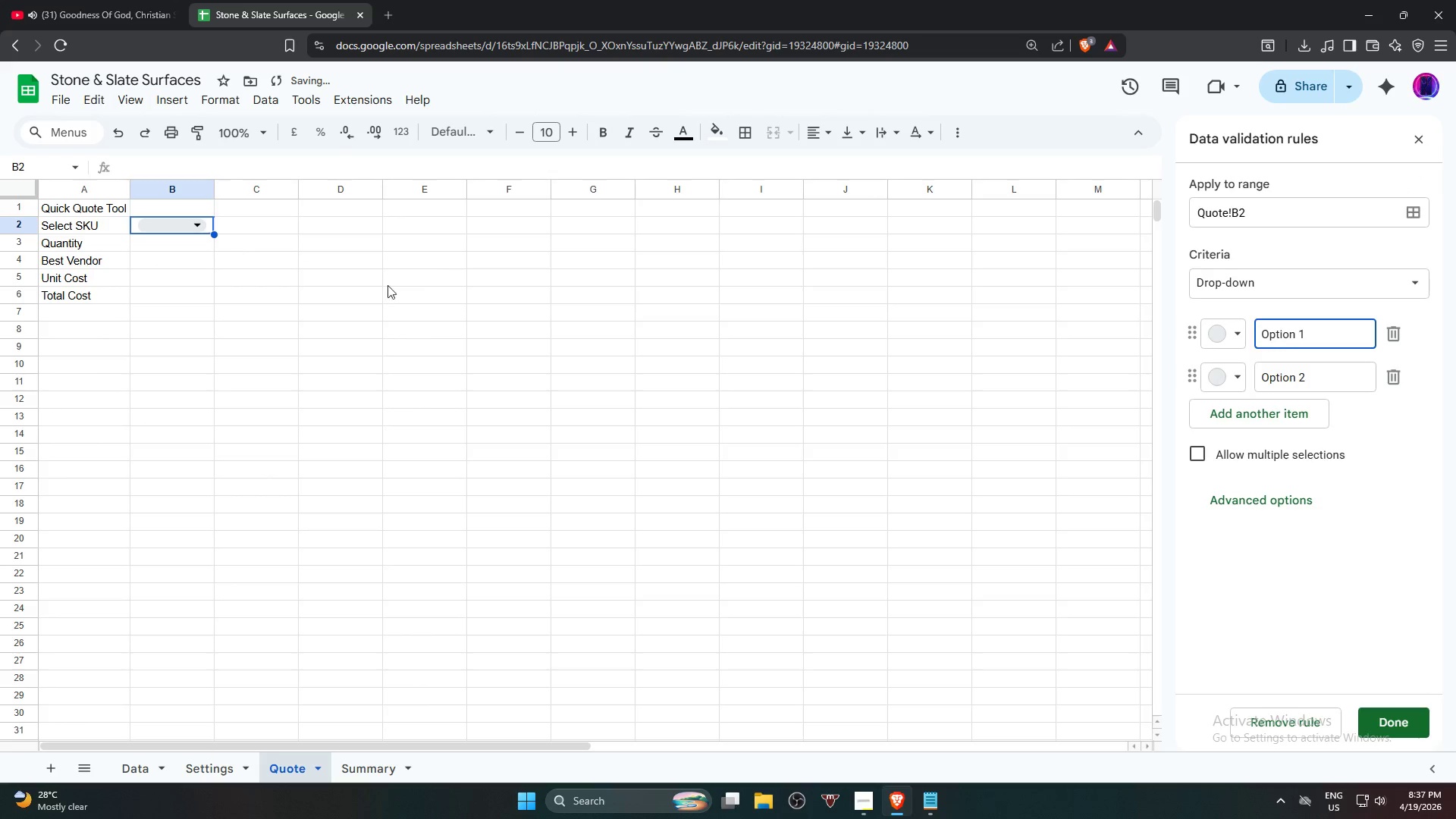 
wait(5.33)
 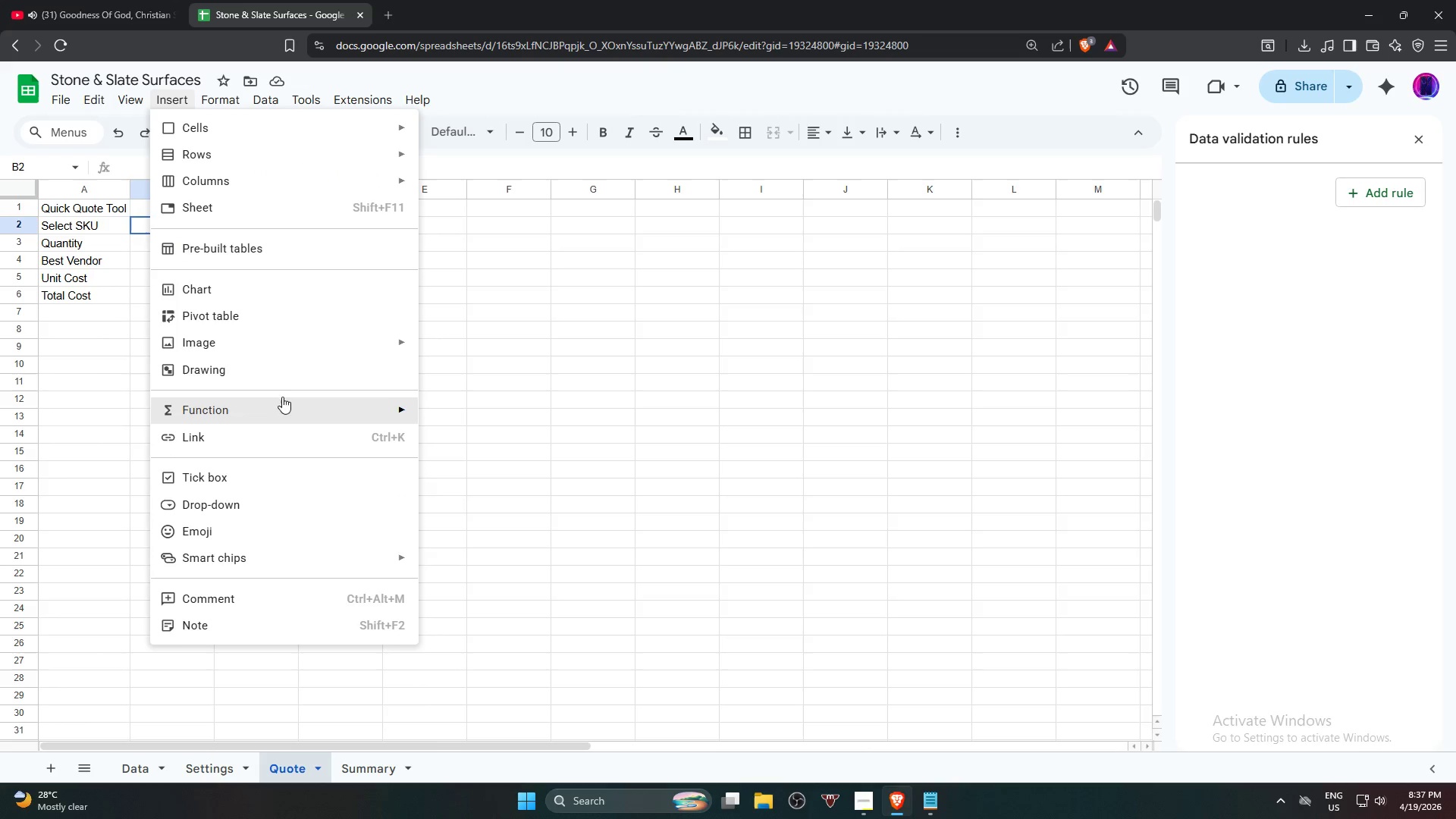 
left_click([164, 231])
 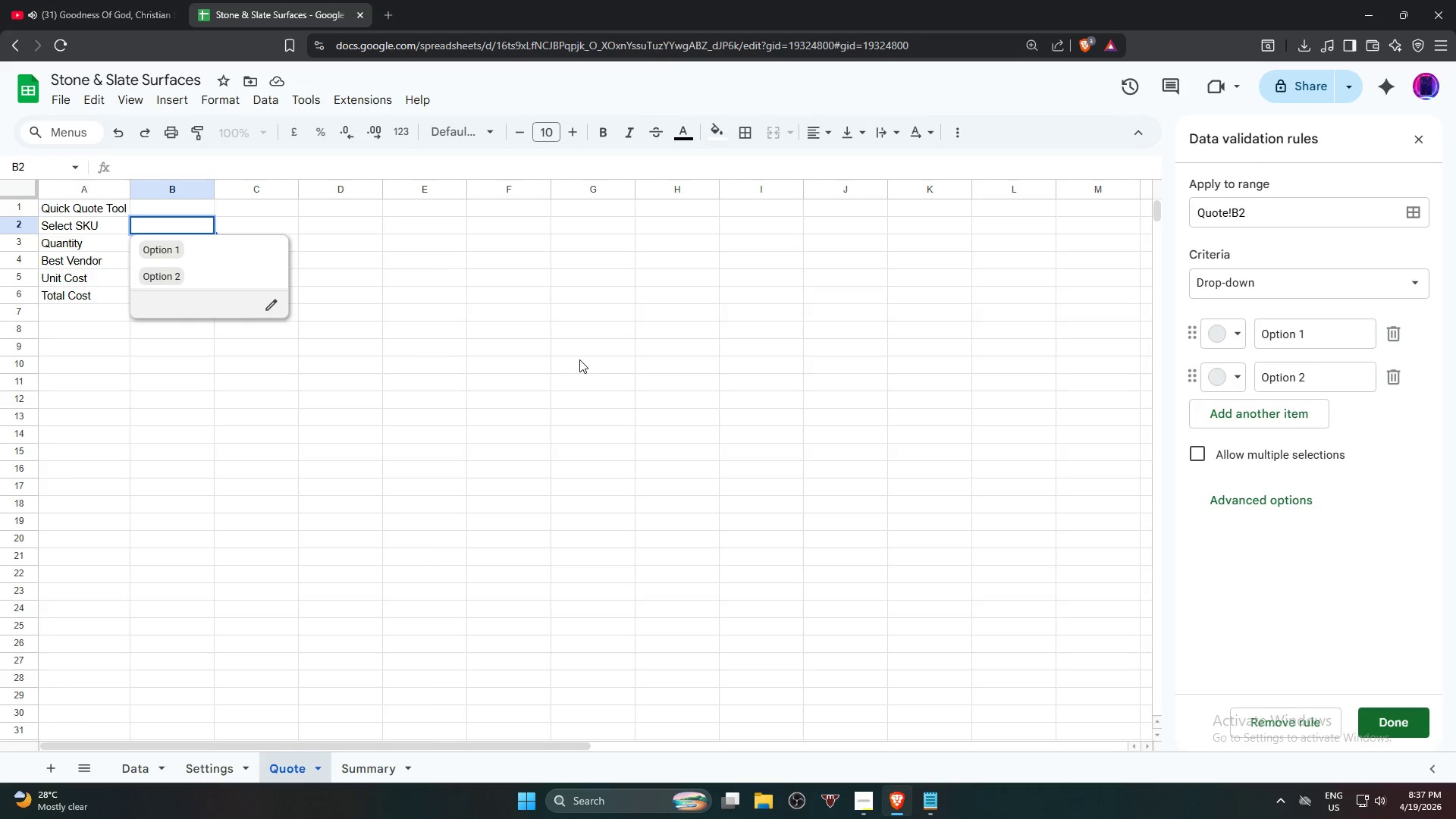 
wait(14.12)
 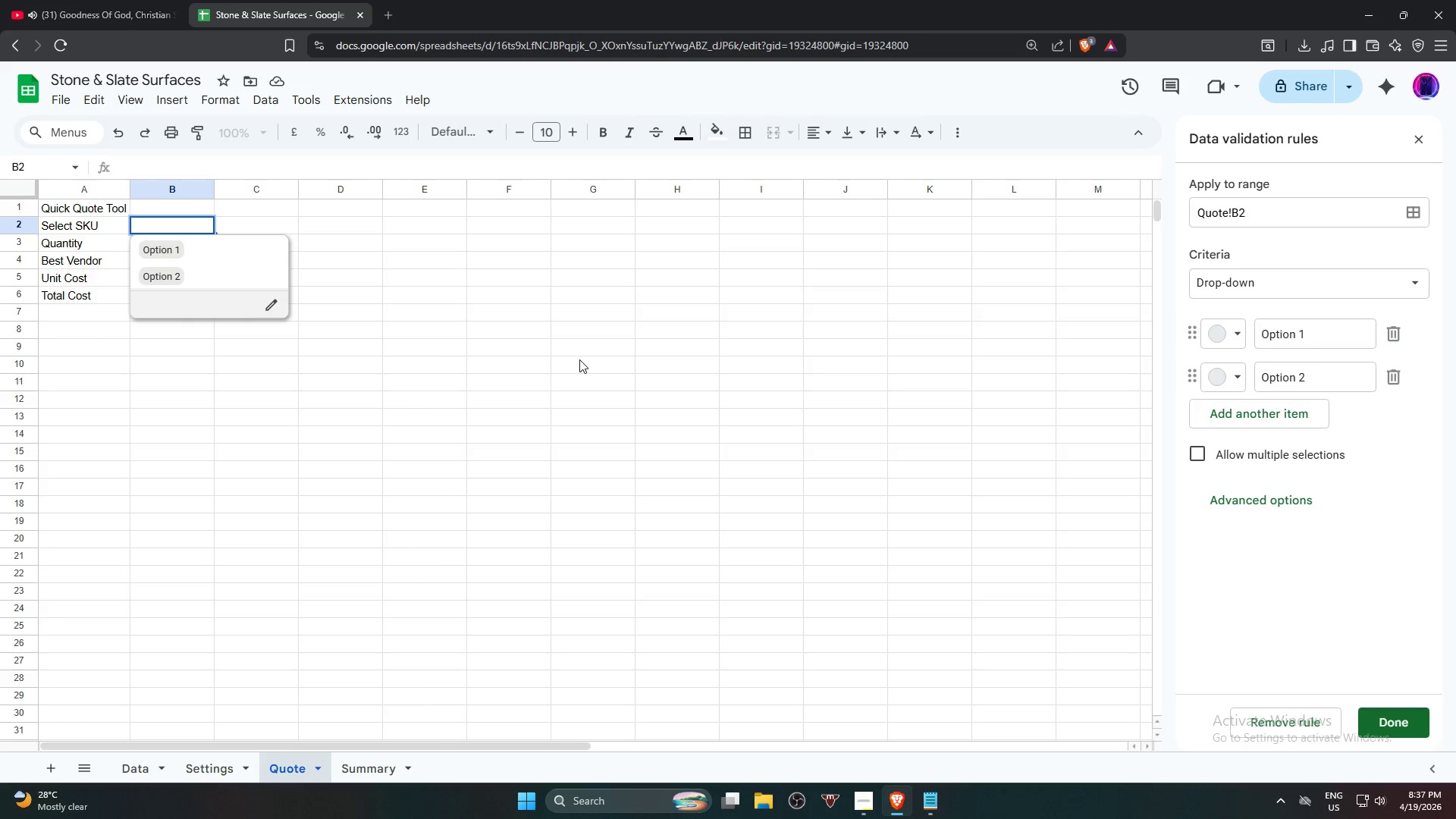 
left_click([1261, 498])
 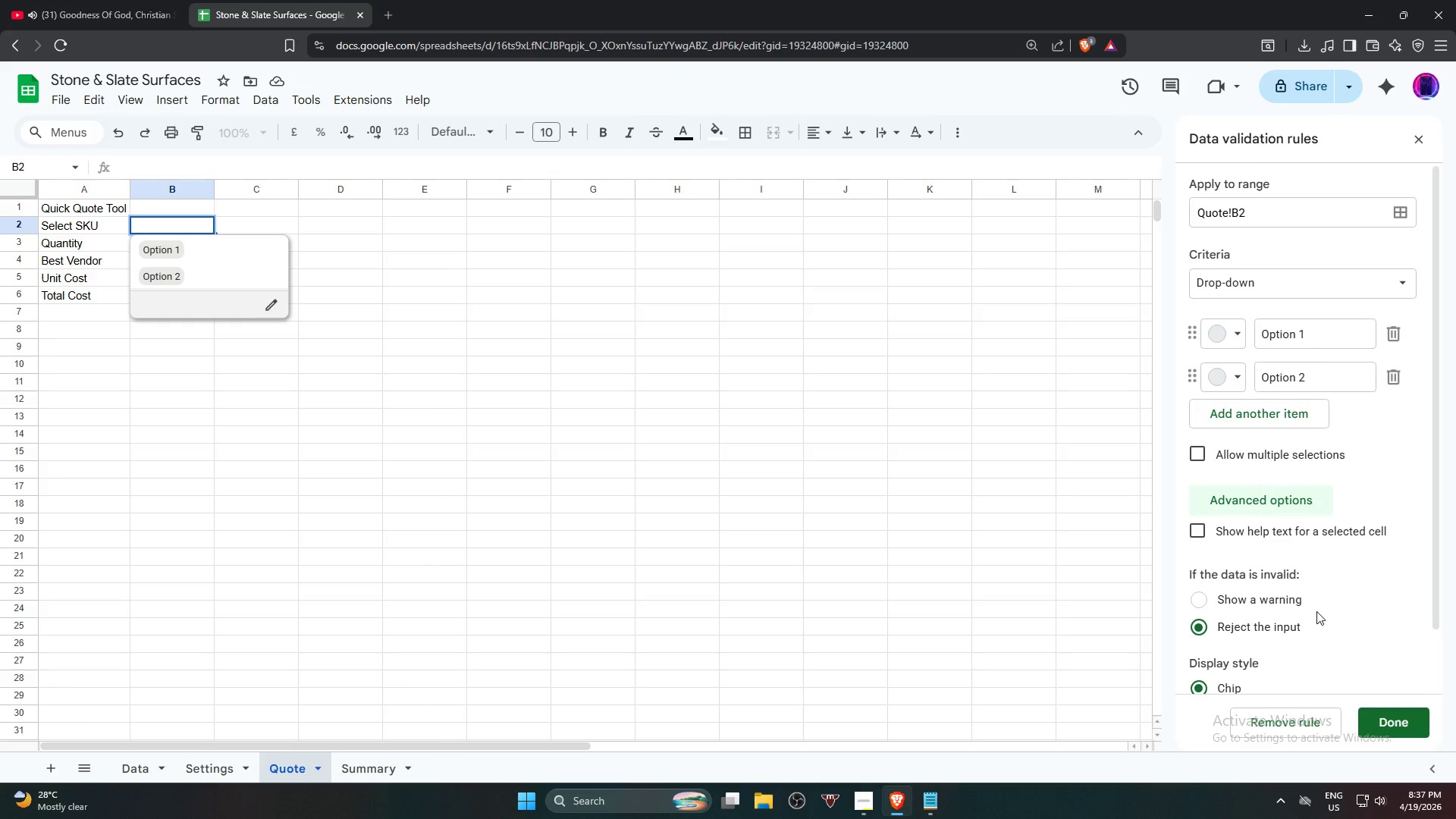 
scroll: coordinate [1316, 610], scroll_direction: up, amount: 1.0
 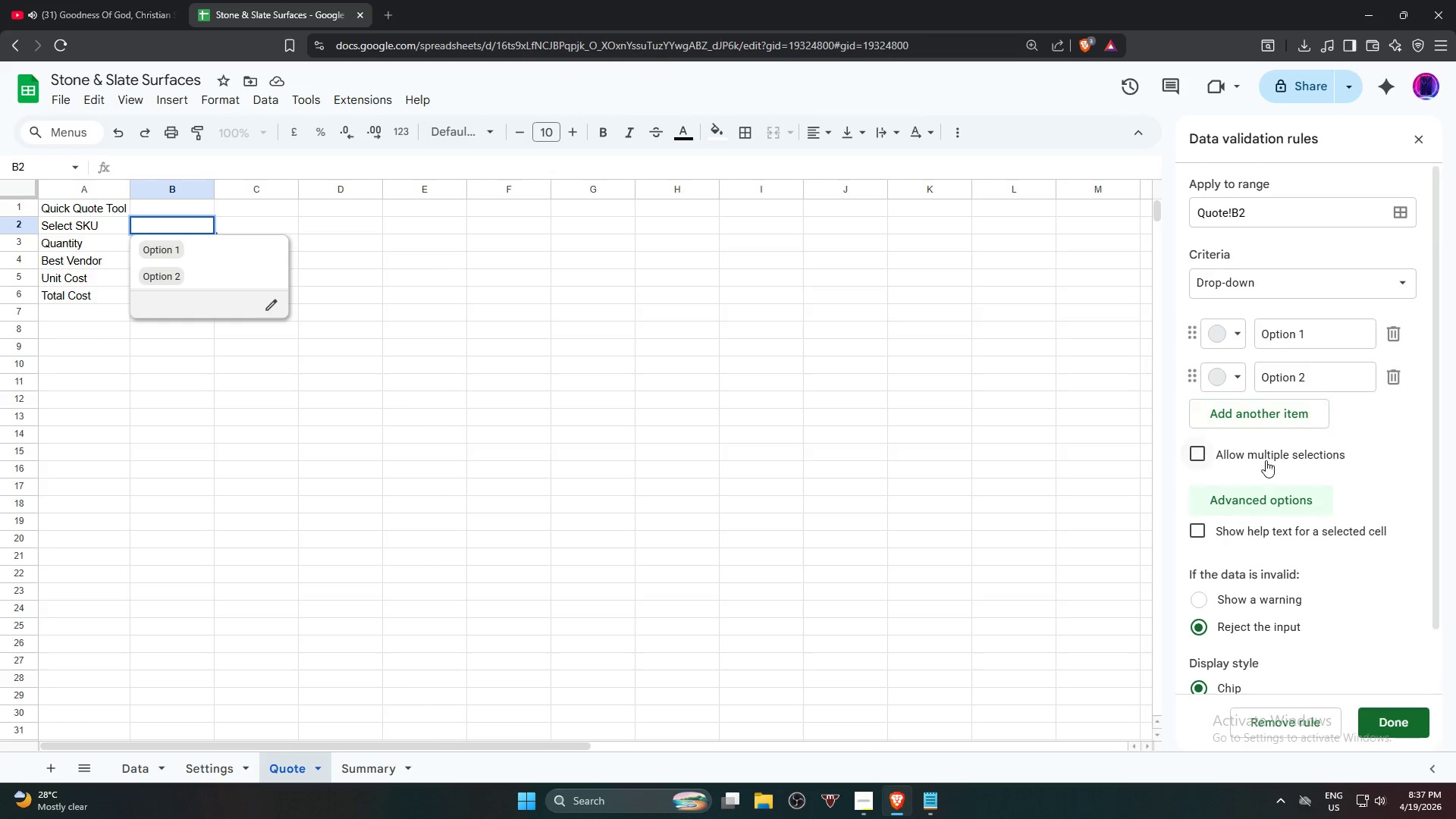 
left_click([1268, 496])
 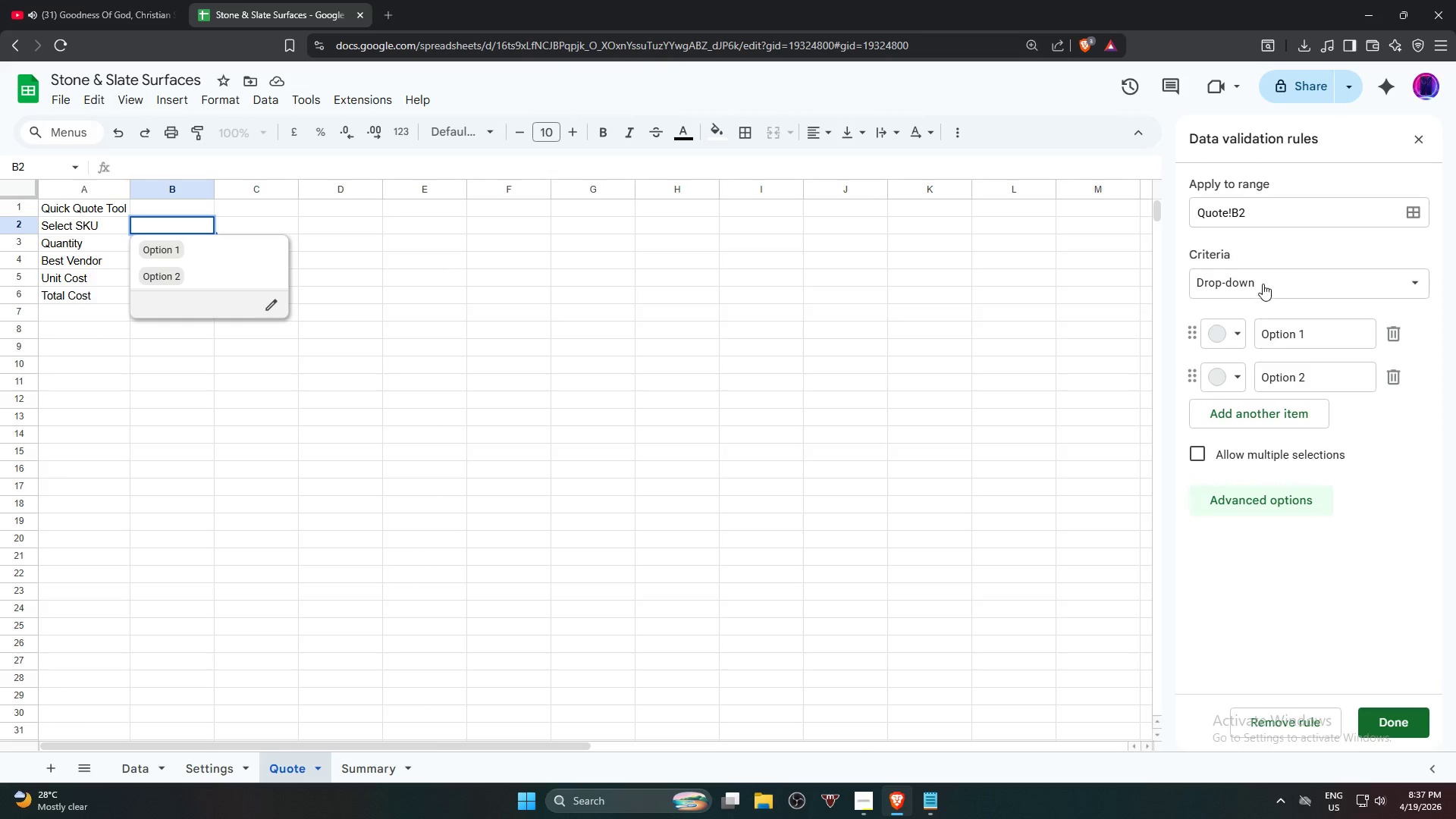 
mouse_move([1289, 296])
 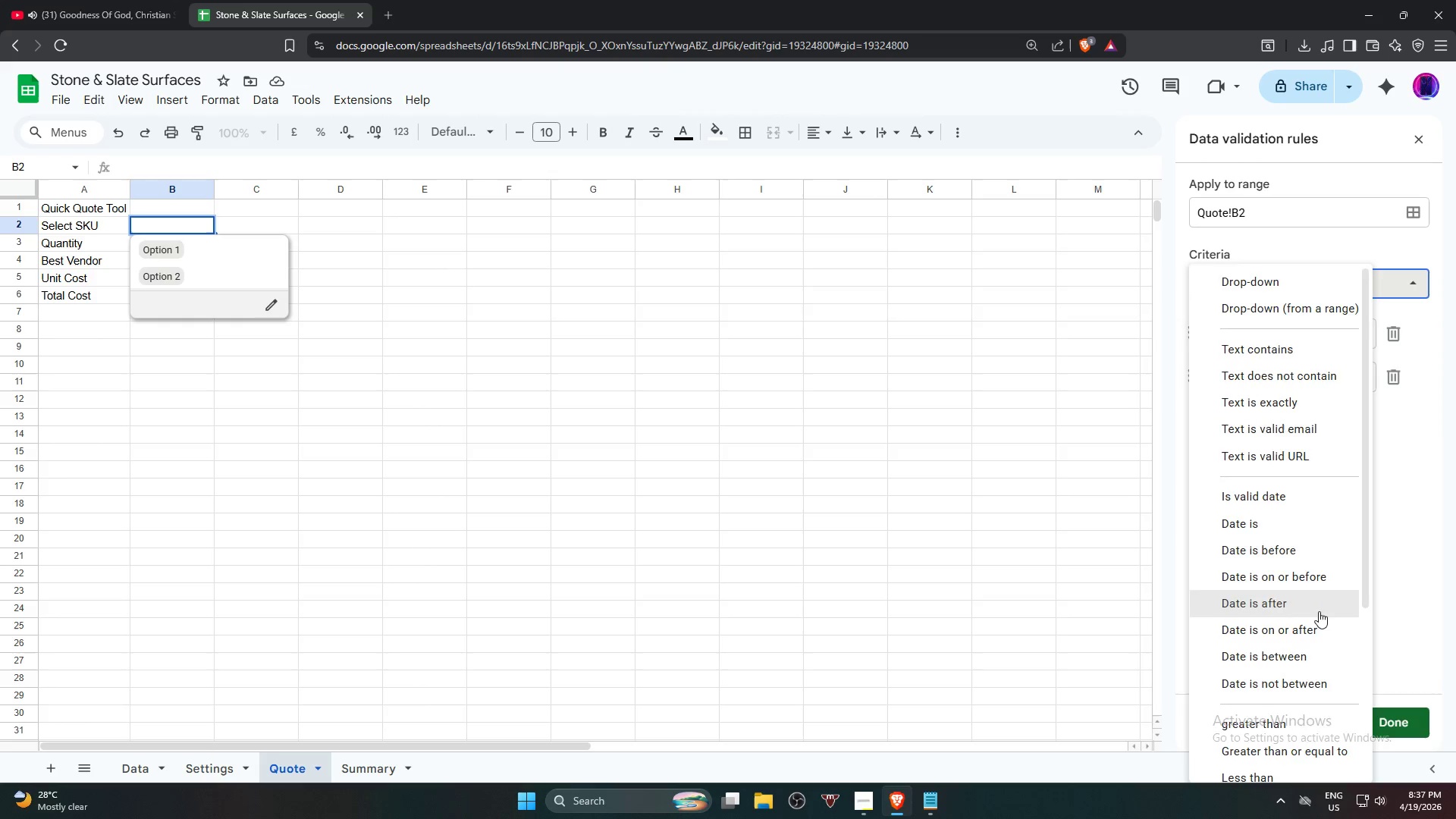 
scroll: coordinate [1315, 627], scroll_direction: down, amount: 5.0
 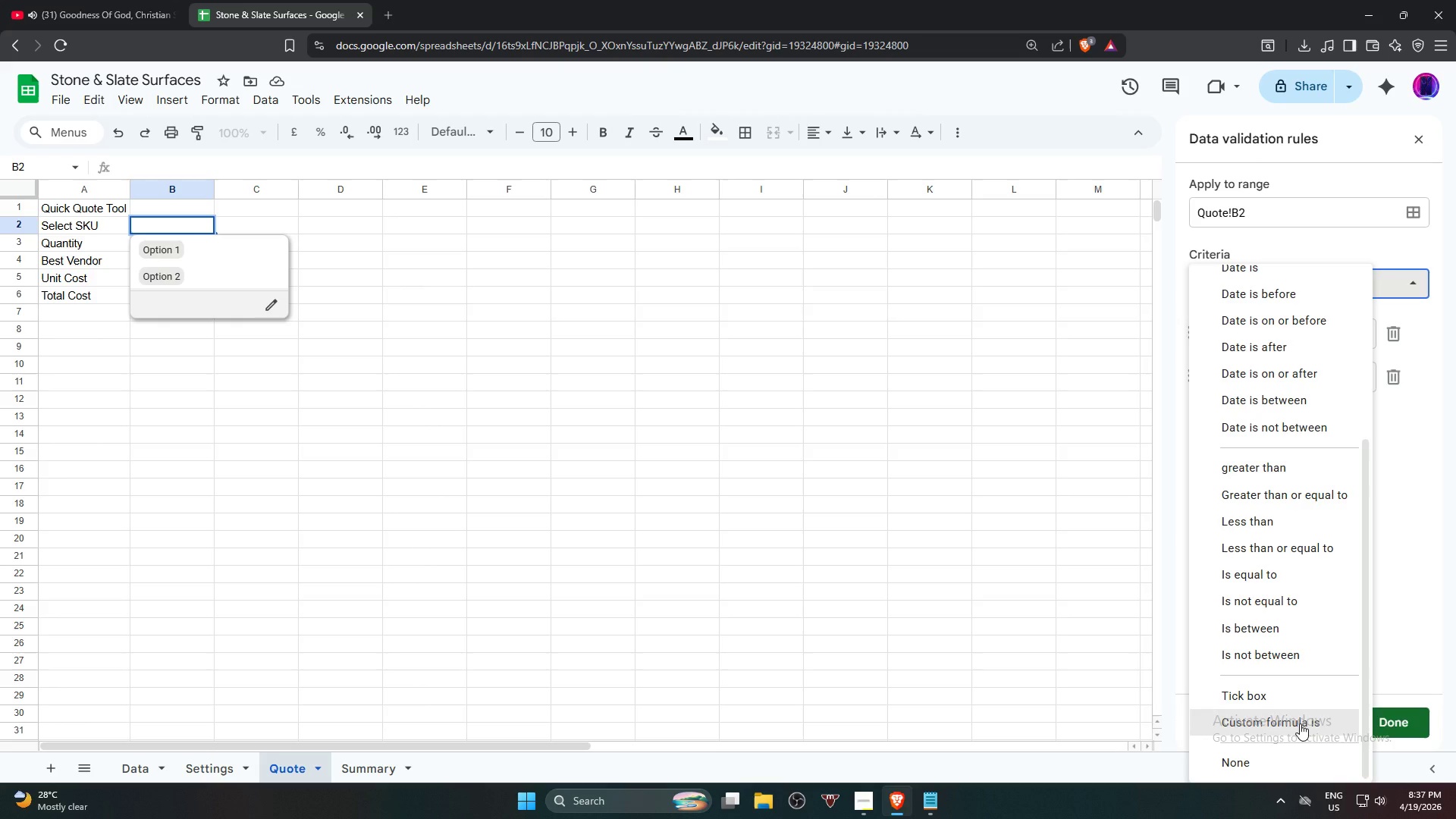 
left_click([1300, 723])
 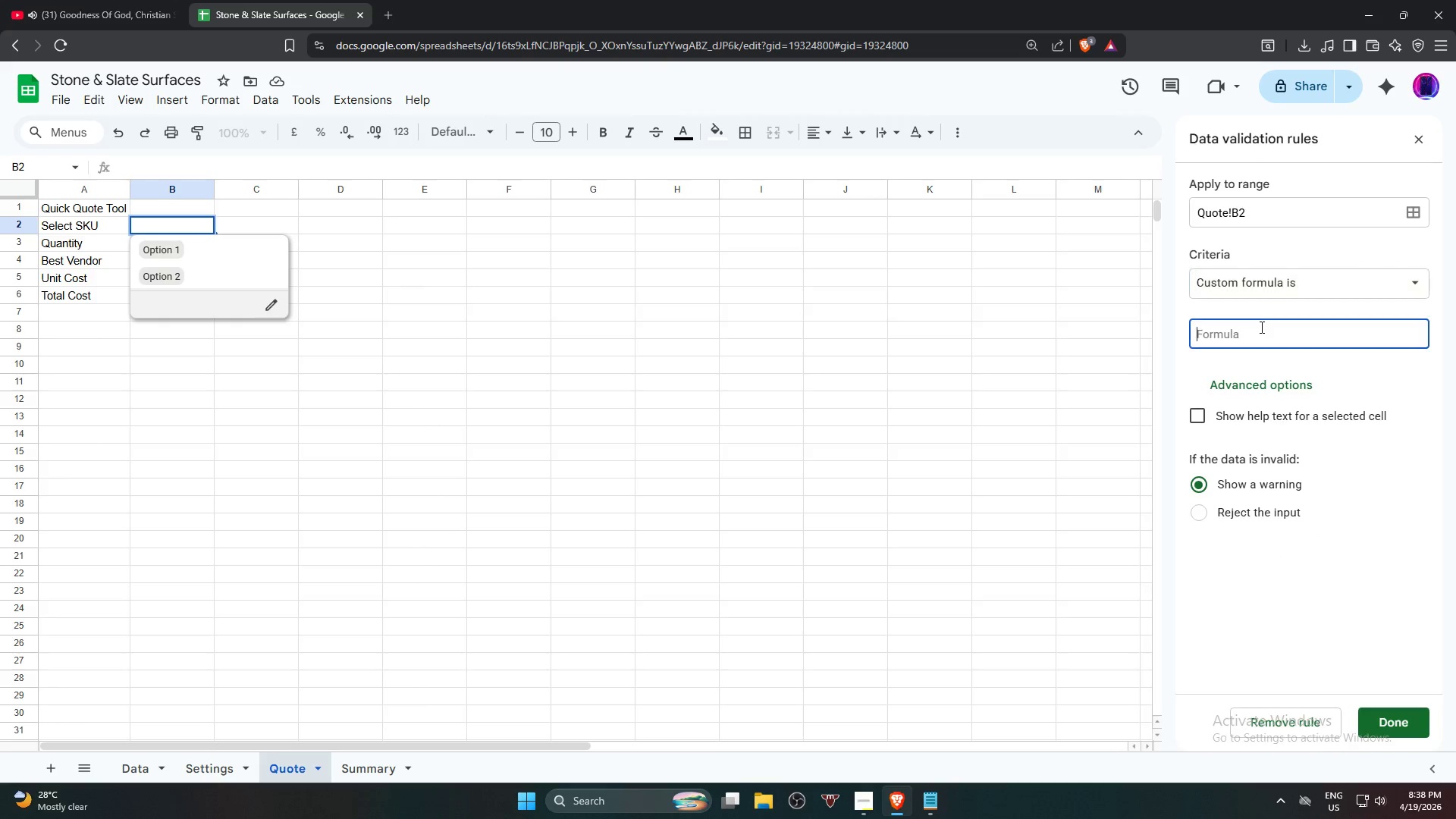 
wait(5.25)
 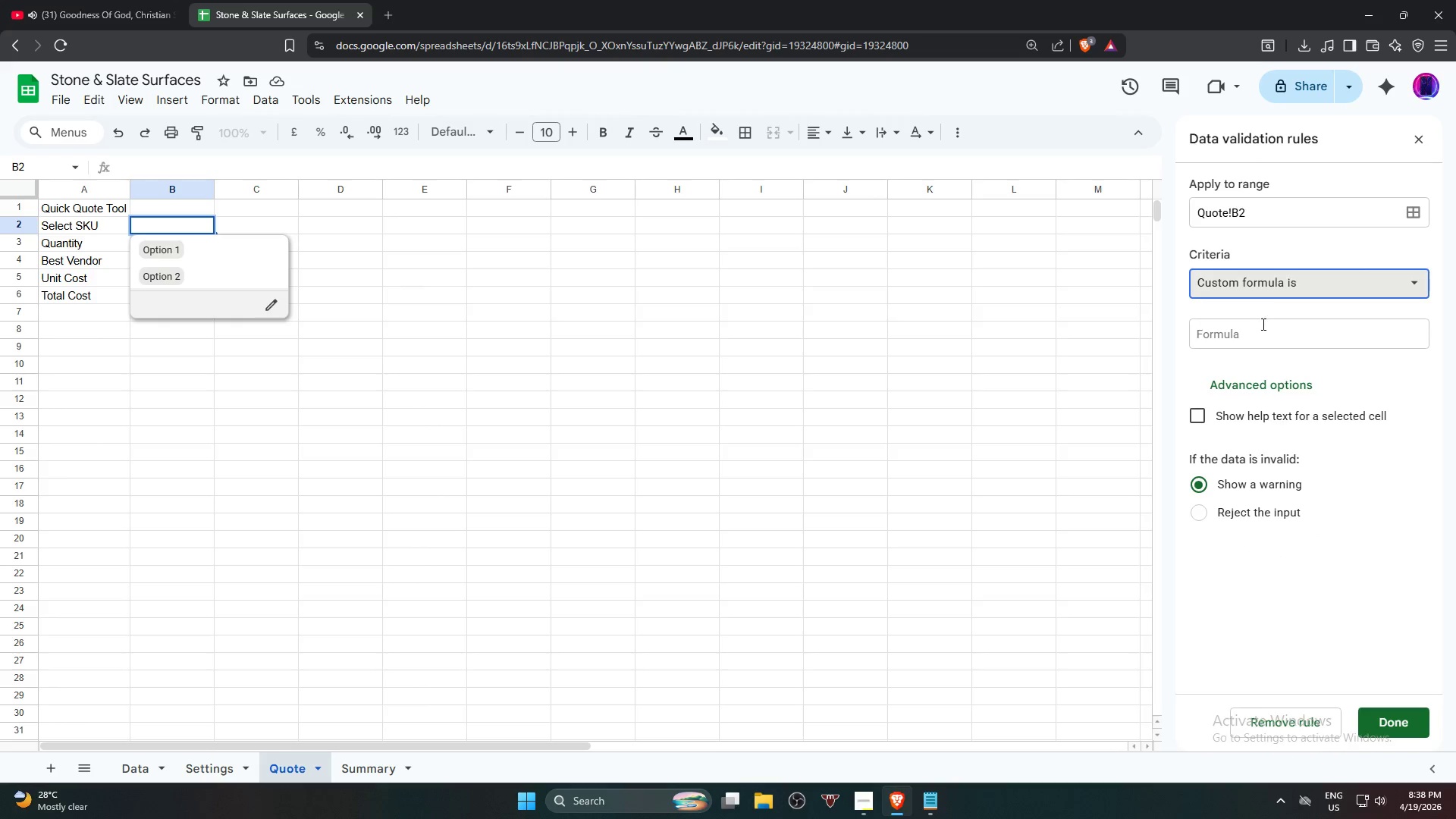 
type(A@)
key(Backspace)
type(2:)
key(Backspace)
key(Backspace)
key(Backspace)
 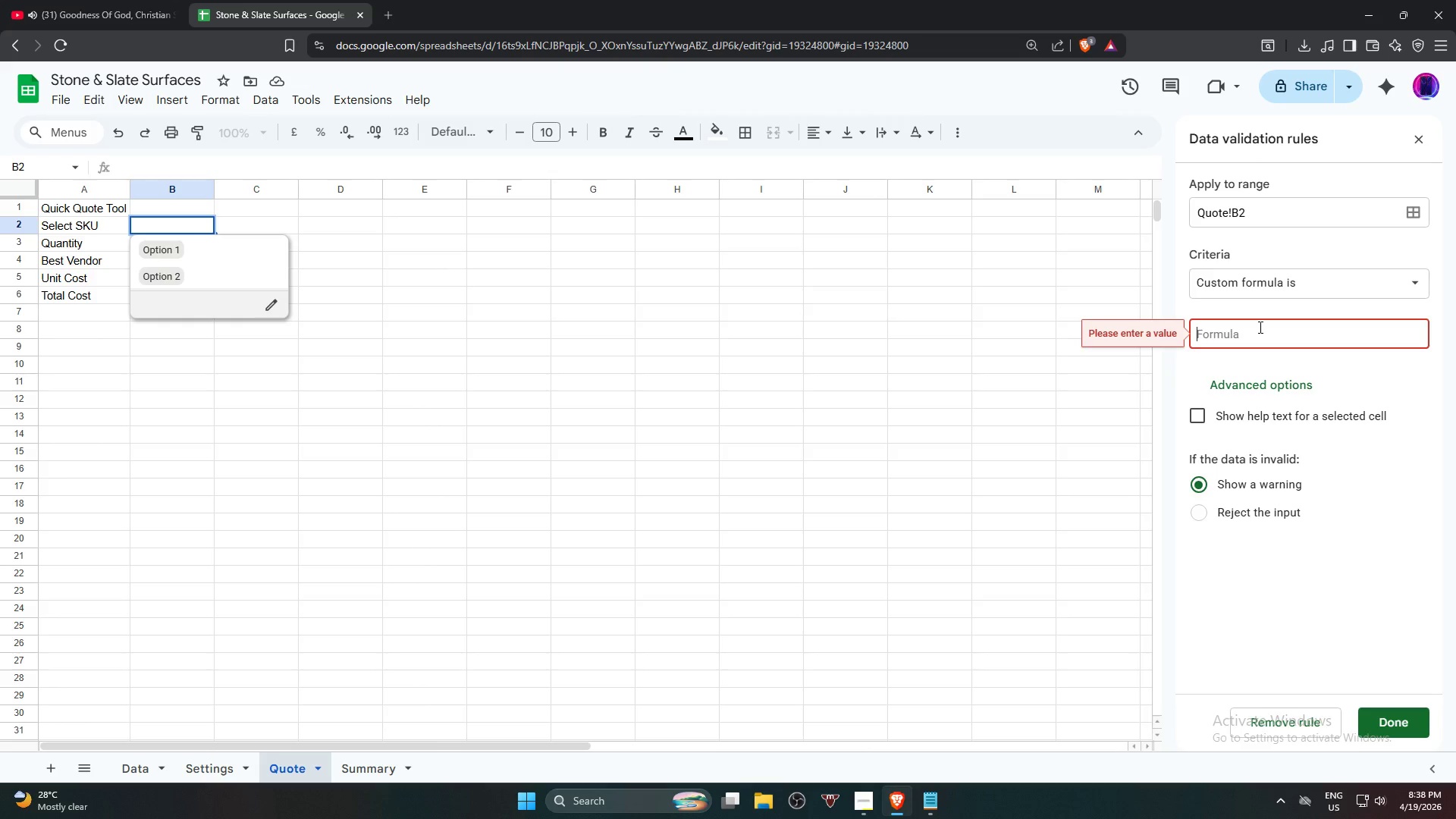 
left_click([1363, 285])
 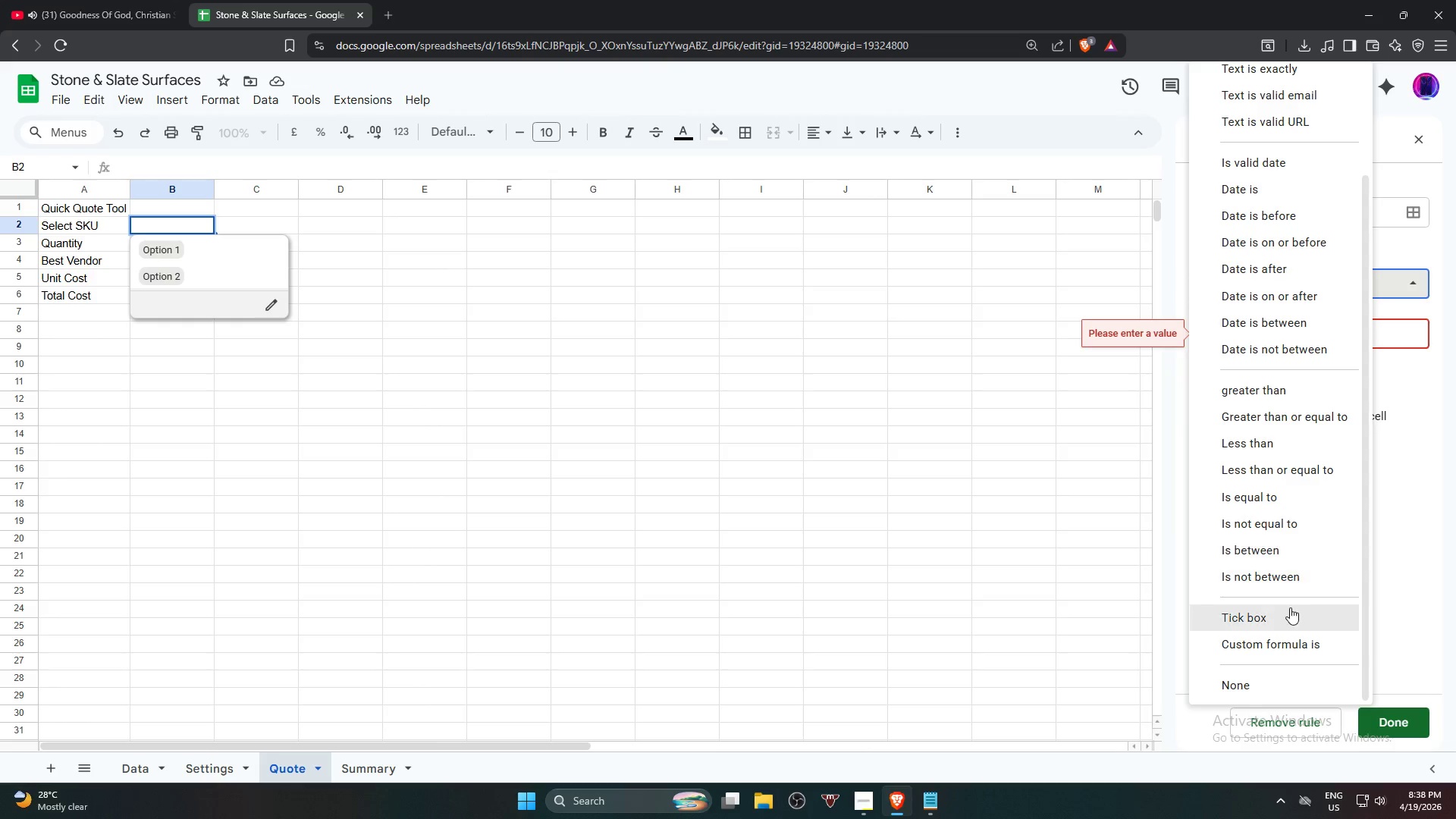 
scroll: coordinate [1281, 429], scroll_direction: up, amount: 6.0
 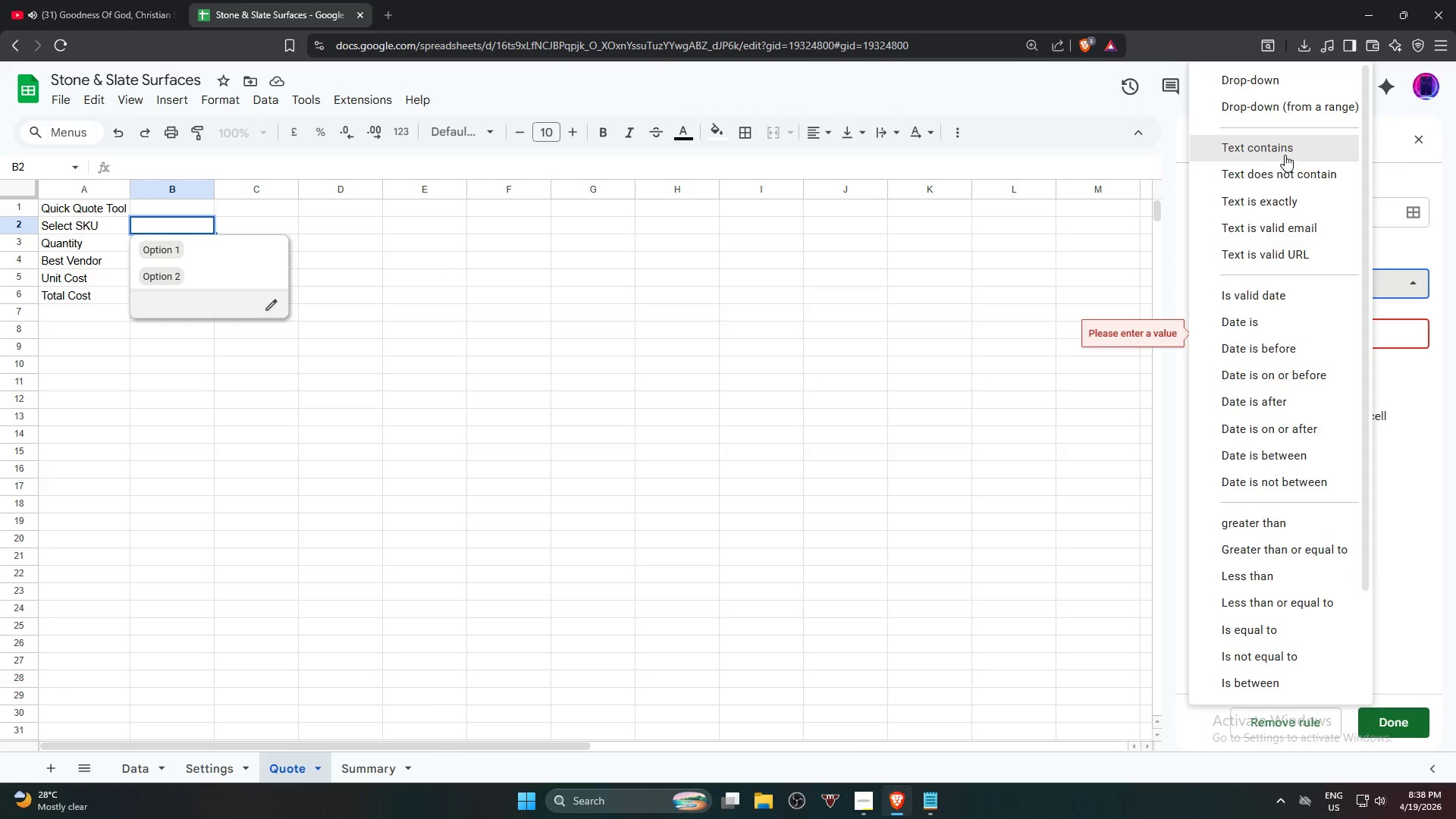 
left_click([1301, 89])
 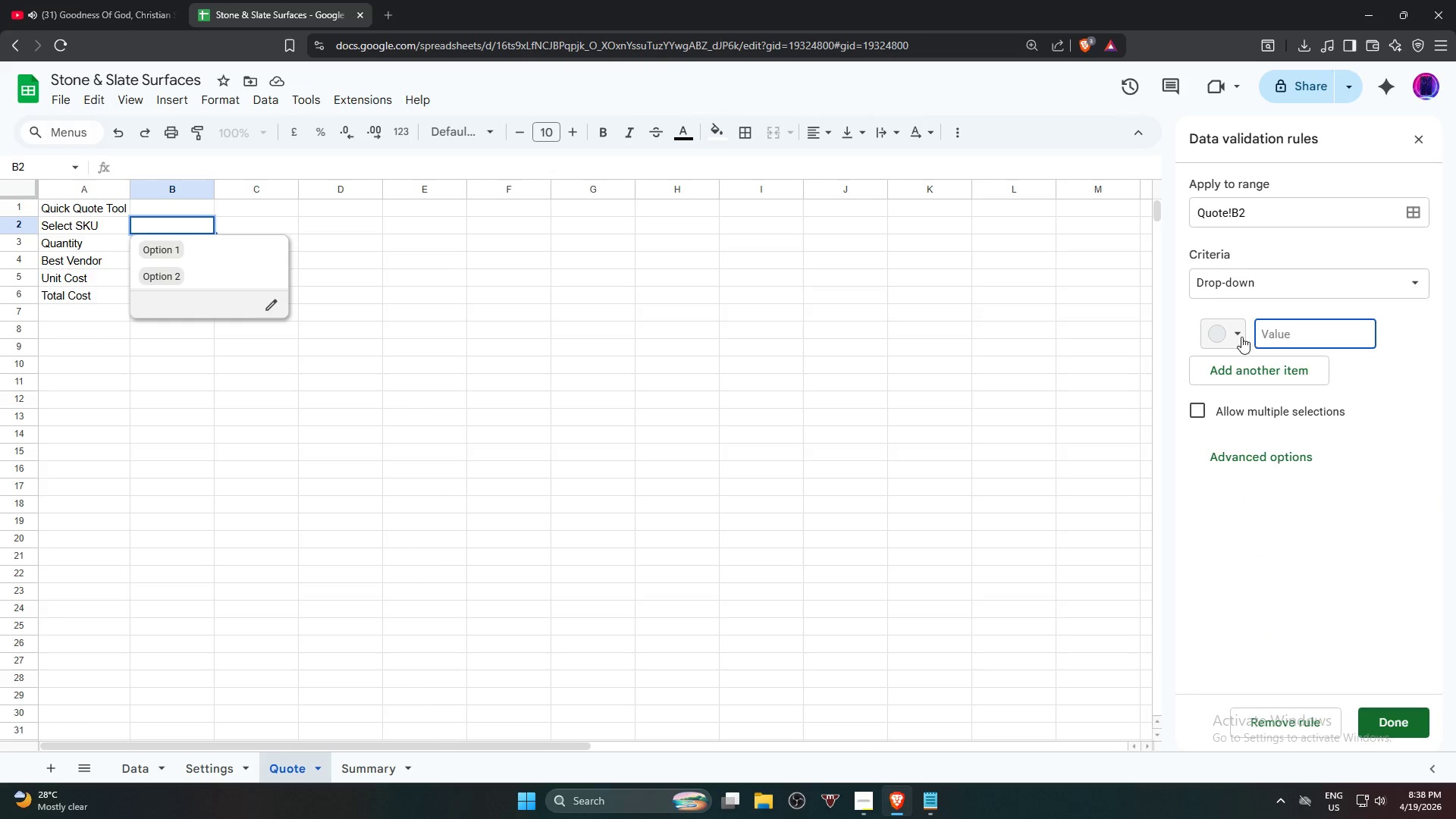 
left_click([1241, 337])
 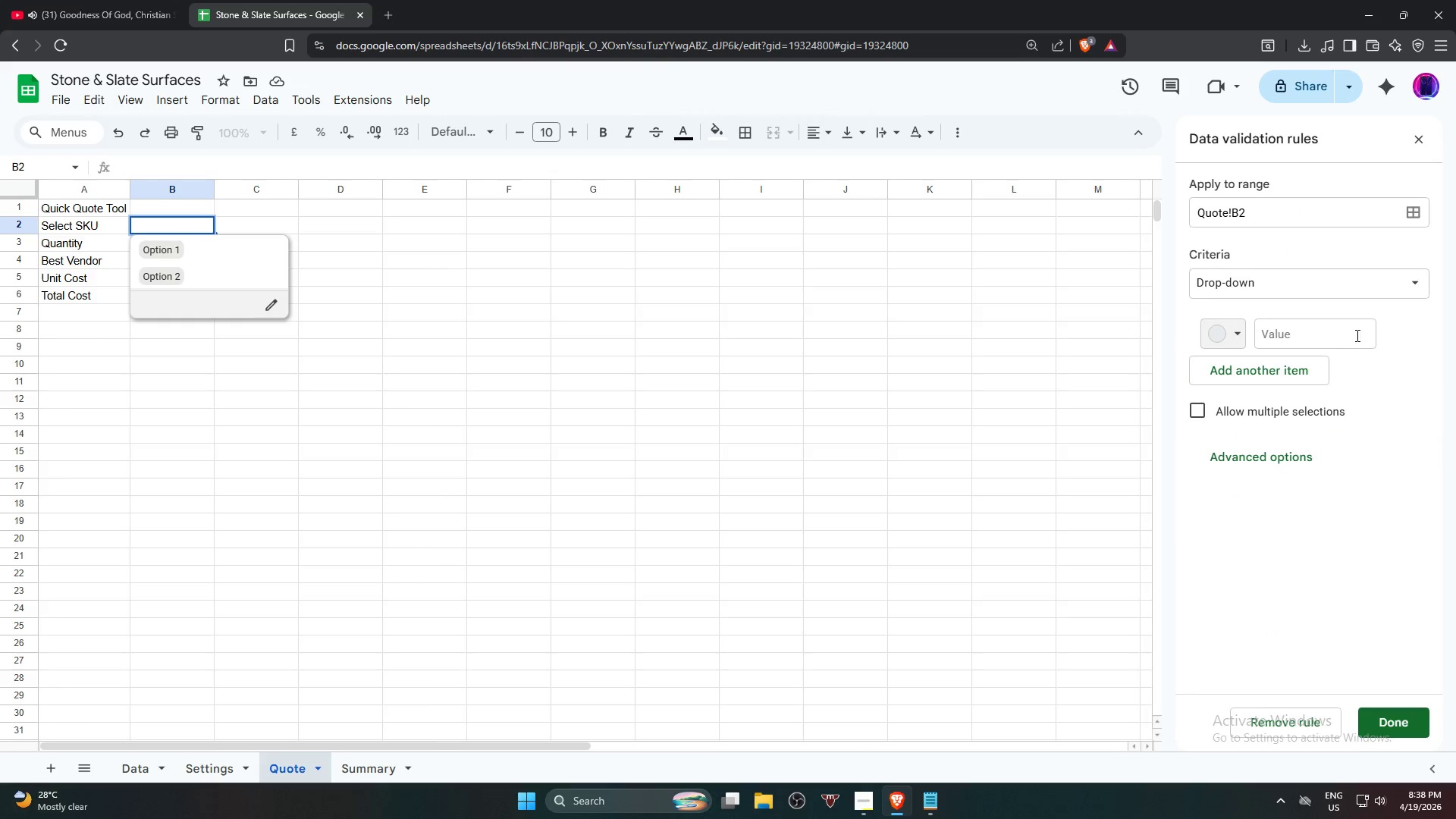 
left_click([1293, 384])
 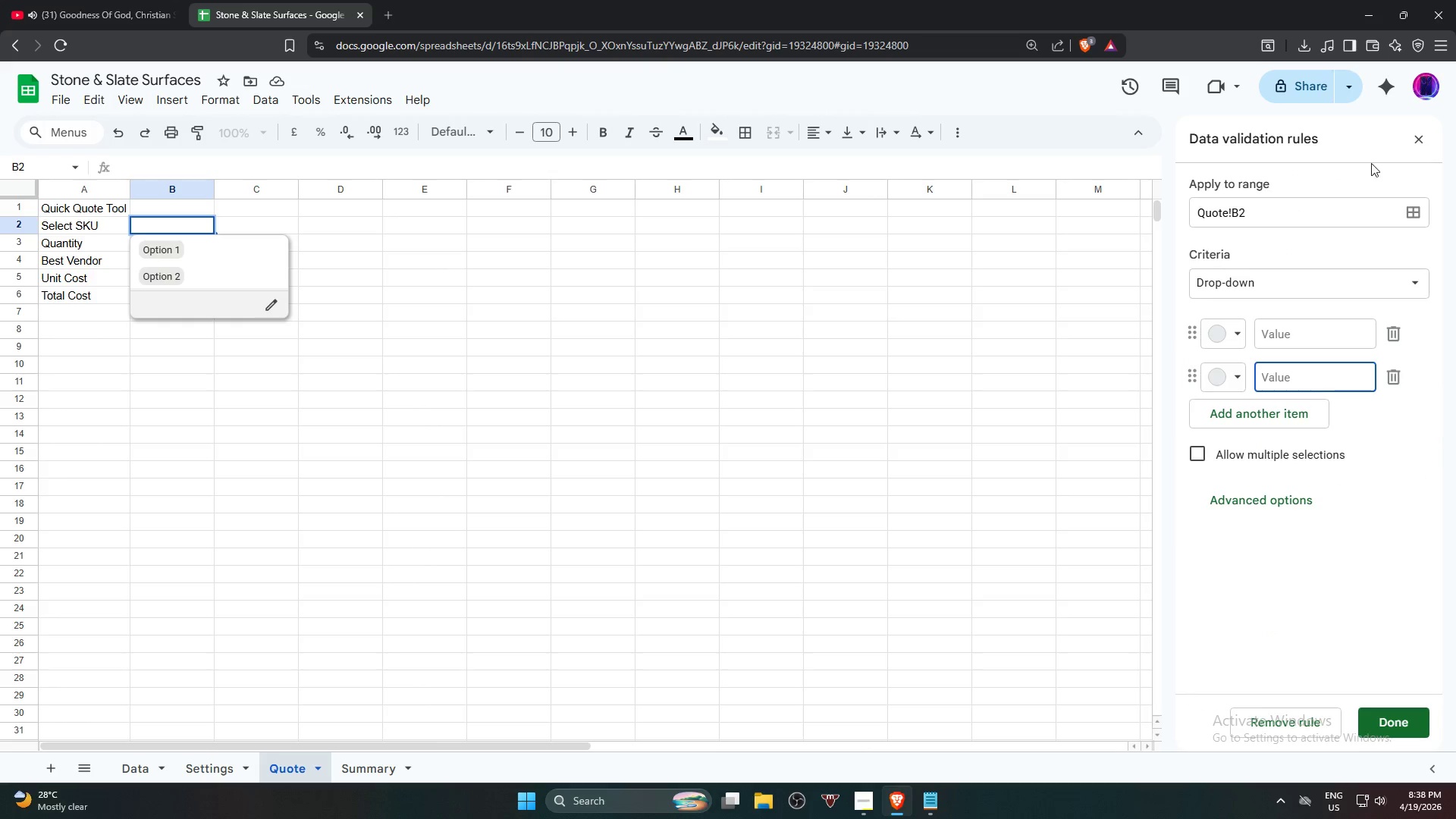 
left_click([1414, 135])
 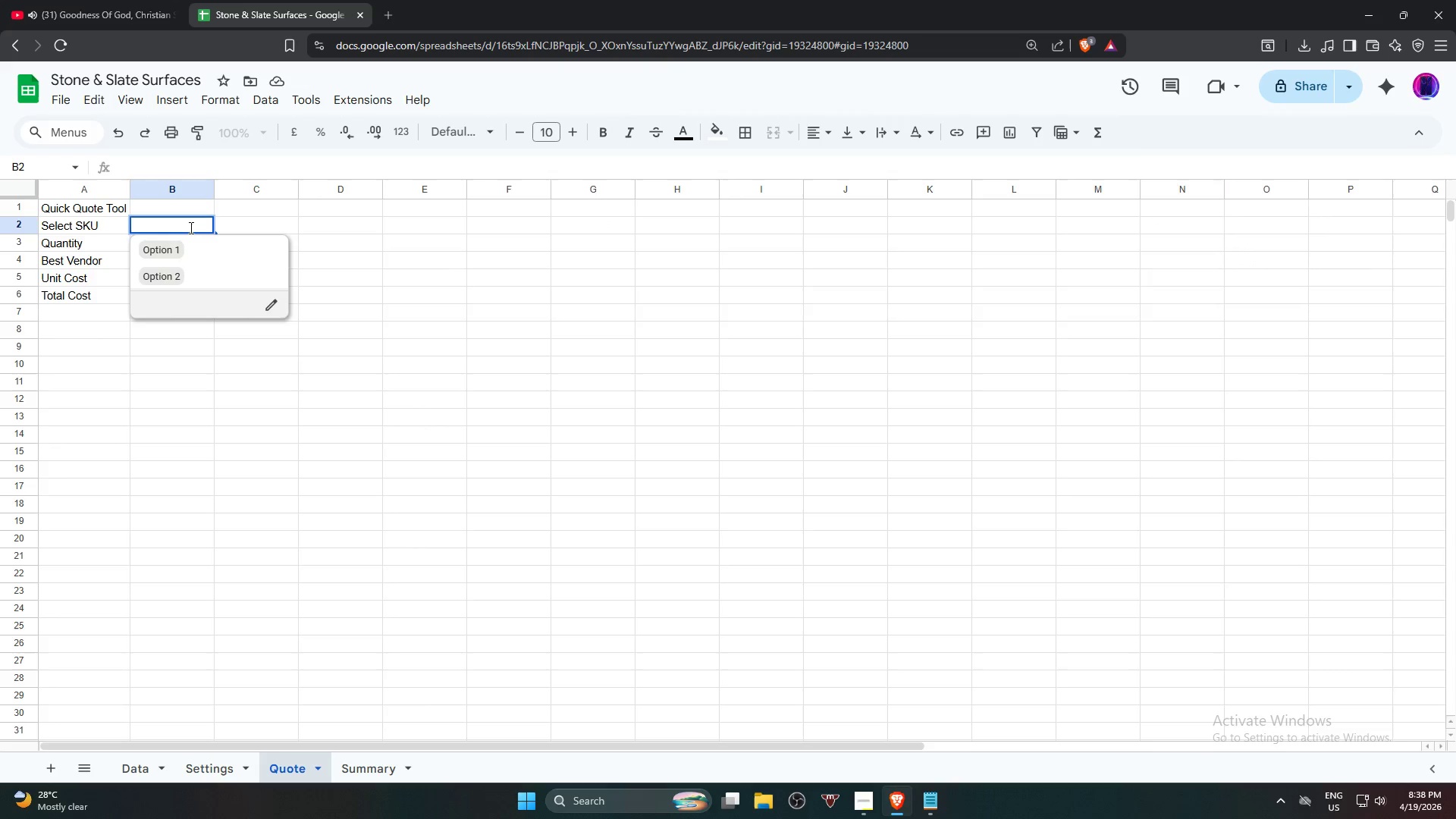 
left_click([303, 256])
 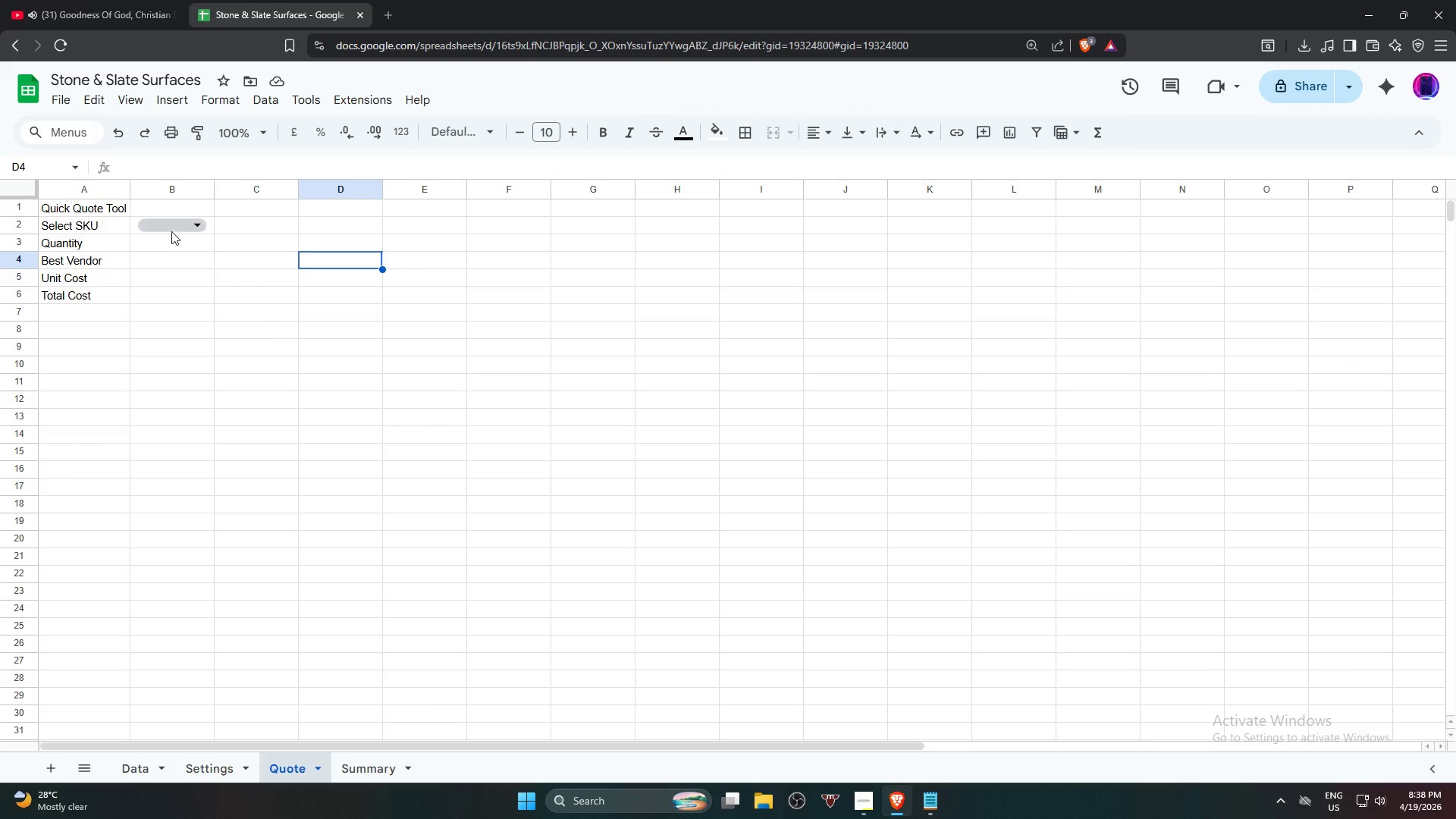 
left_click([170, 229])
 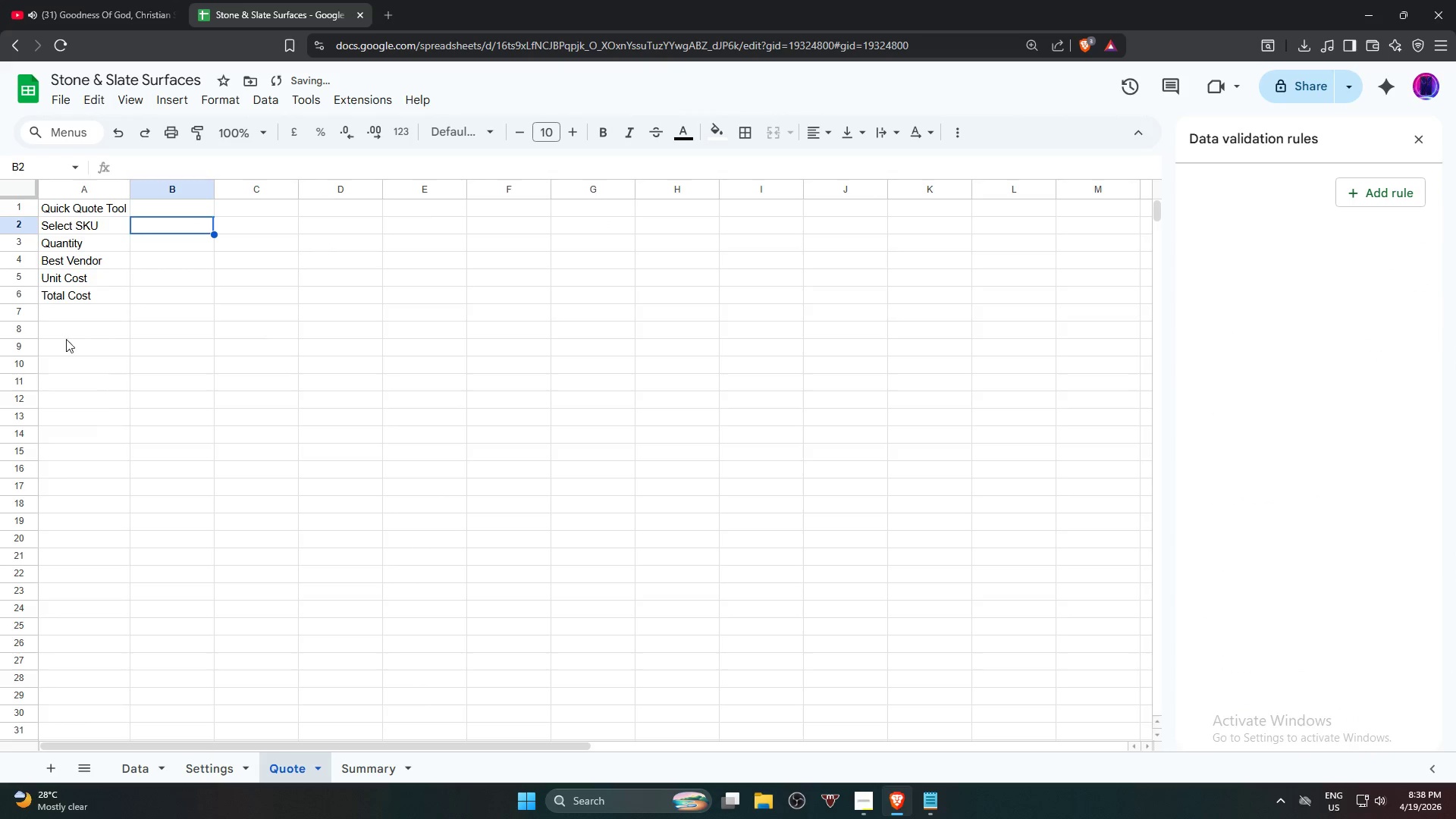 
wait(5.19)
 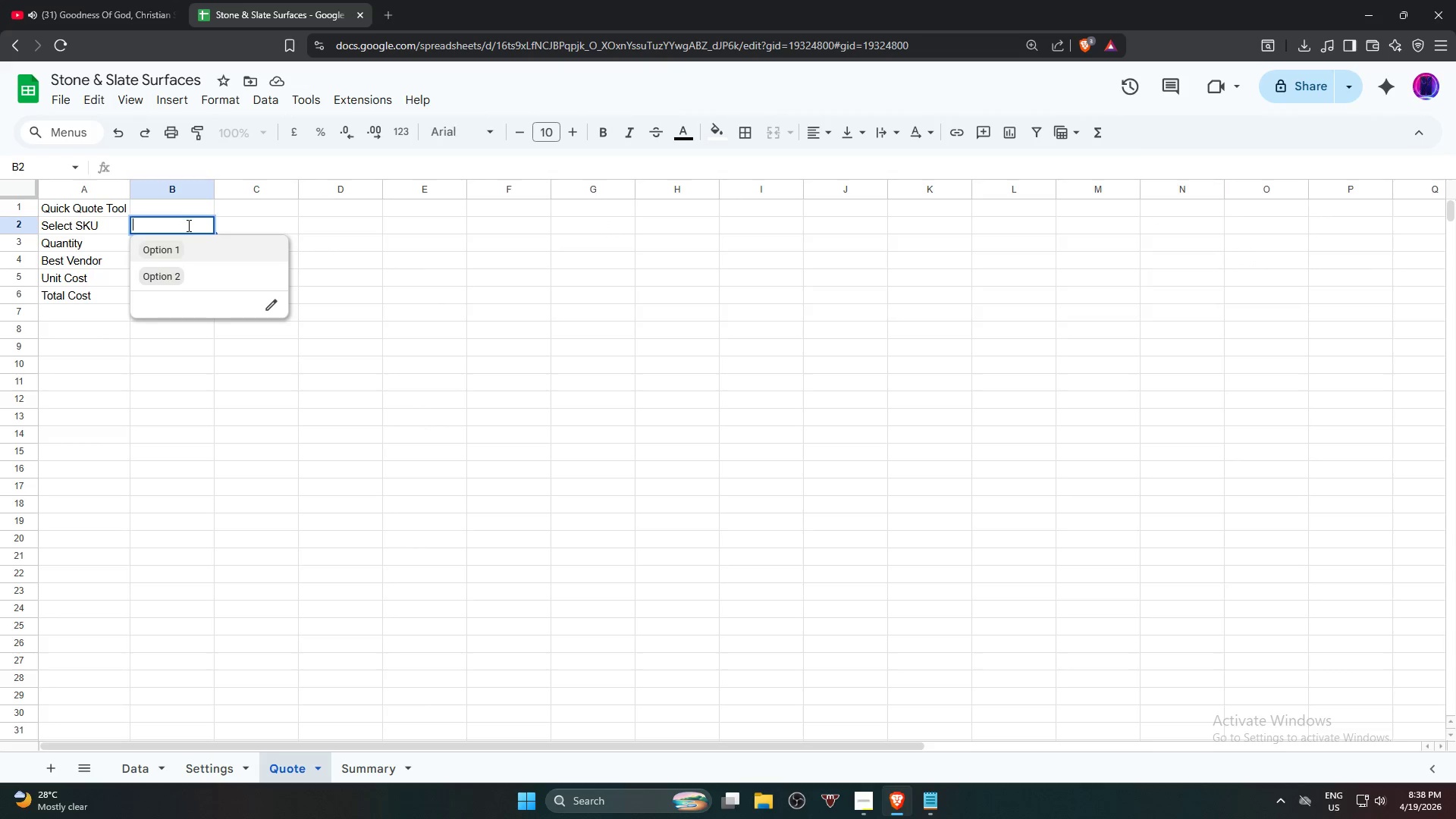 
right_click([162, 226])
 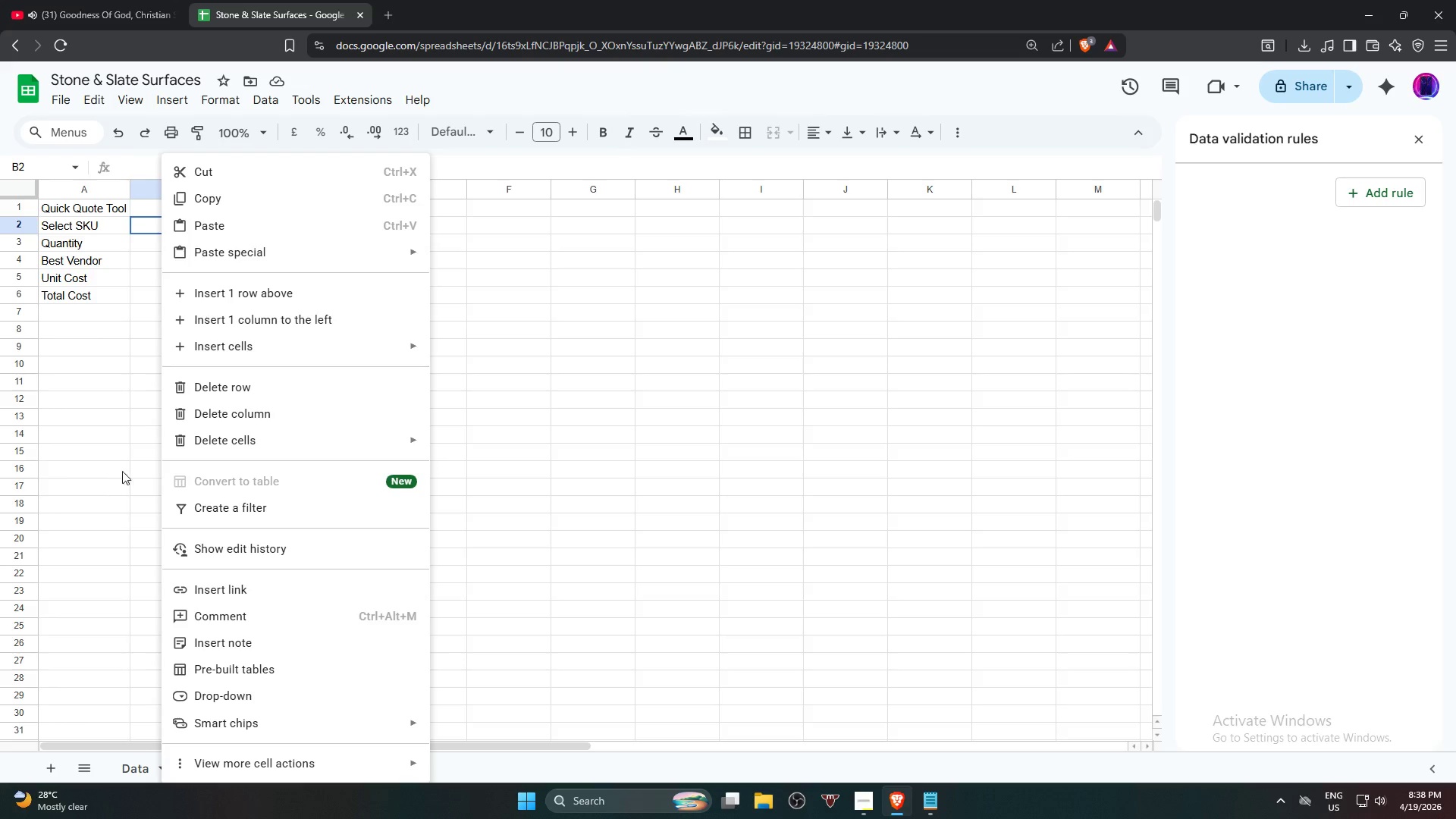 
wait(28.75)
 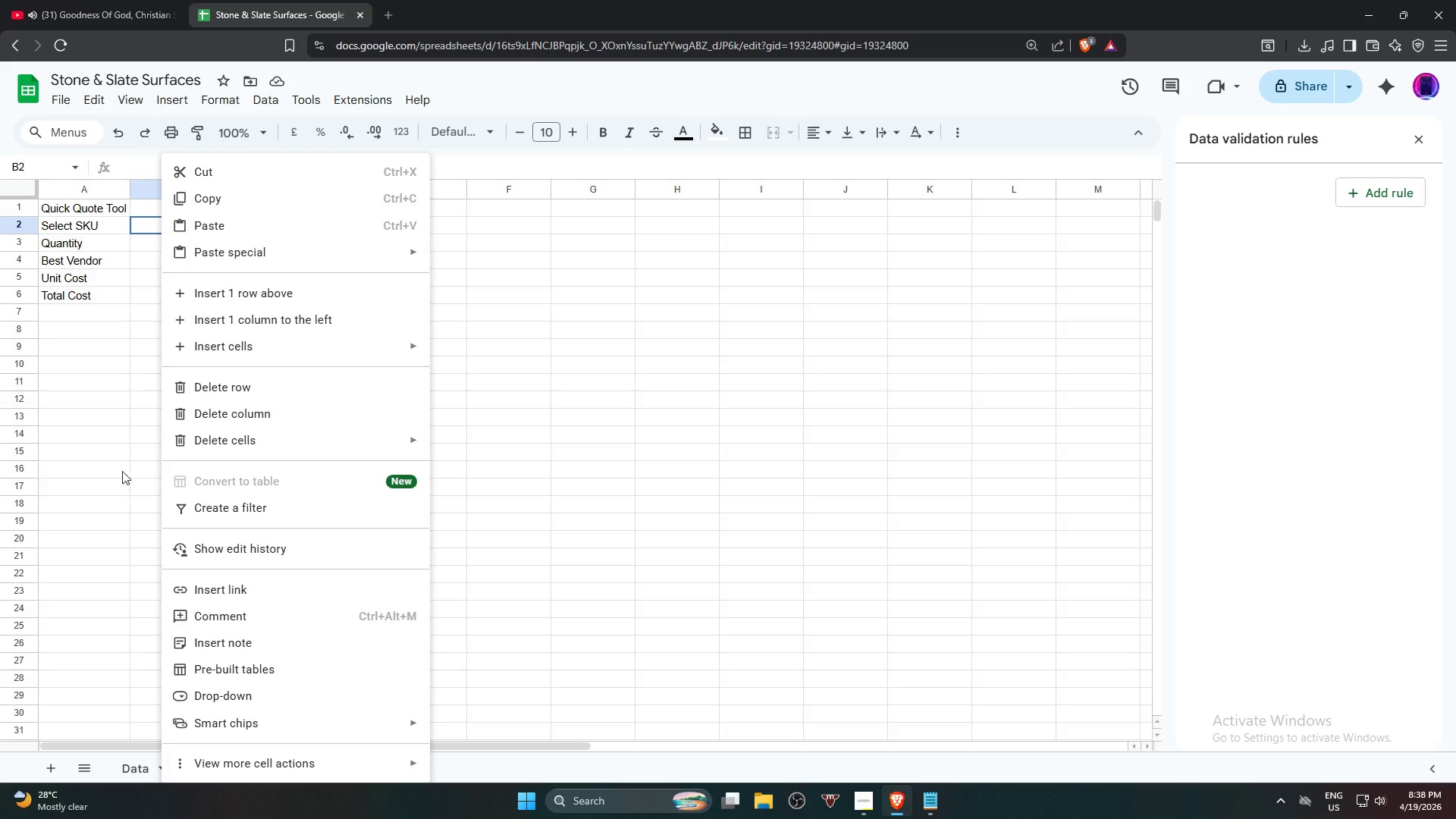 
left_click([124, 453])
 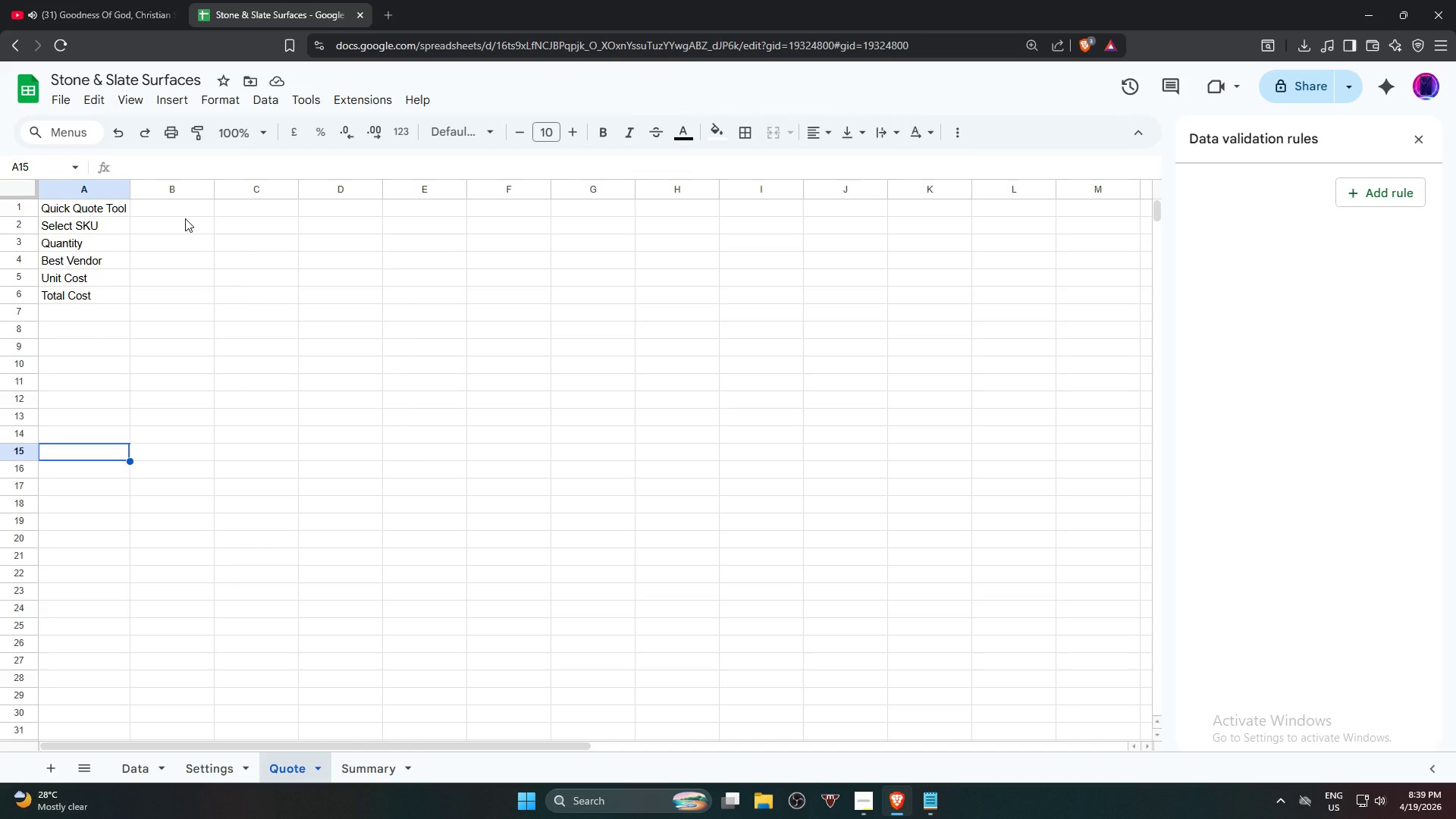 
left_click([185, 218])
 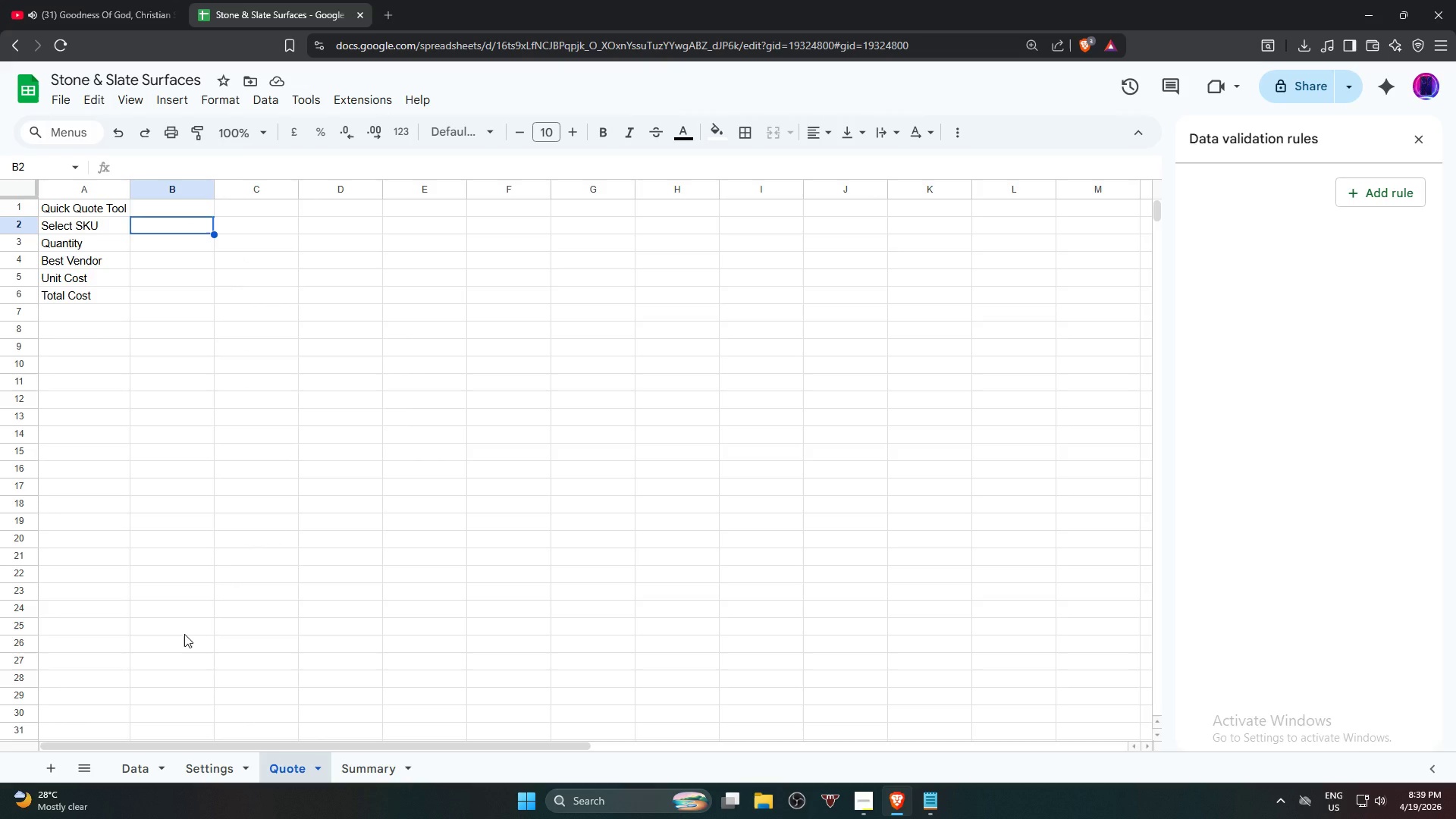 
key(Equal)
 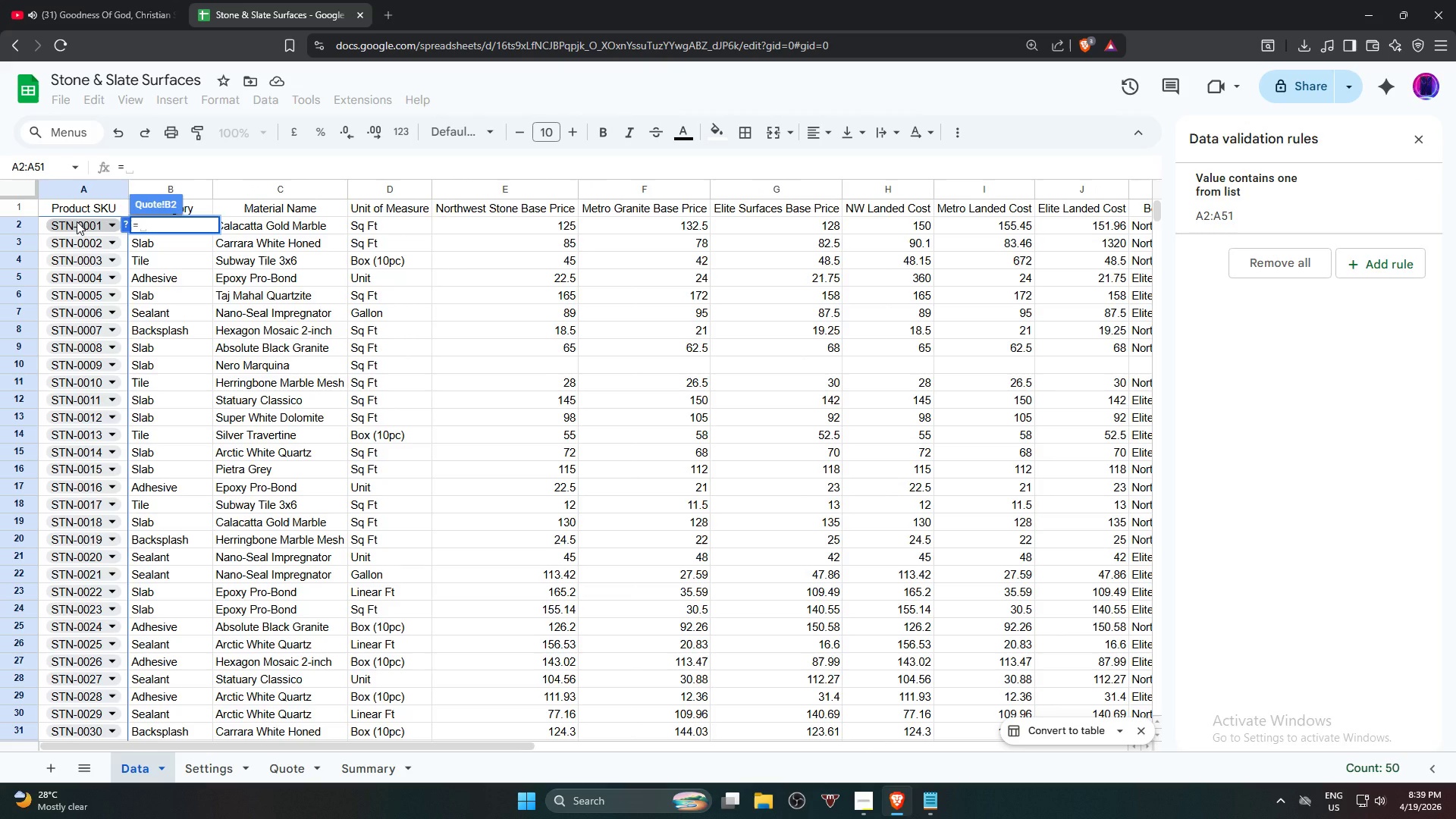 
wait(5.28)
 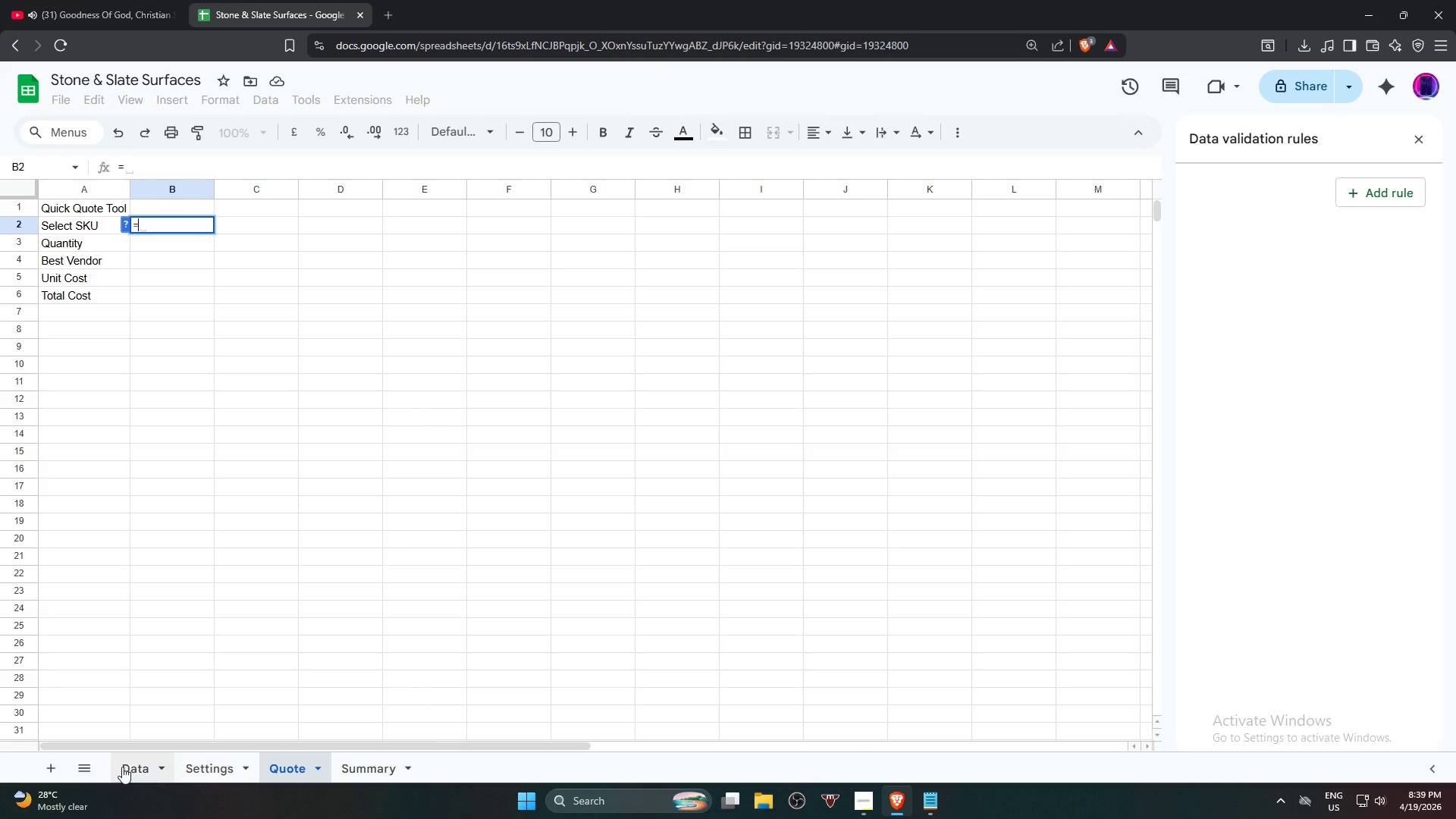 
left_click([98, 189])
 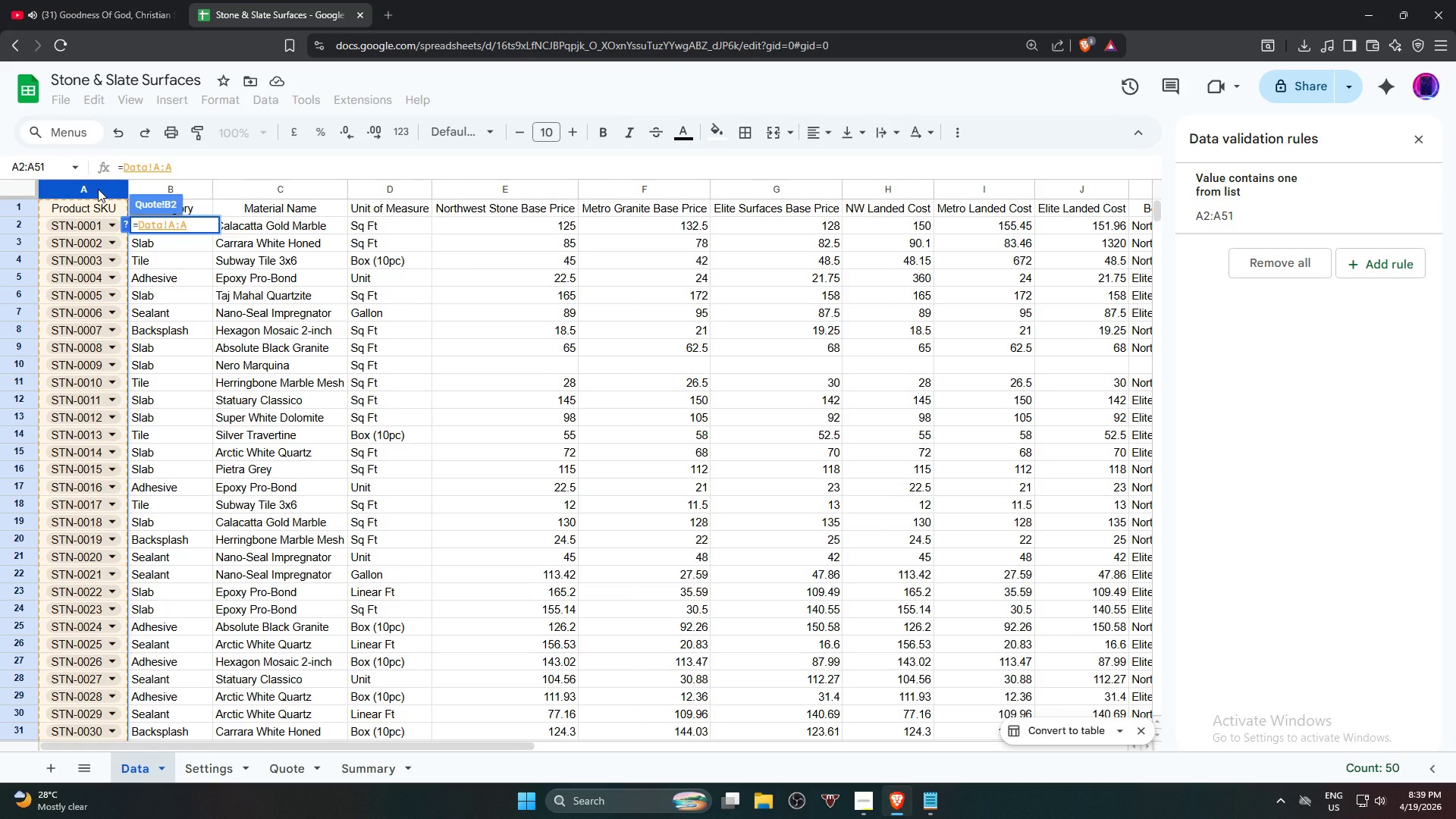 
key(NumpadEnter)
 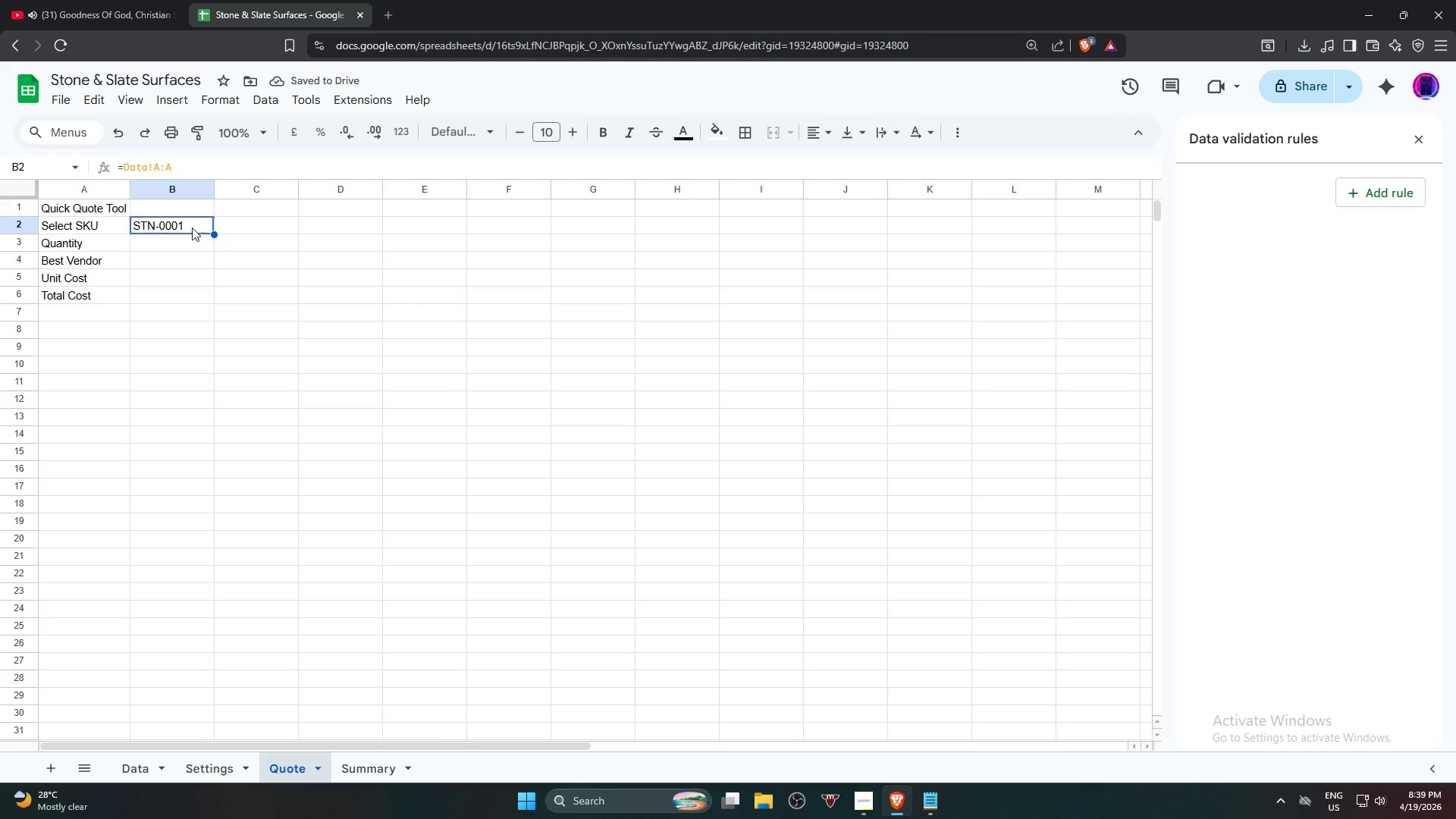 
left_click([192, 227])
 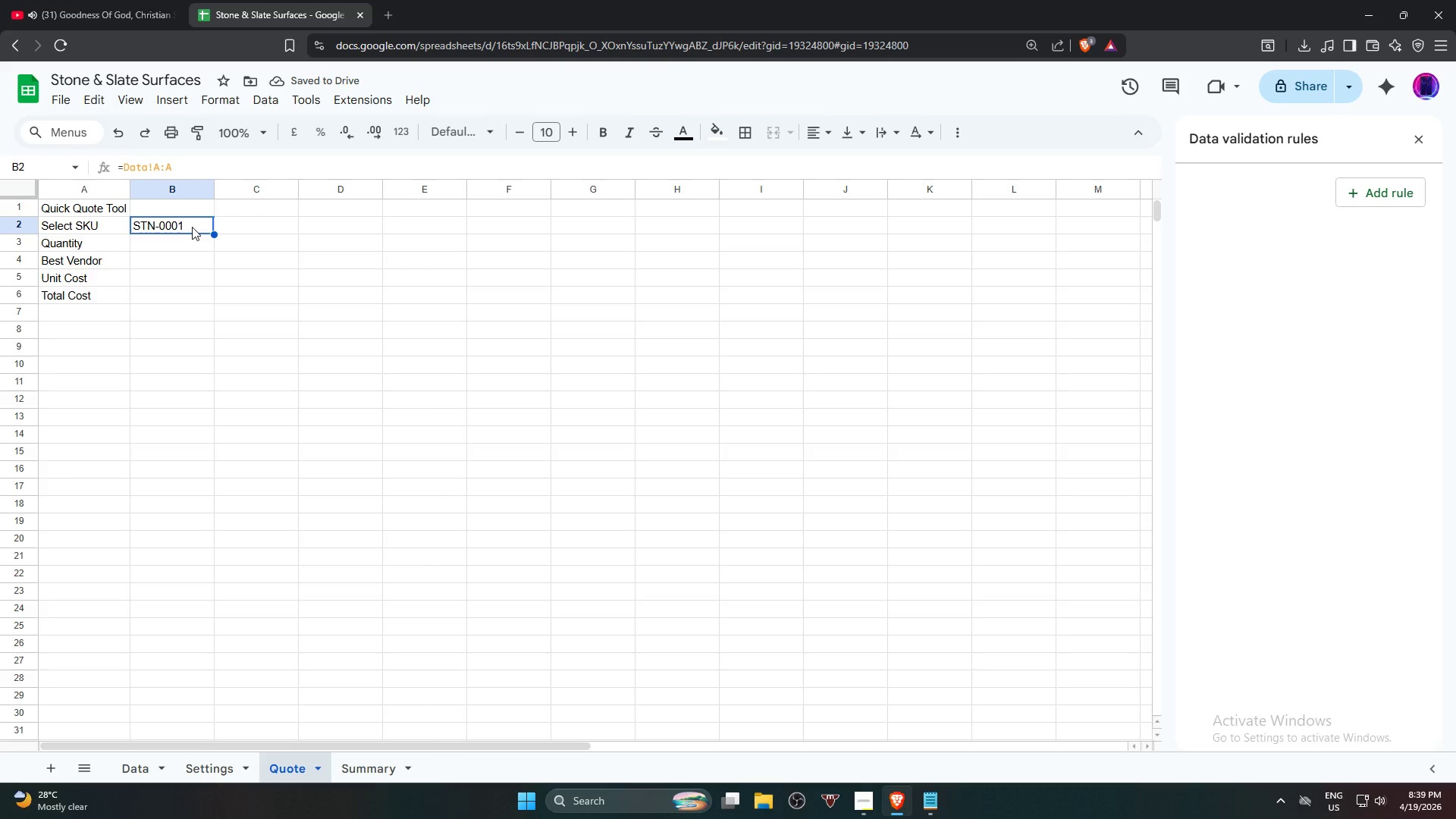 
double_click([192, 227])
 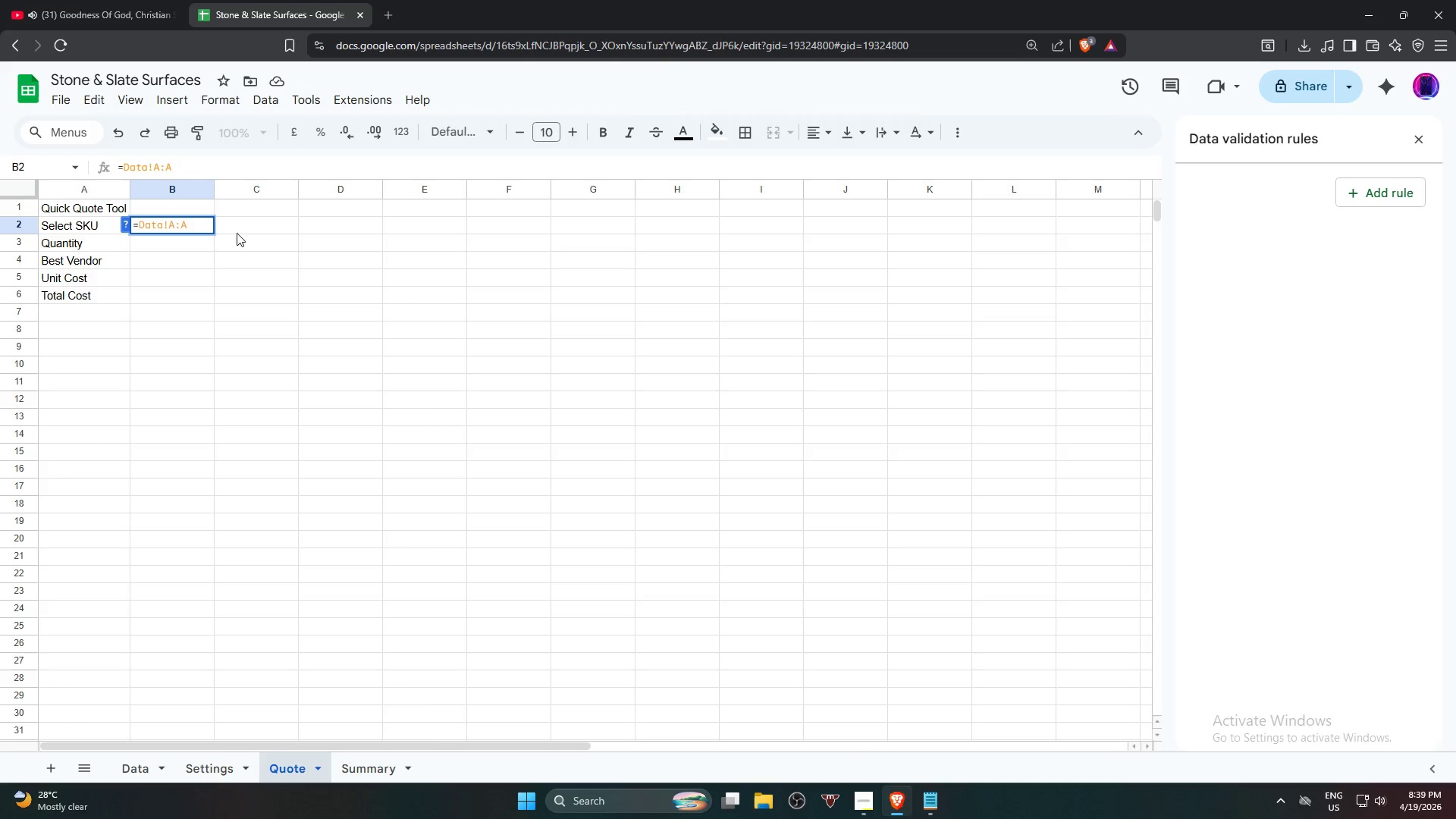 
left_click([271, 237])
 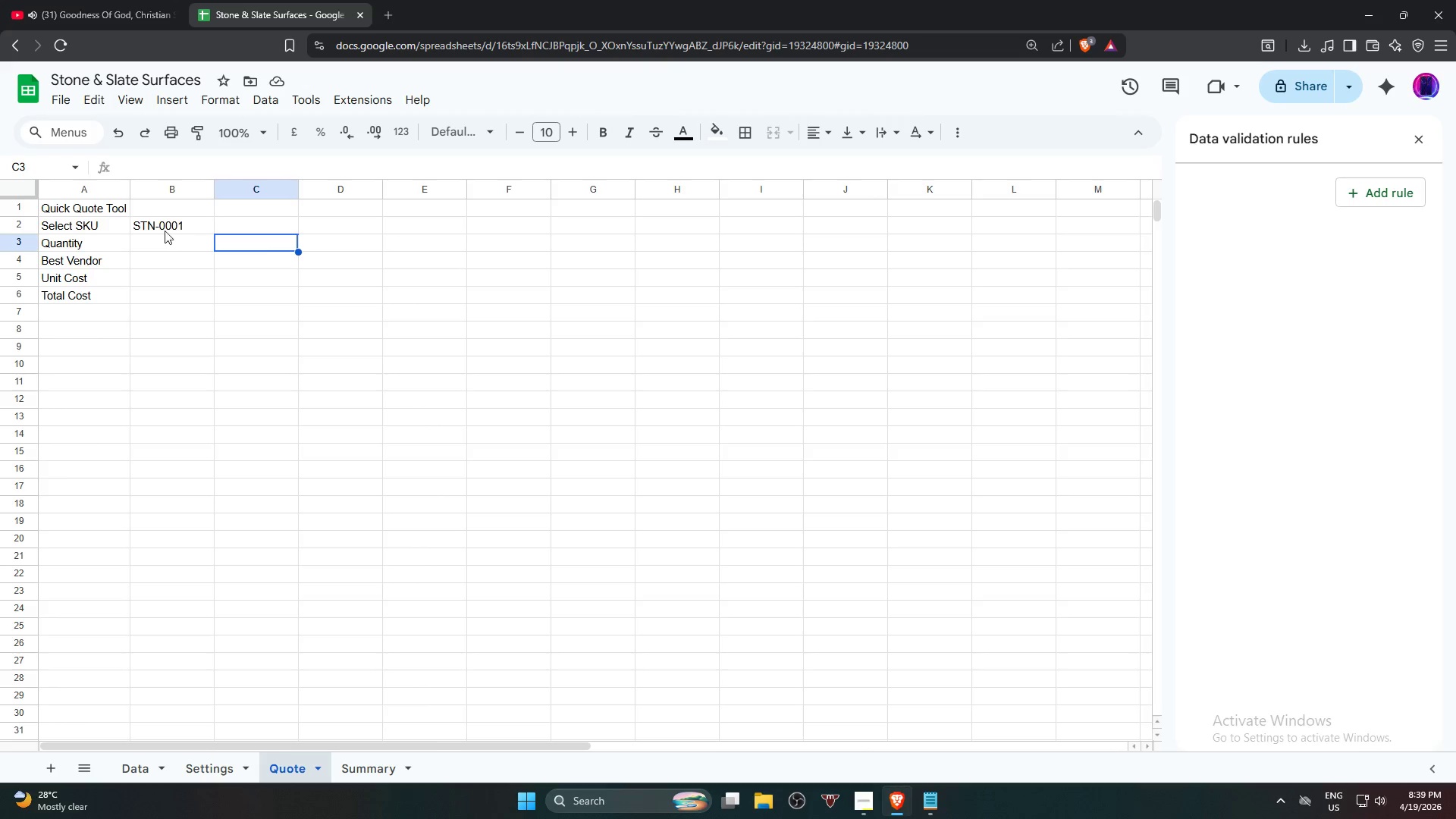 
left_click([165, 226])
 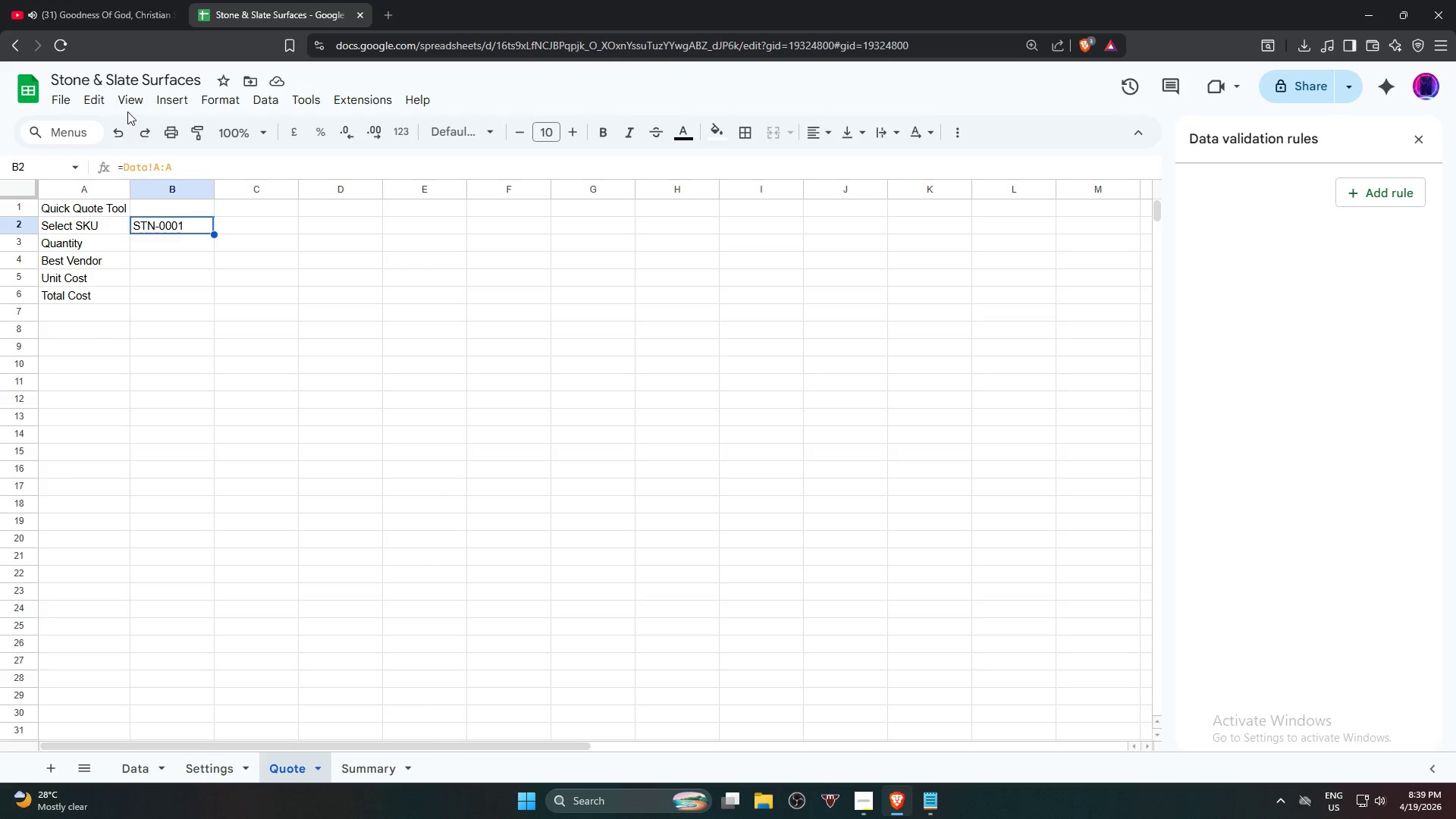 
left_click([166, 101])
 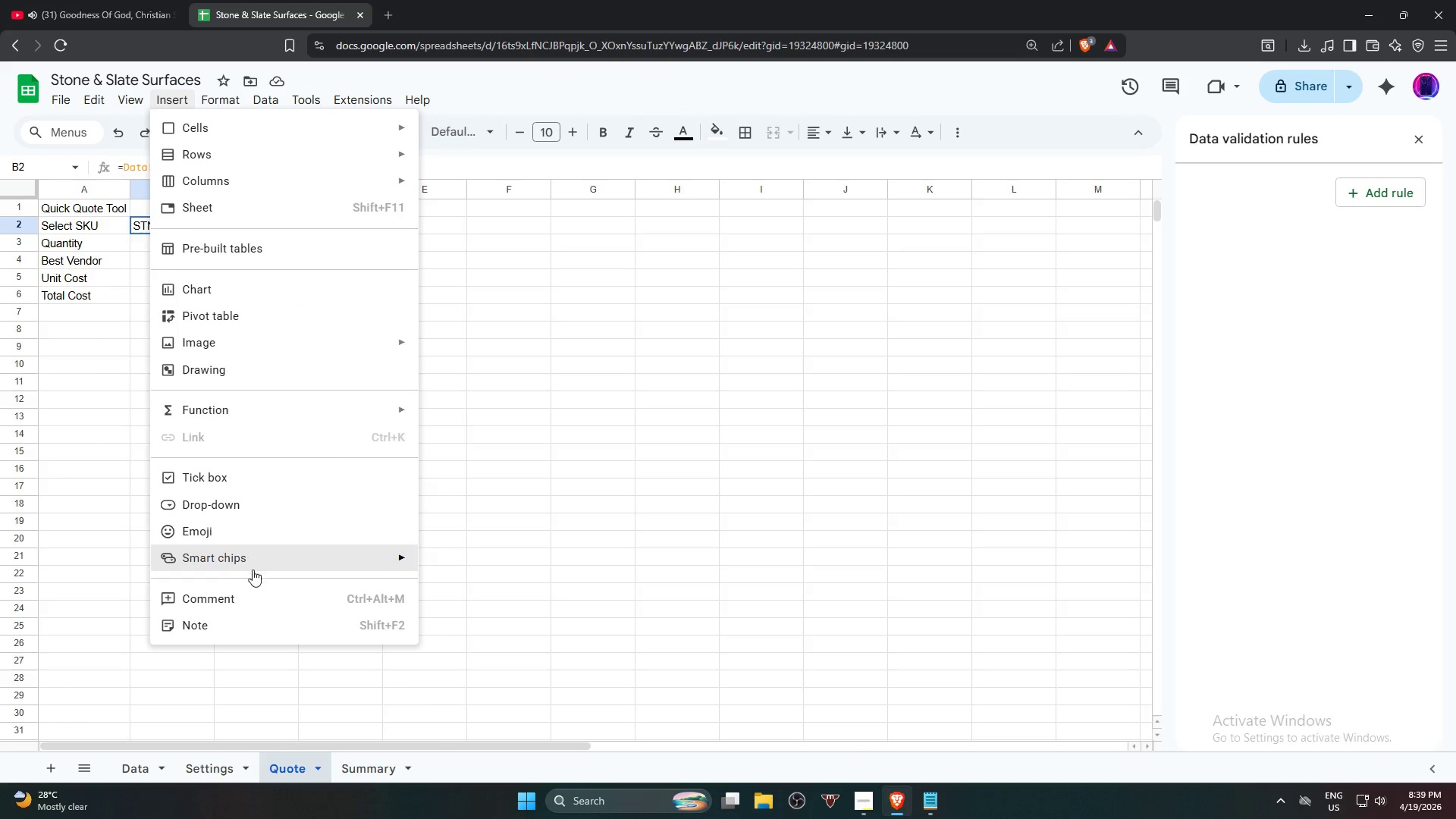 
left_click([262, 507])
 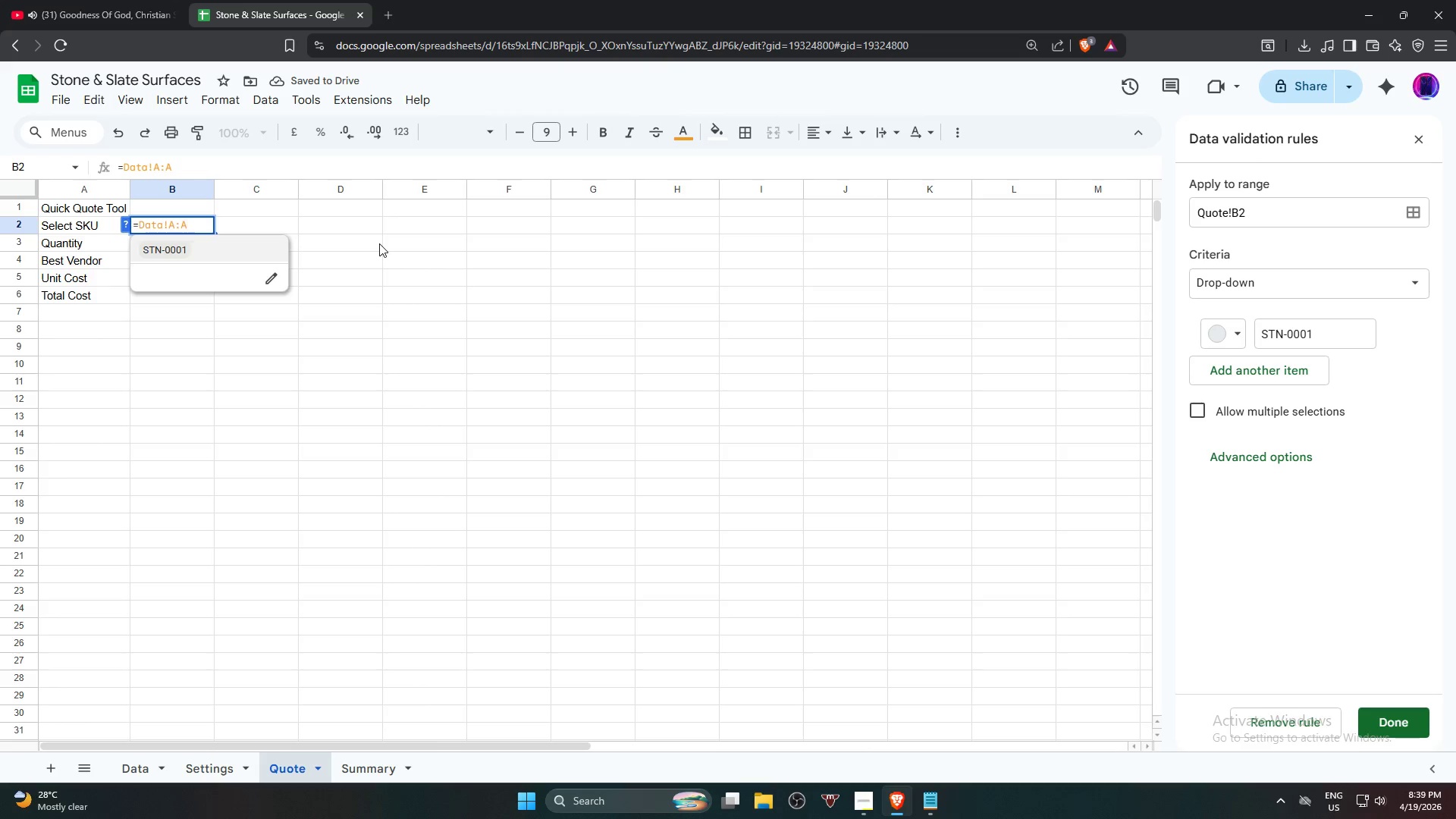 
wait(5.92)
 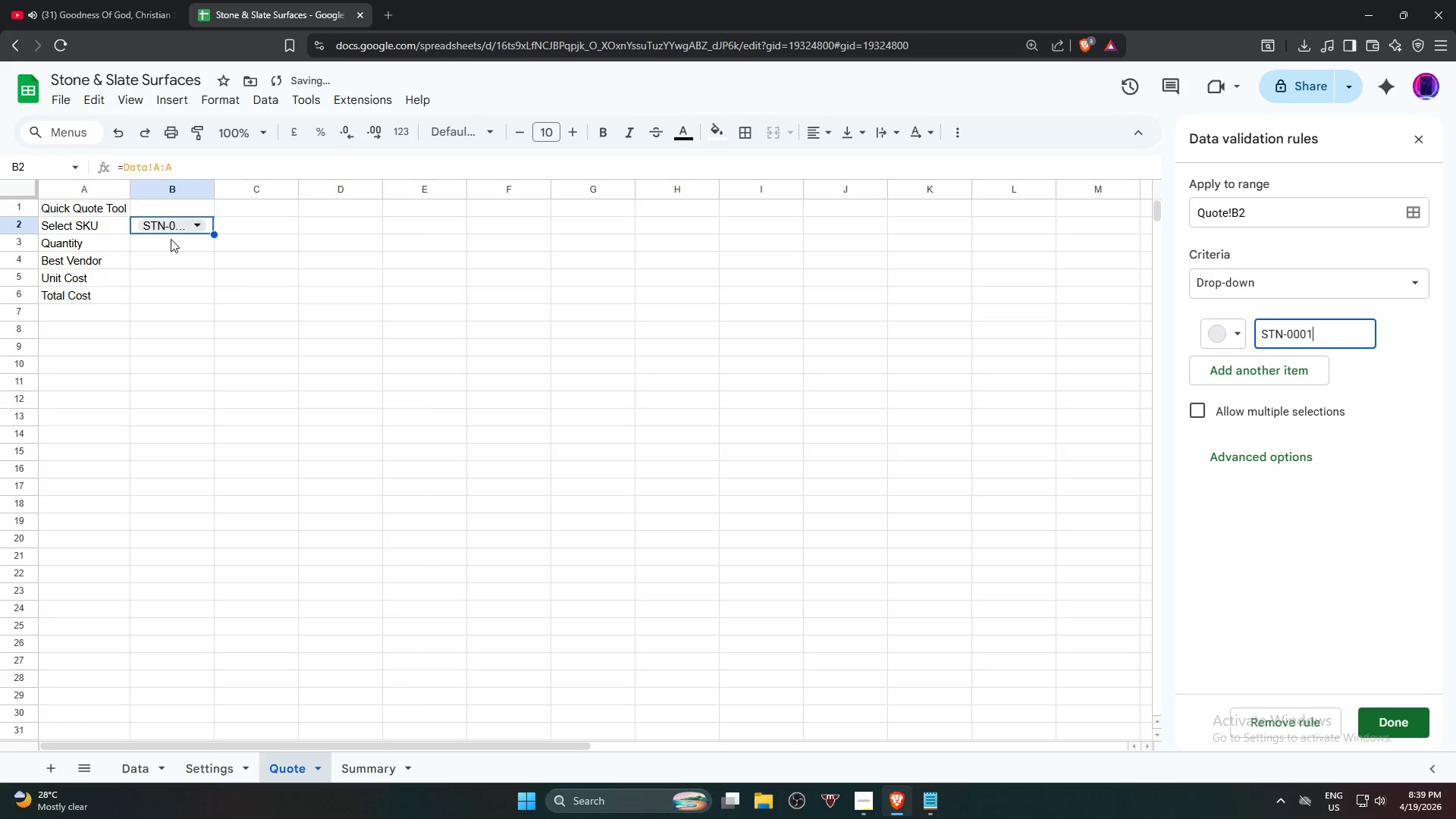 
left_click([379, 243])
 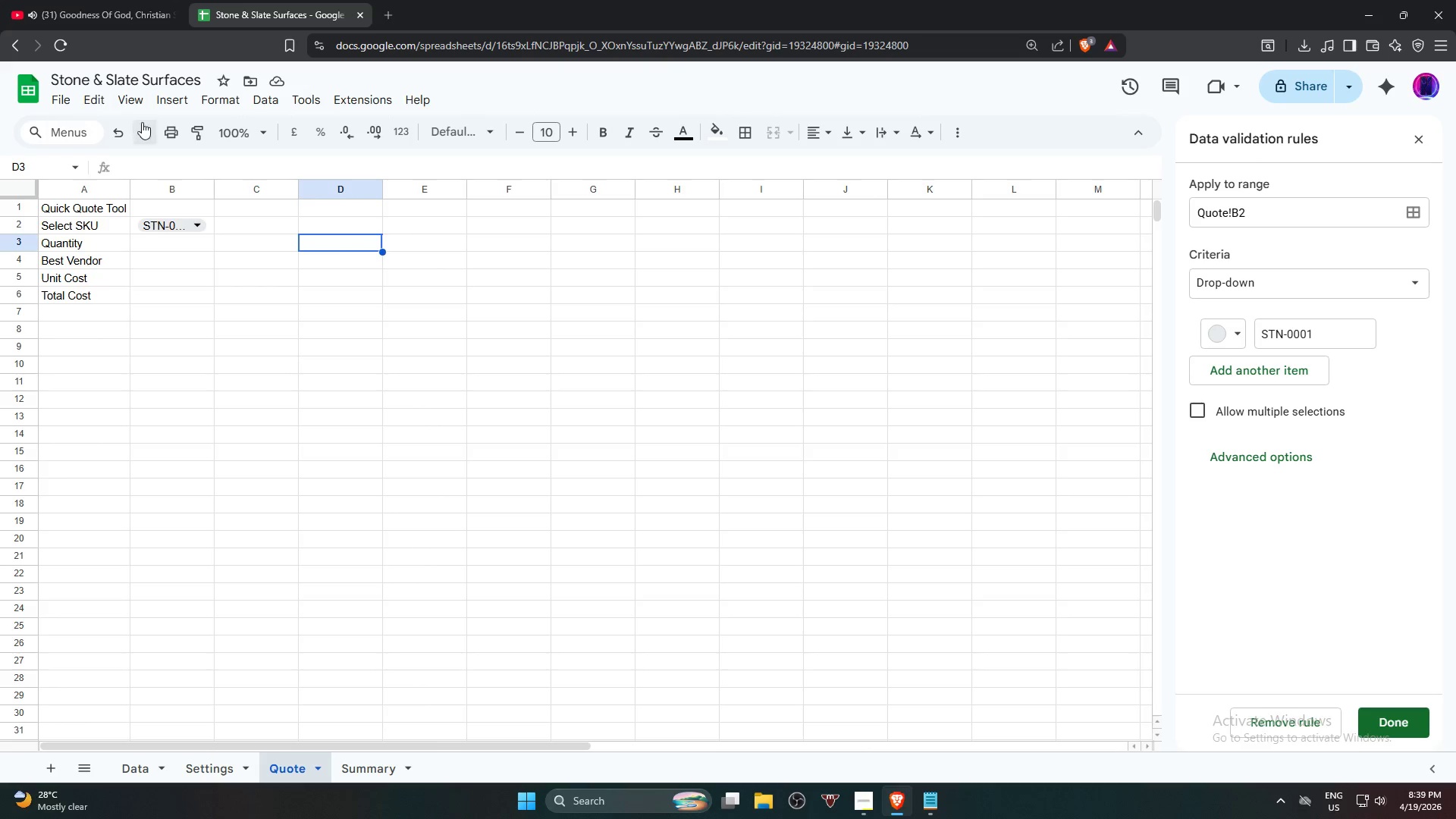 
left_click([124, 134])
 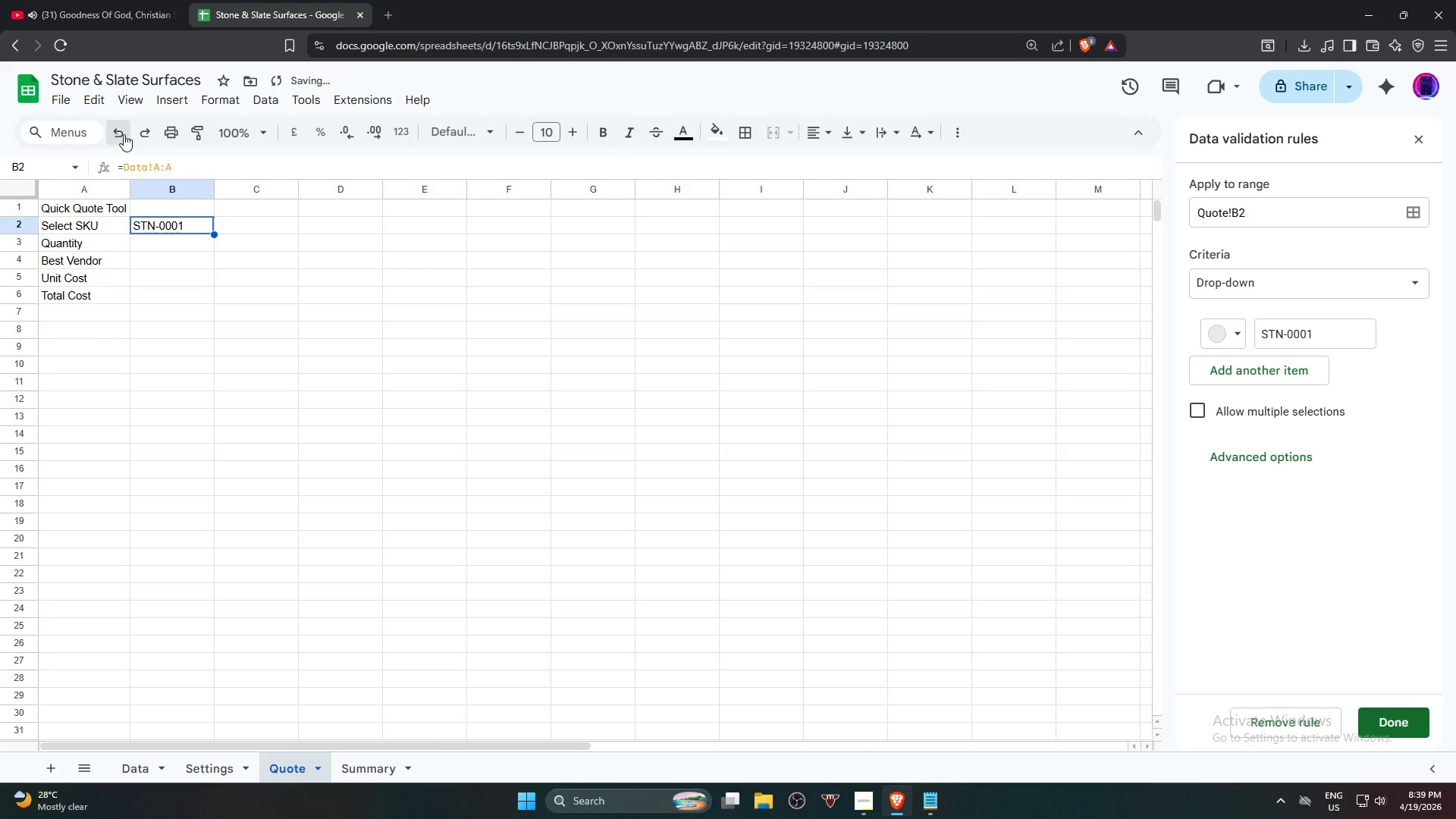 
left_click([124, 134])
 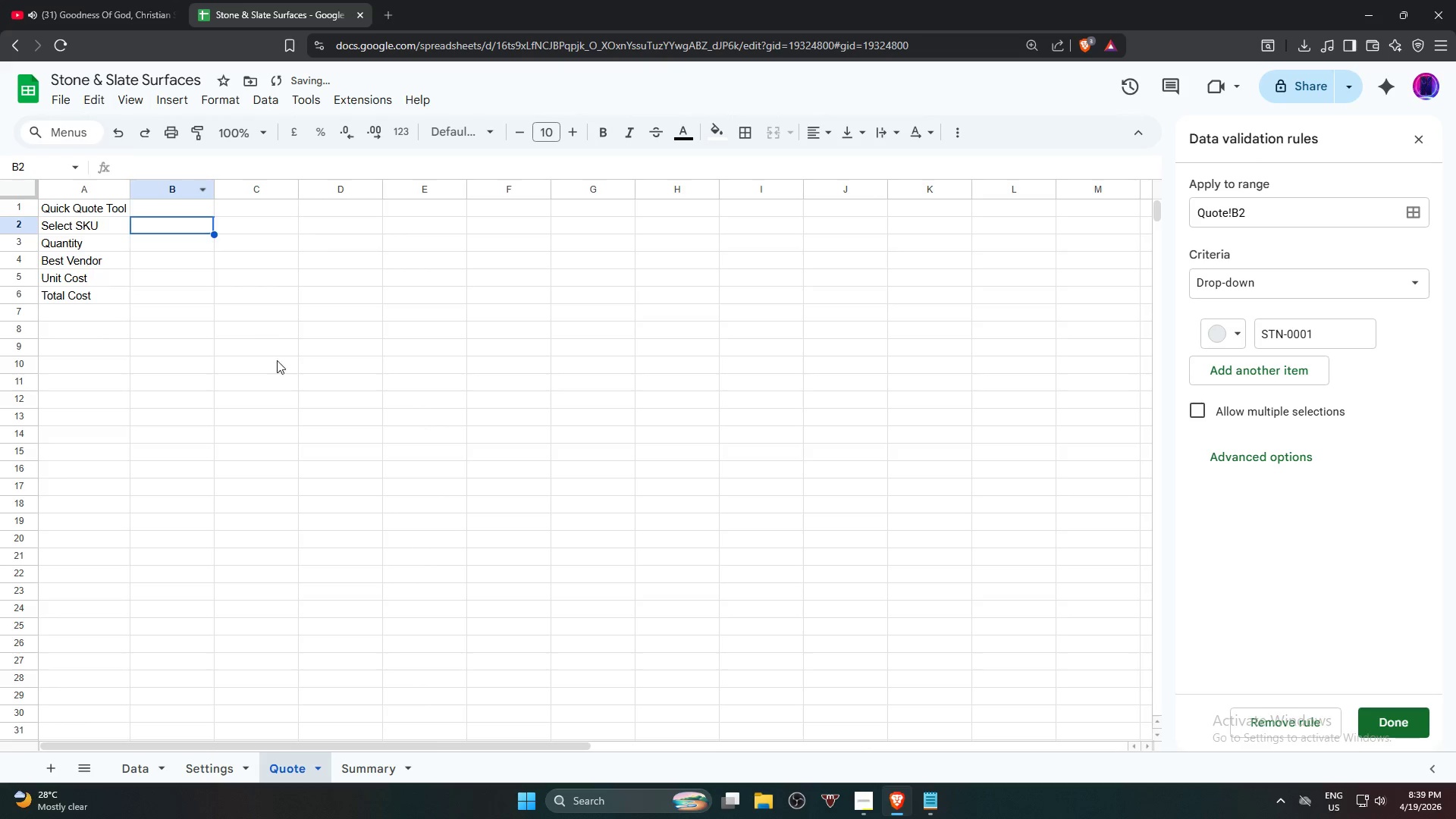 
left_click([285, 372])
 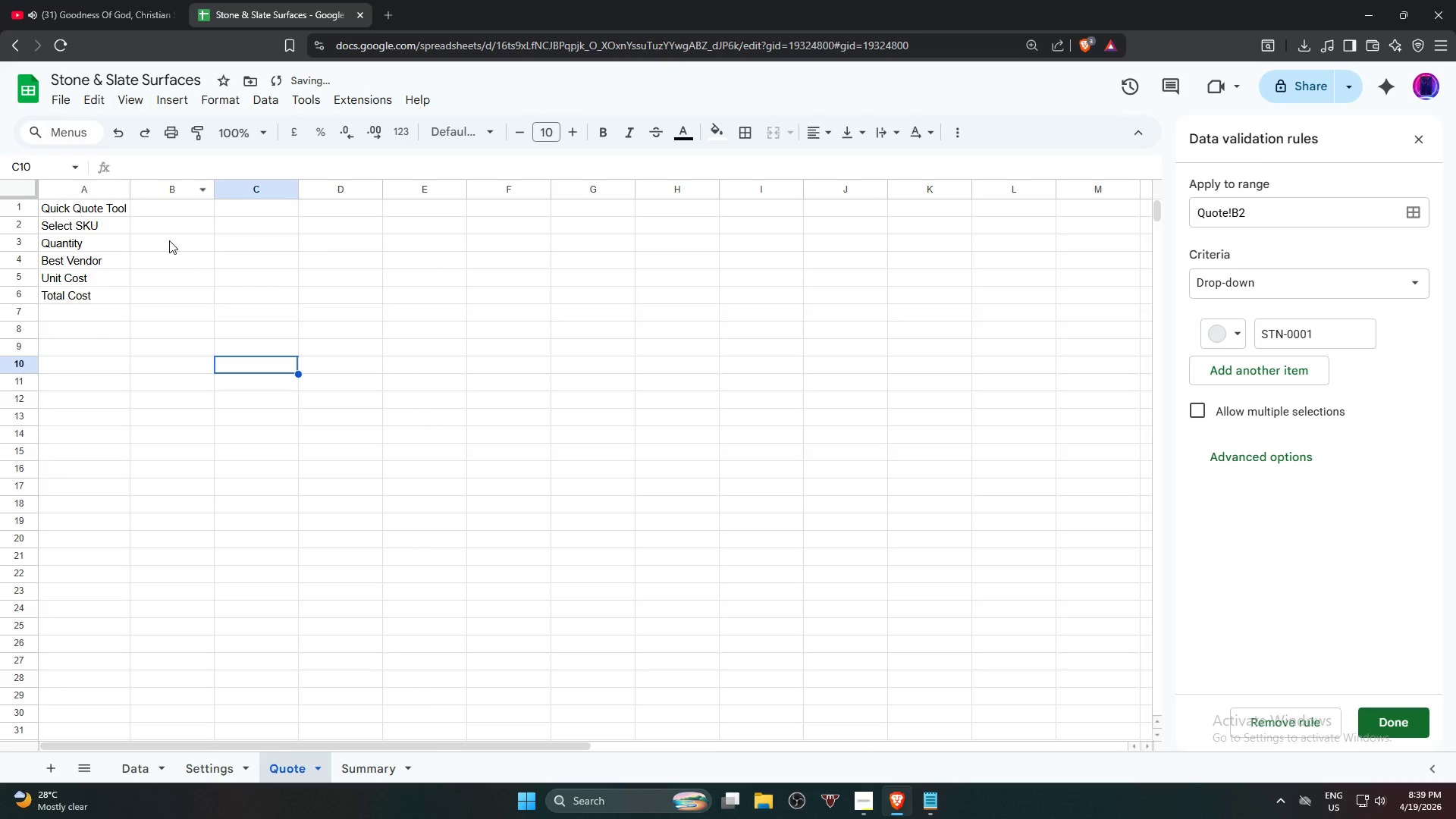 
left_click([163, 219])
 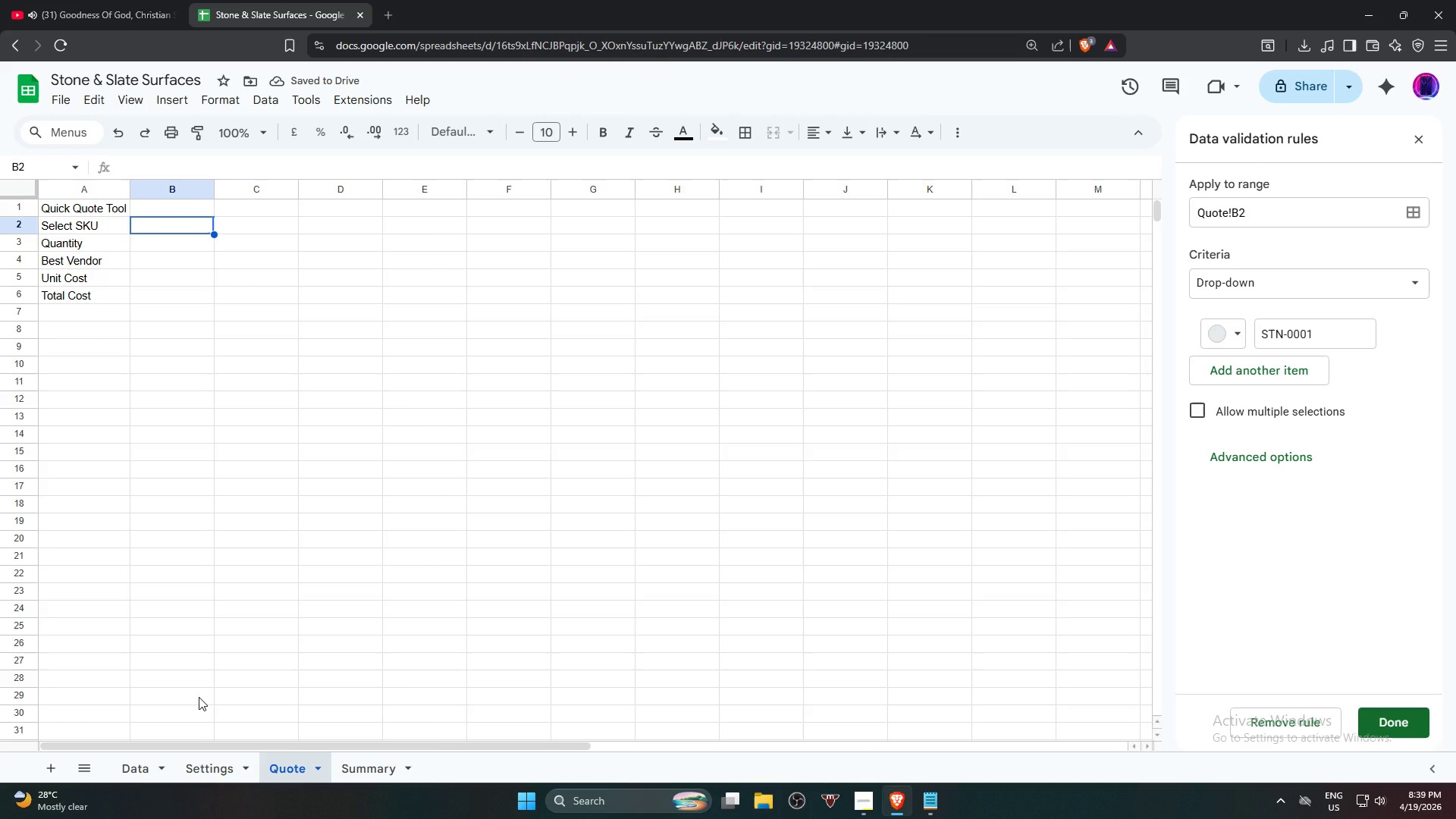 
key(Equal)
 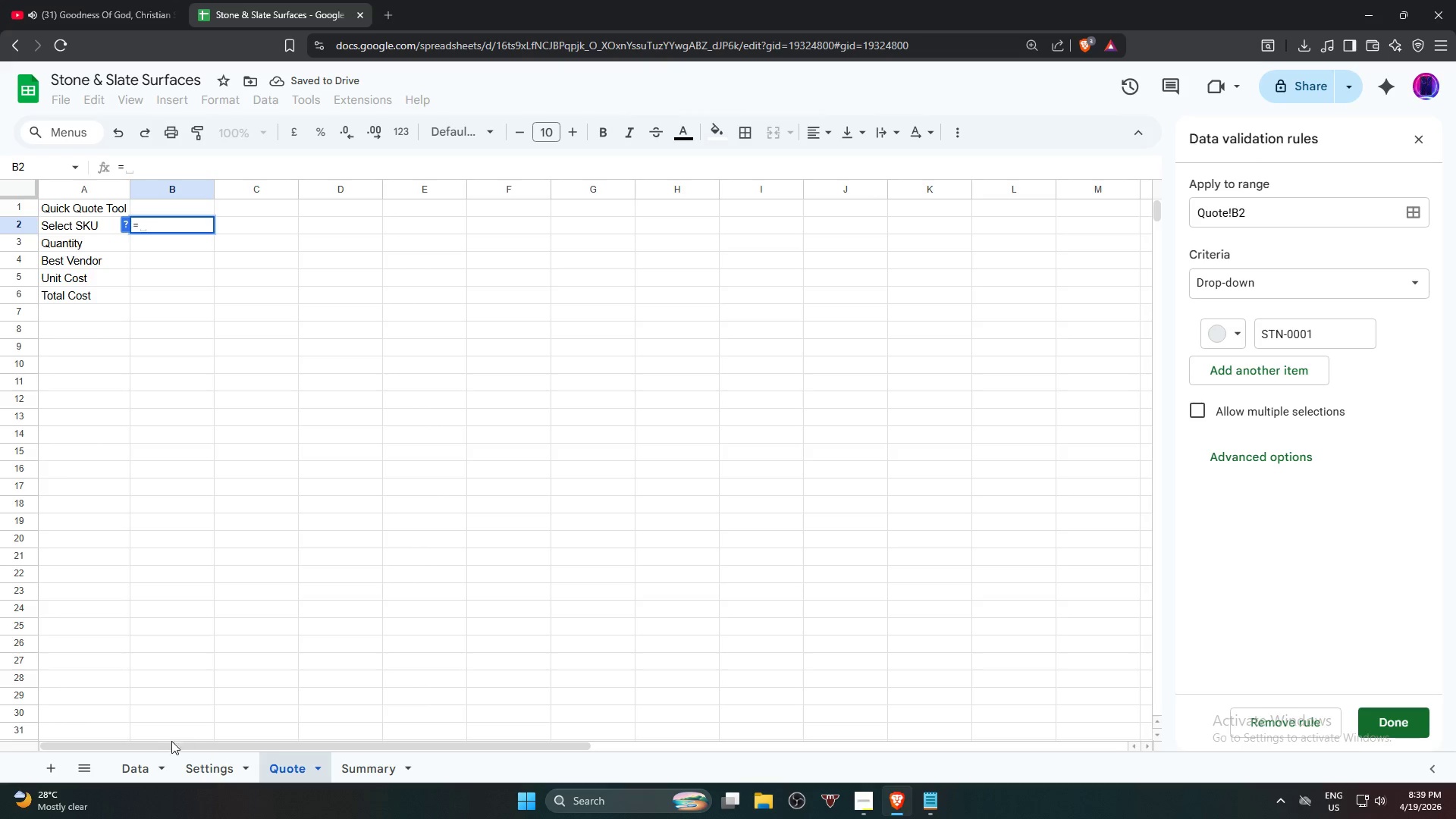 
left_click([131, 772])
 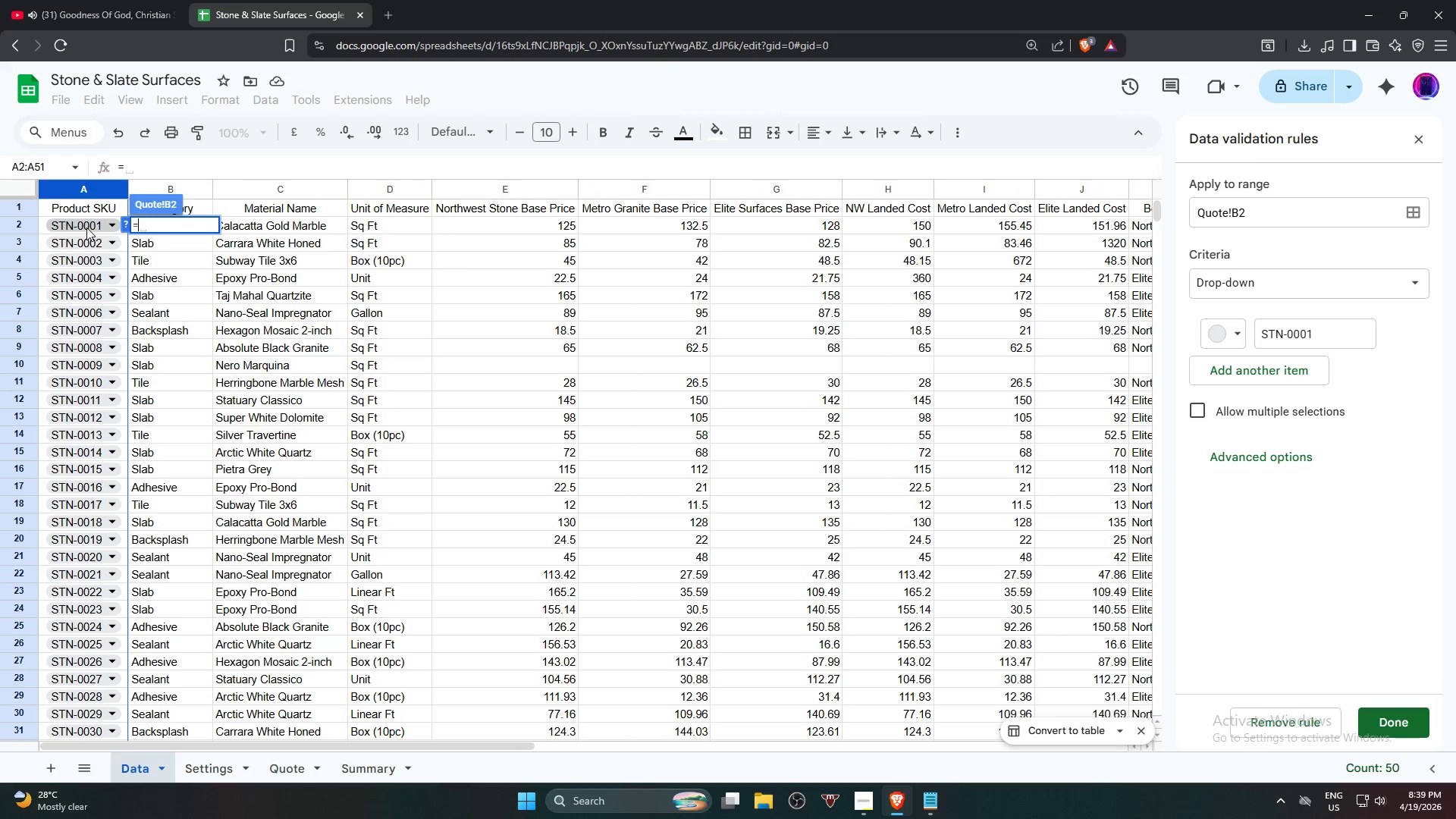 
left_click([86, 228])
 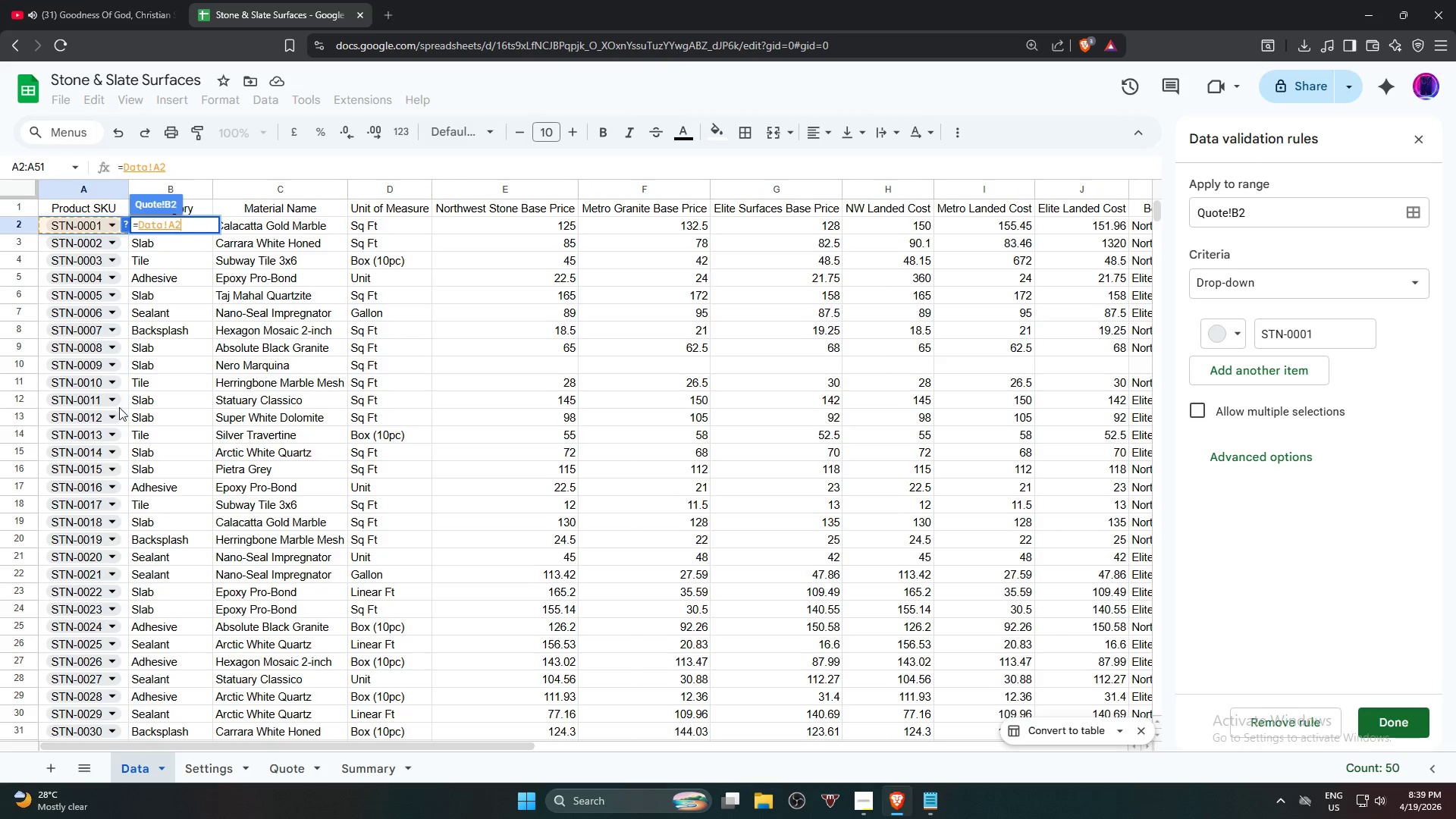 
hold_key(key=ShiftLeft, duration=0.69)
 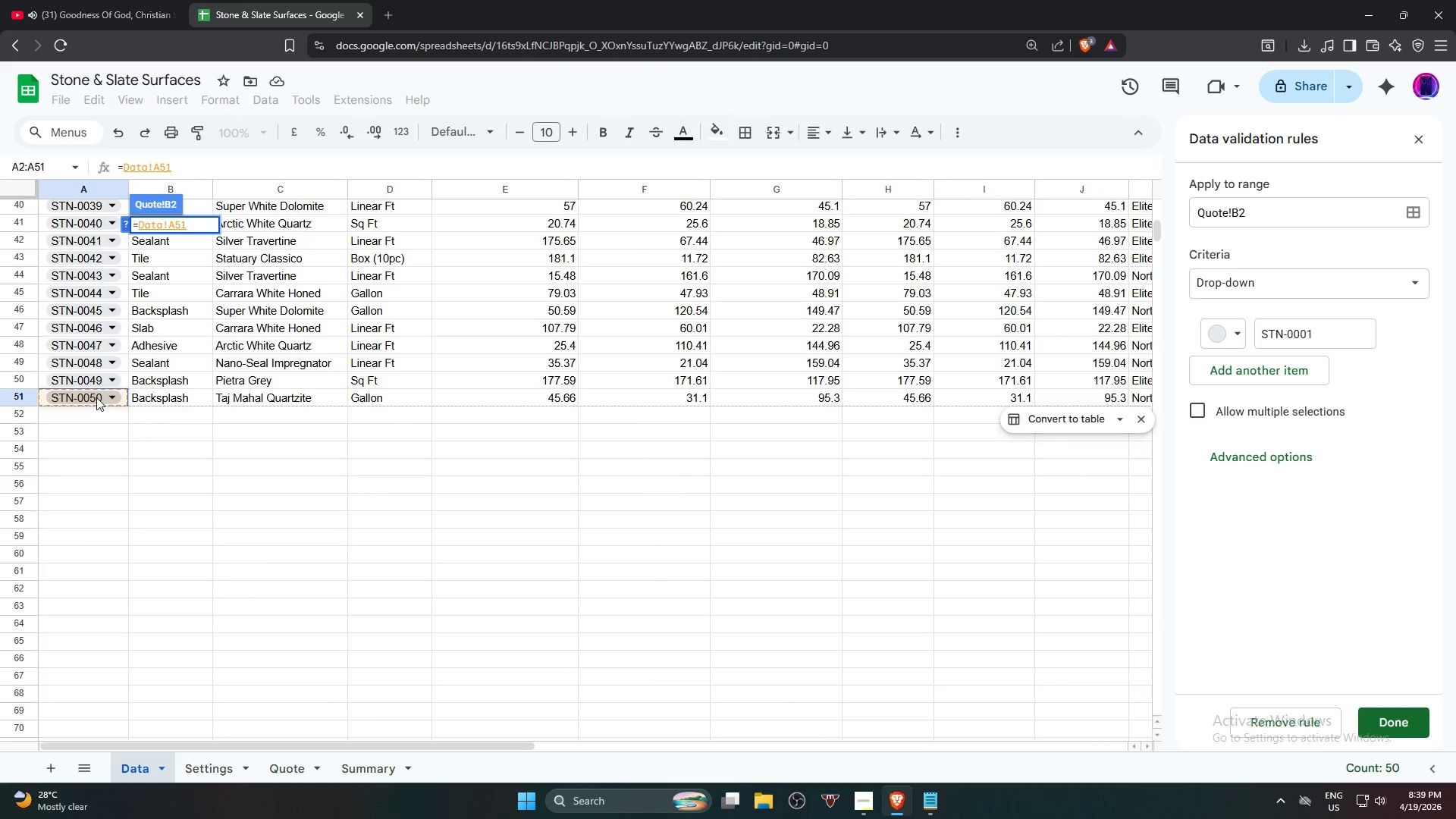 
scroll: coordinate [94, 500], scroll_direction: down, amount: 9.0
 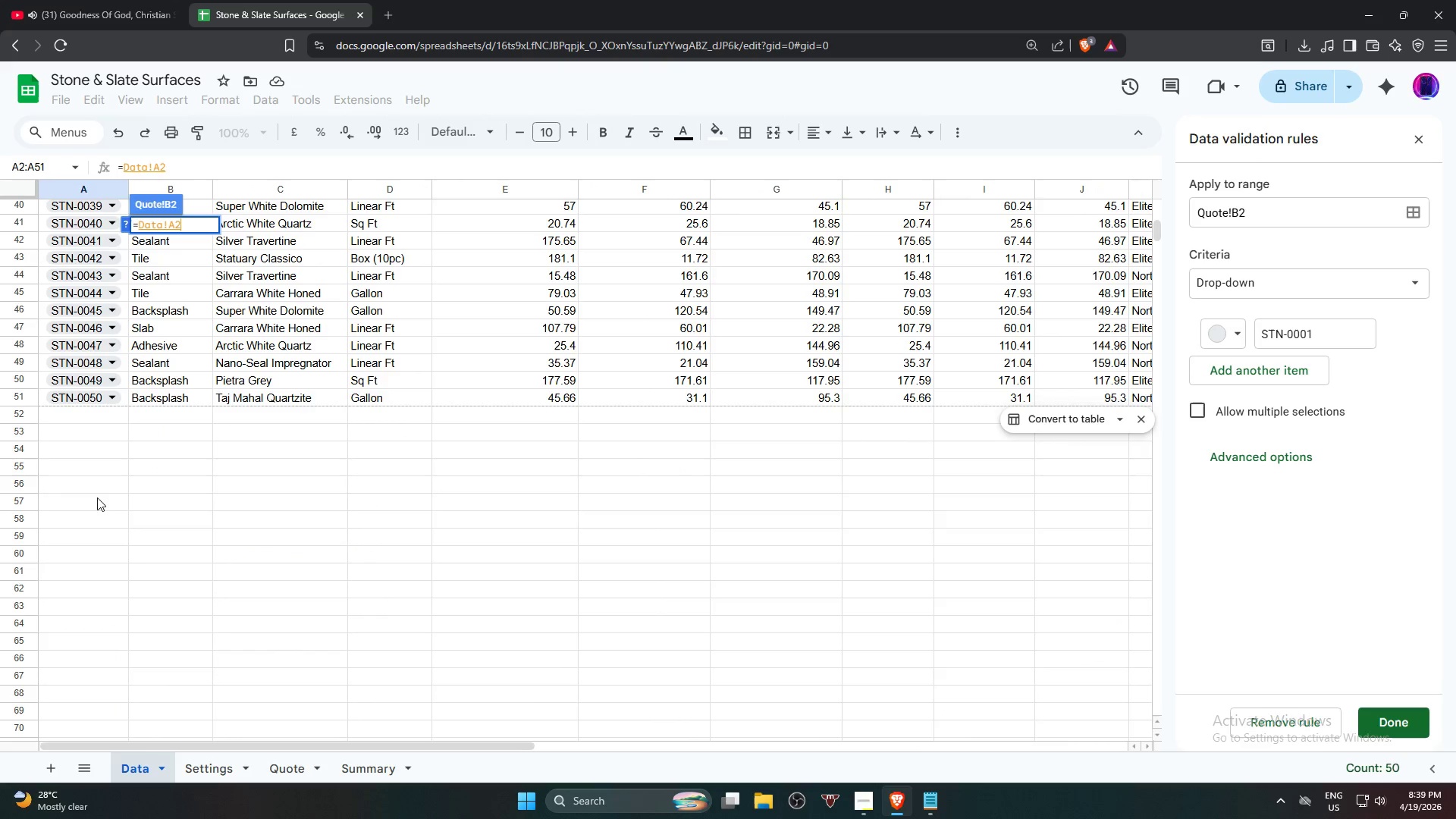 
left_click([96, 396])
 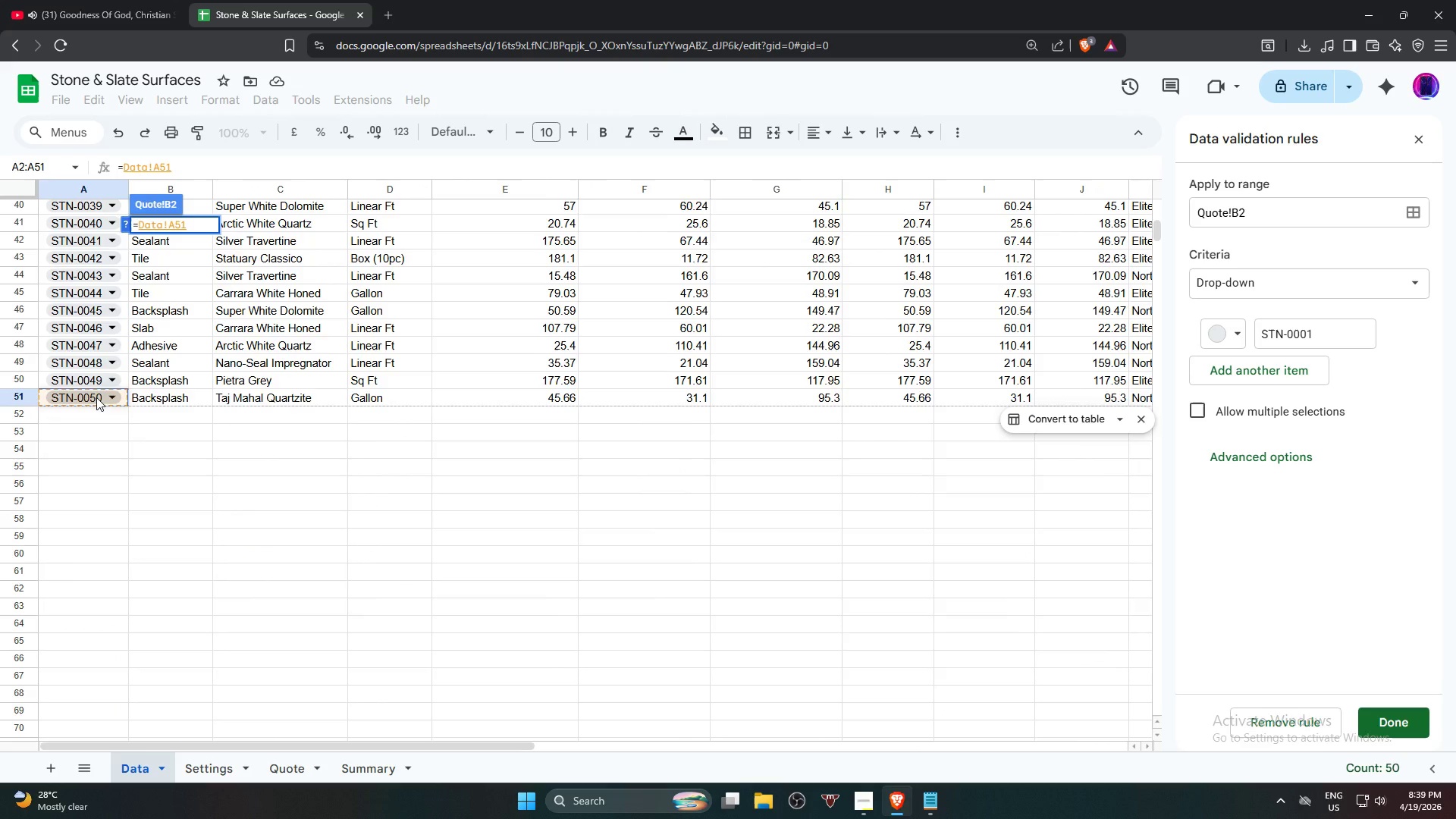 
scroll: coordinate [106, 397], scroll_direction: up, amount: 10.0
 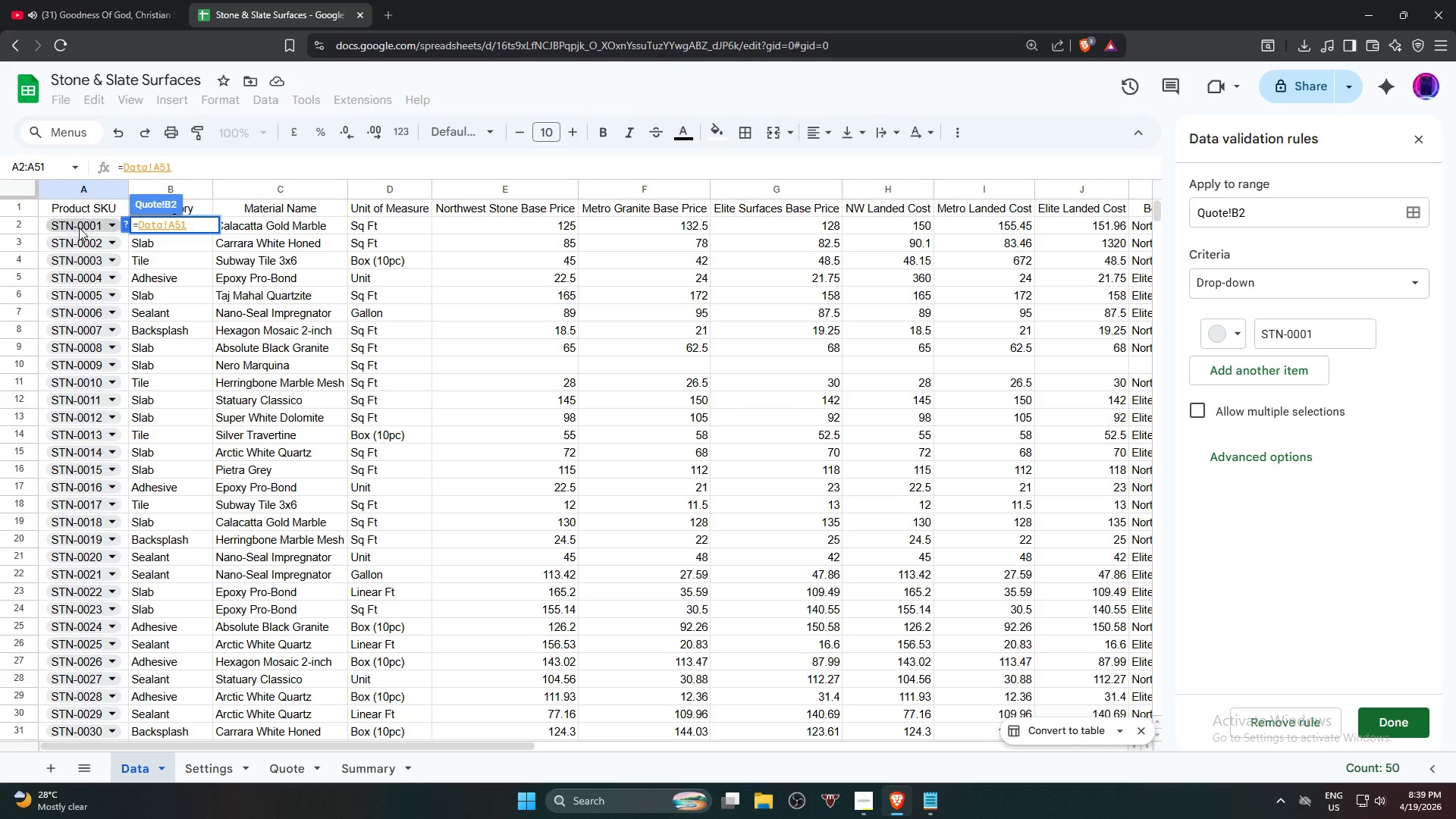 
left_click([78, 224])
 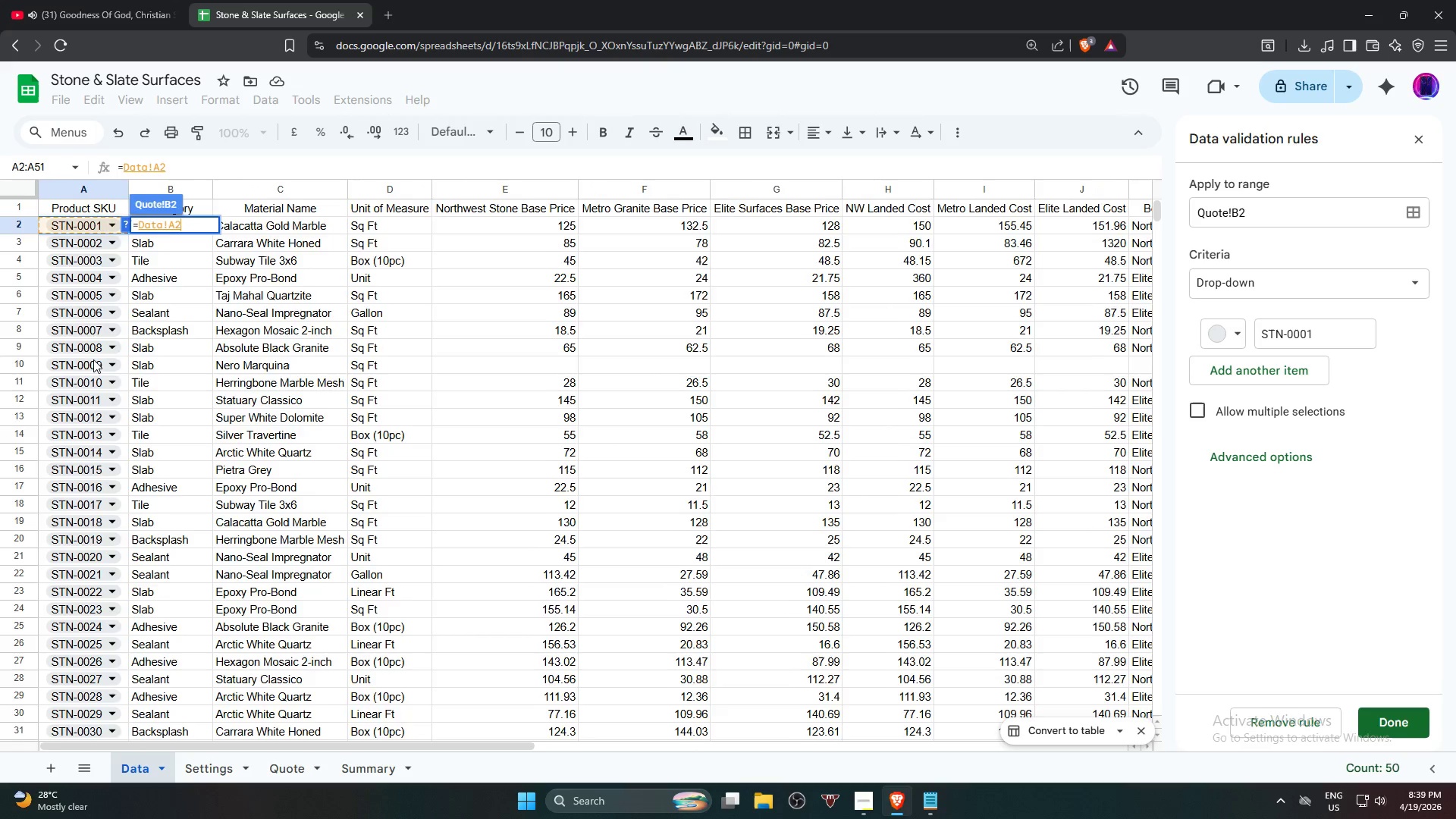 
scroll: coordinate [93, 406], scroll_direction: down, amount: 5.0
 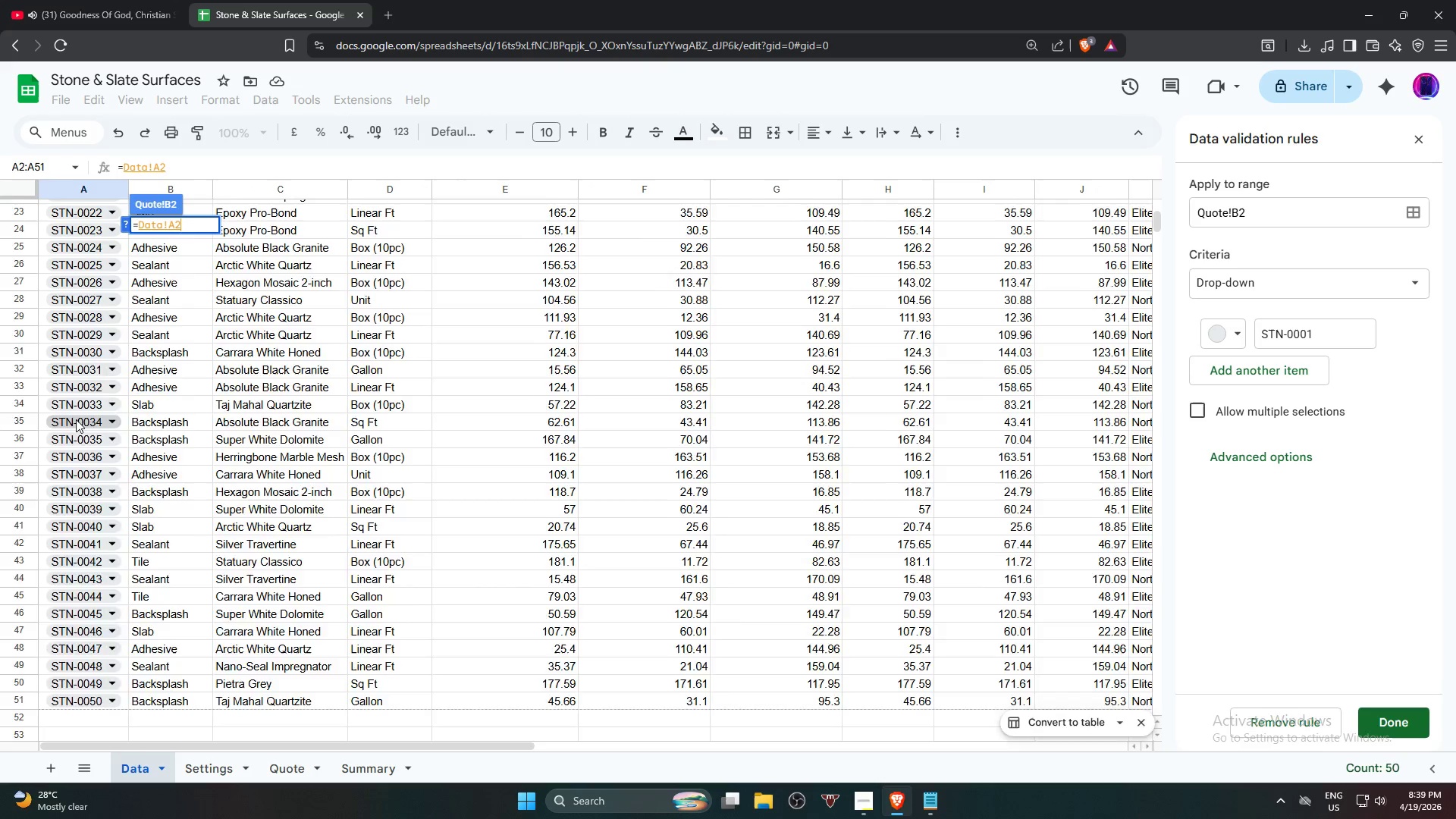 
hold_key(key=ShiftLeft, duration=1.06)
 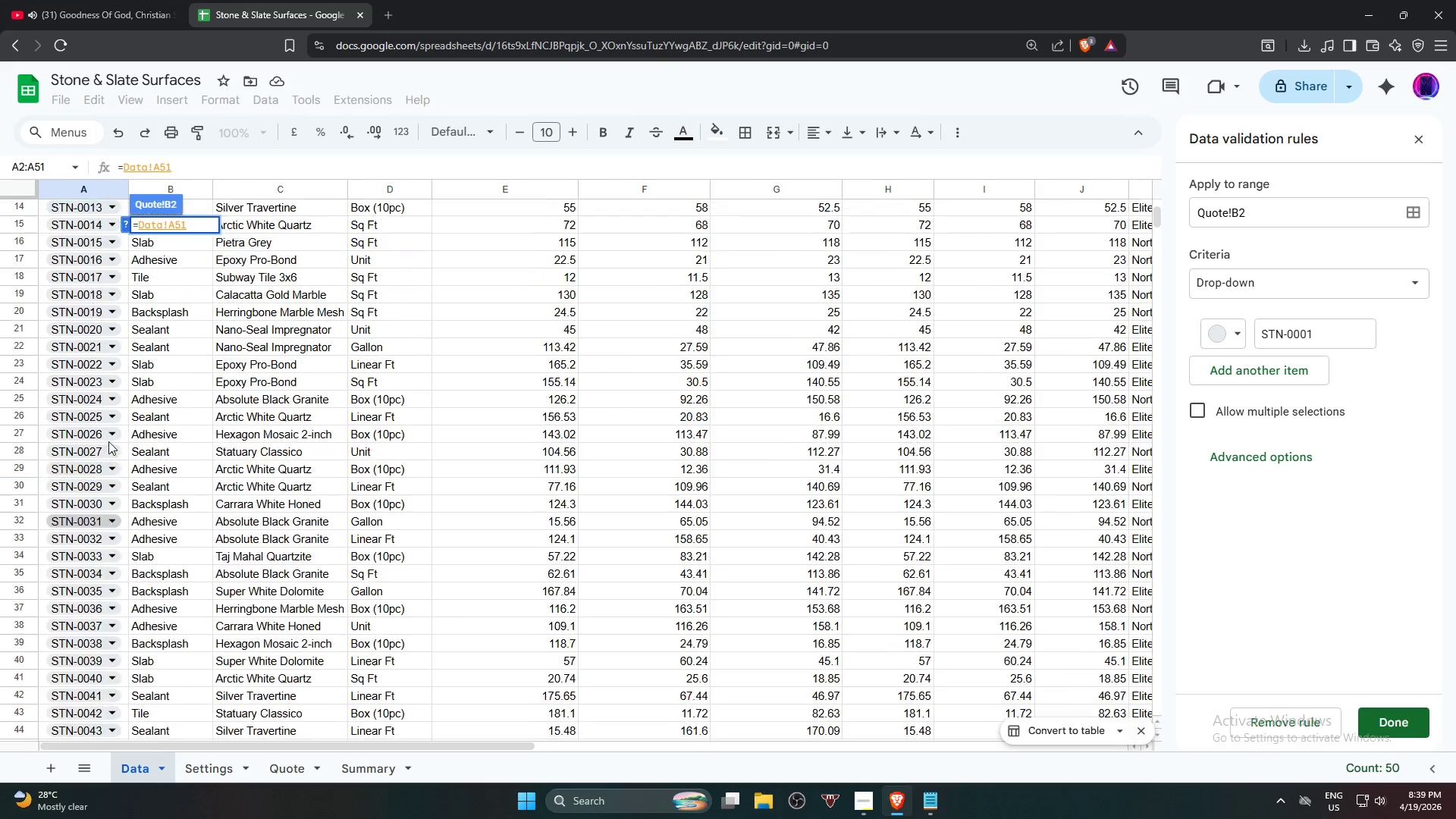 
scroll: coordinate [70, 428], scroll_direction: down, amount: 4.0
 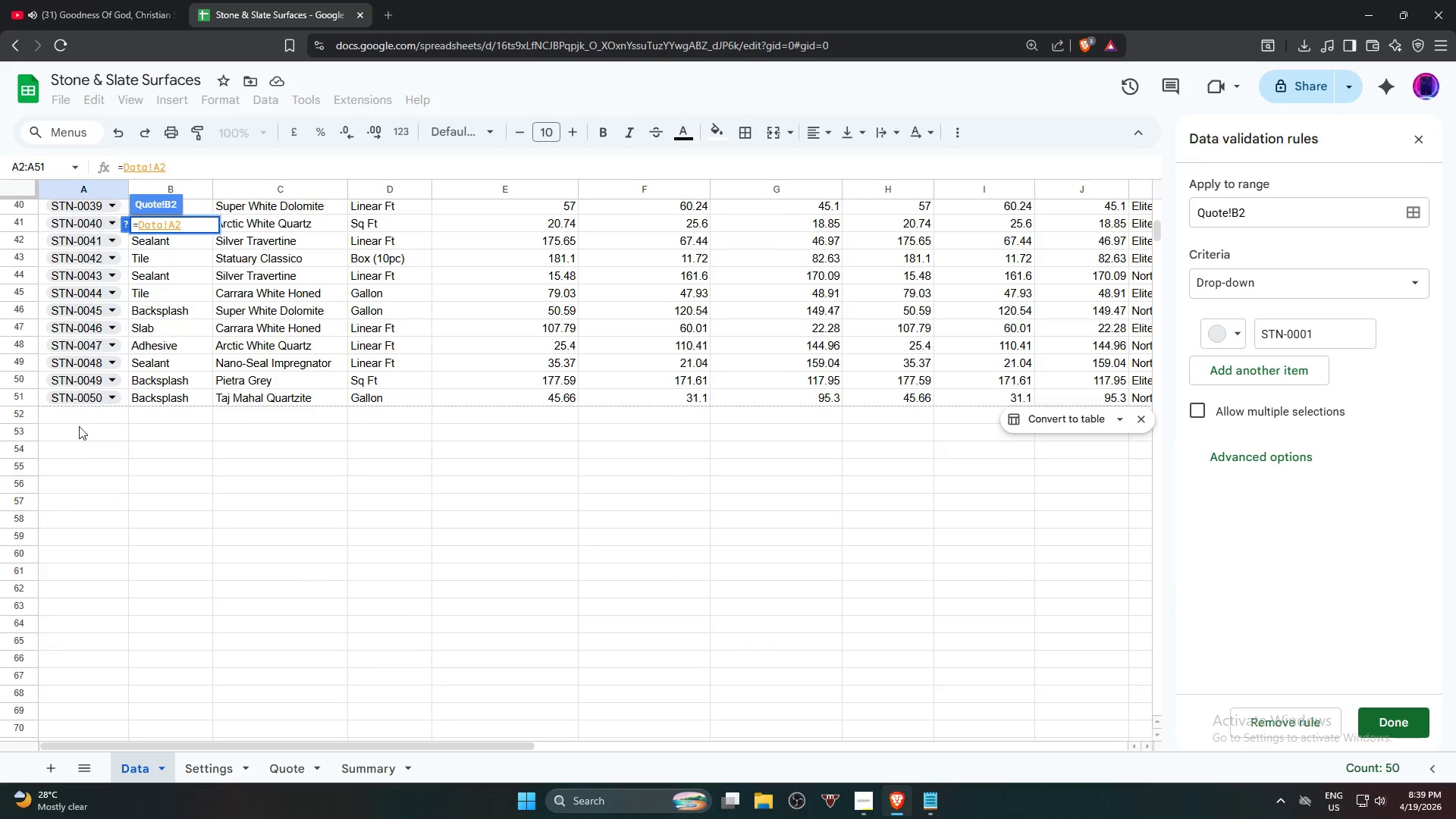 
left_click([83, 400])
 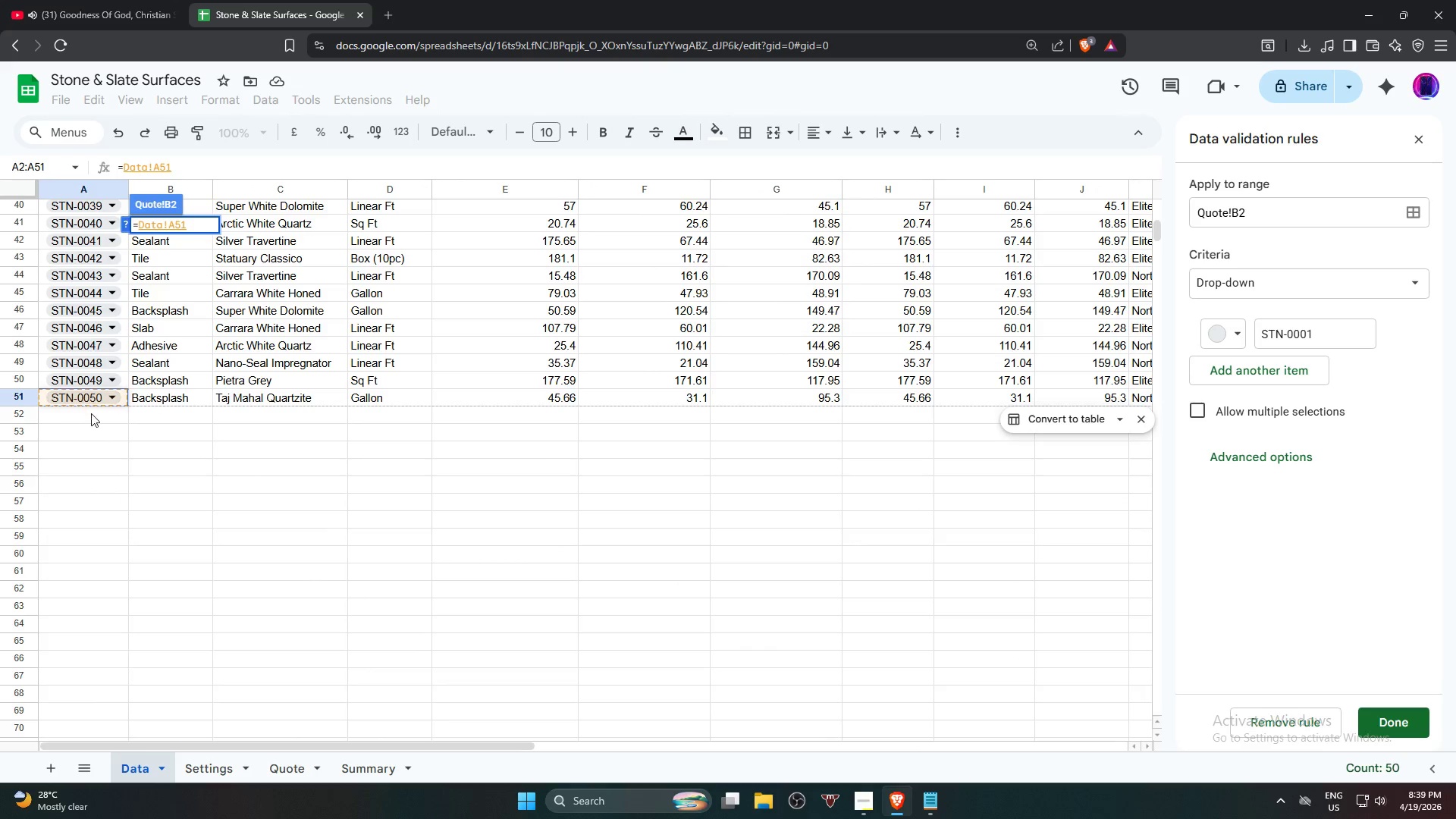 
scroll: coordinate [99, 351], scroll_direction: up, amount: 15.0
 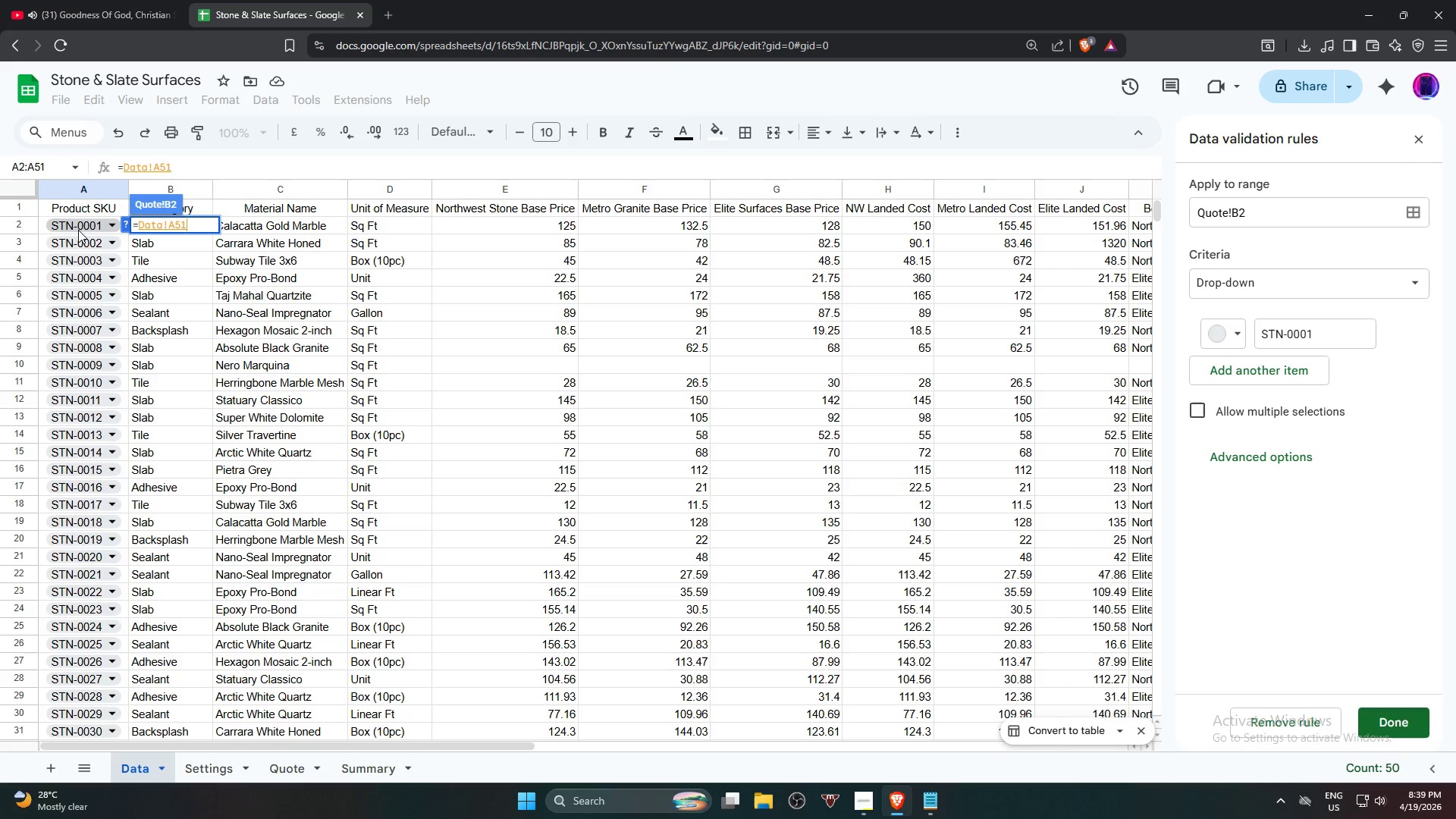 
left_click([78, 230])
 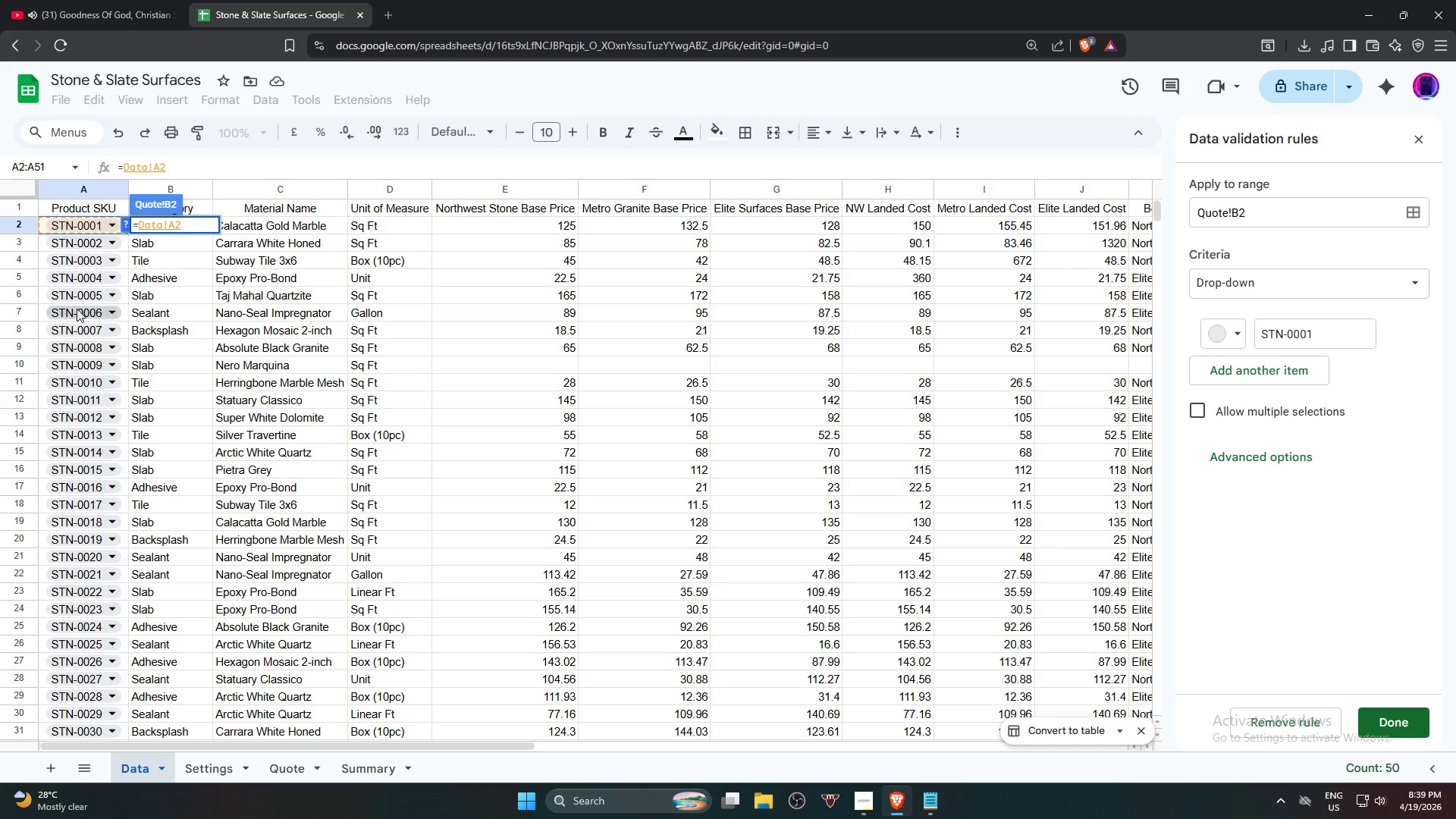 
hold_key(key=ControlLeft, duration=0.55)
scroll: coordinate [87, 470], scroll_direction: down, amount: 5.0
 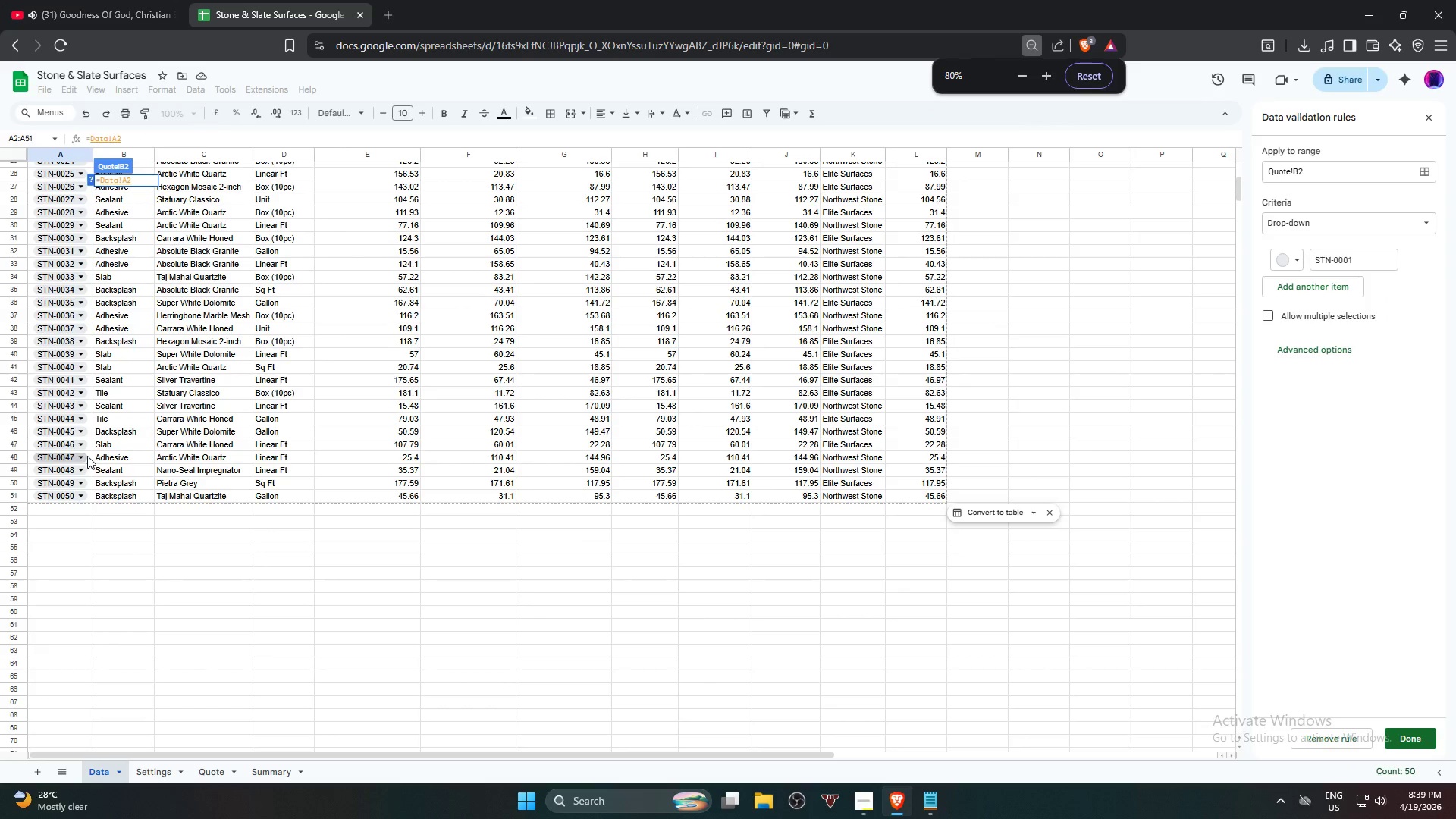 
hold_key(key=ShiftLeft, duration=1.69)
left_click([55, 496])
 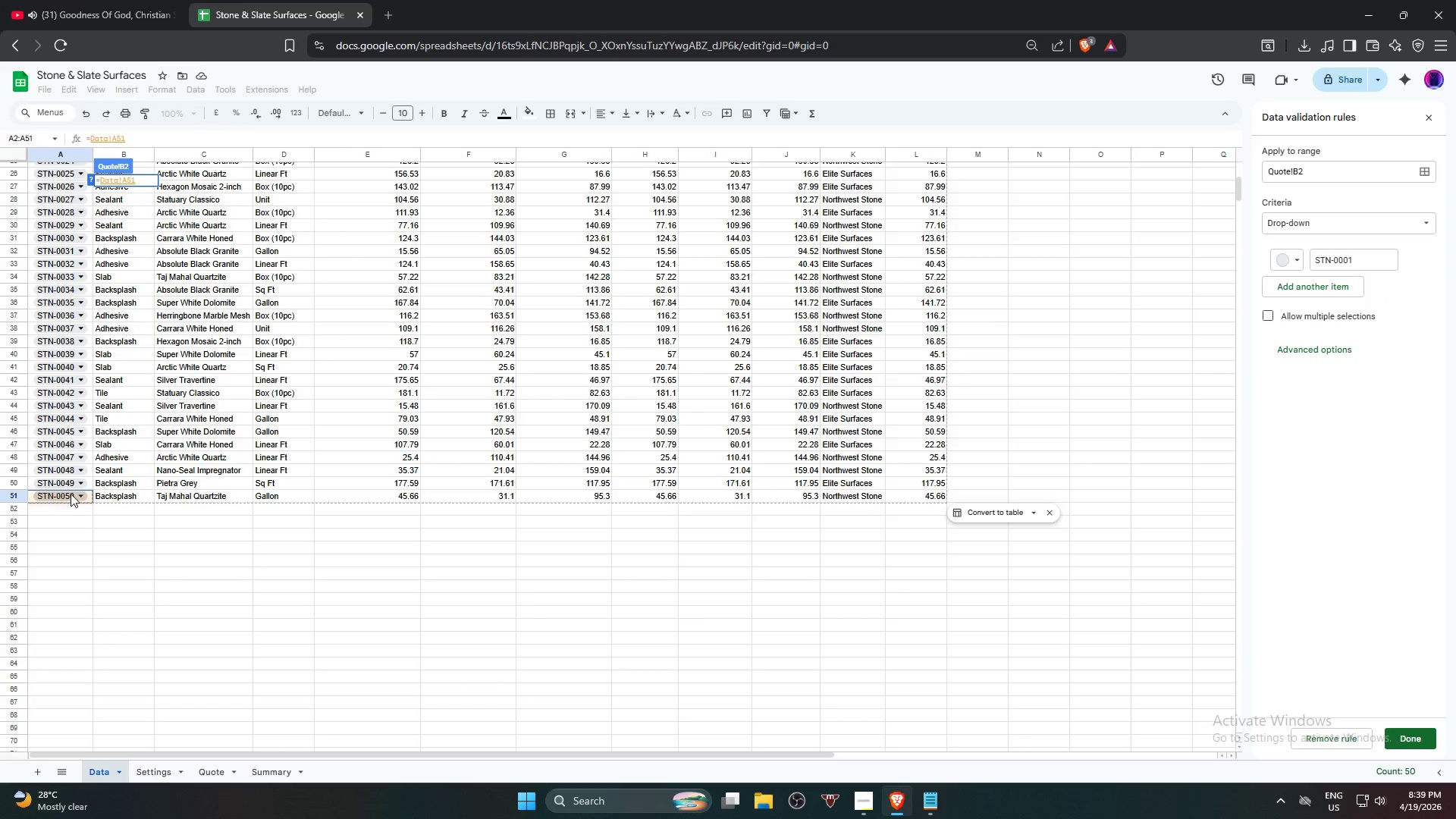 
hold_key(key=ShiftLeft, duration=0.98)
left_click([60, 454])
 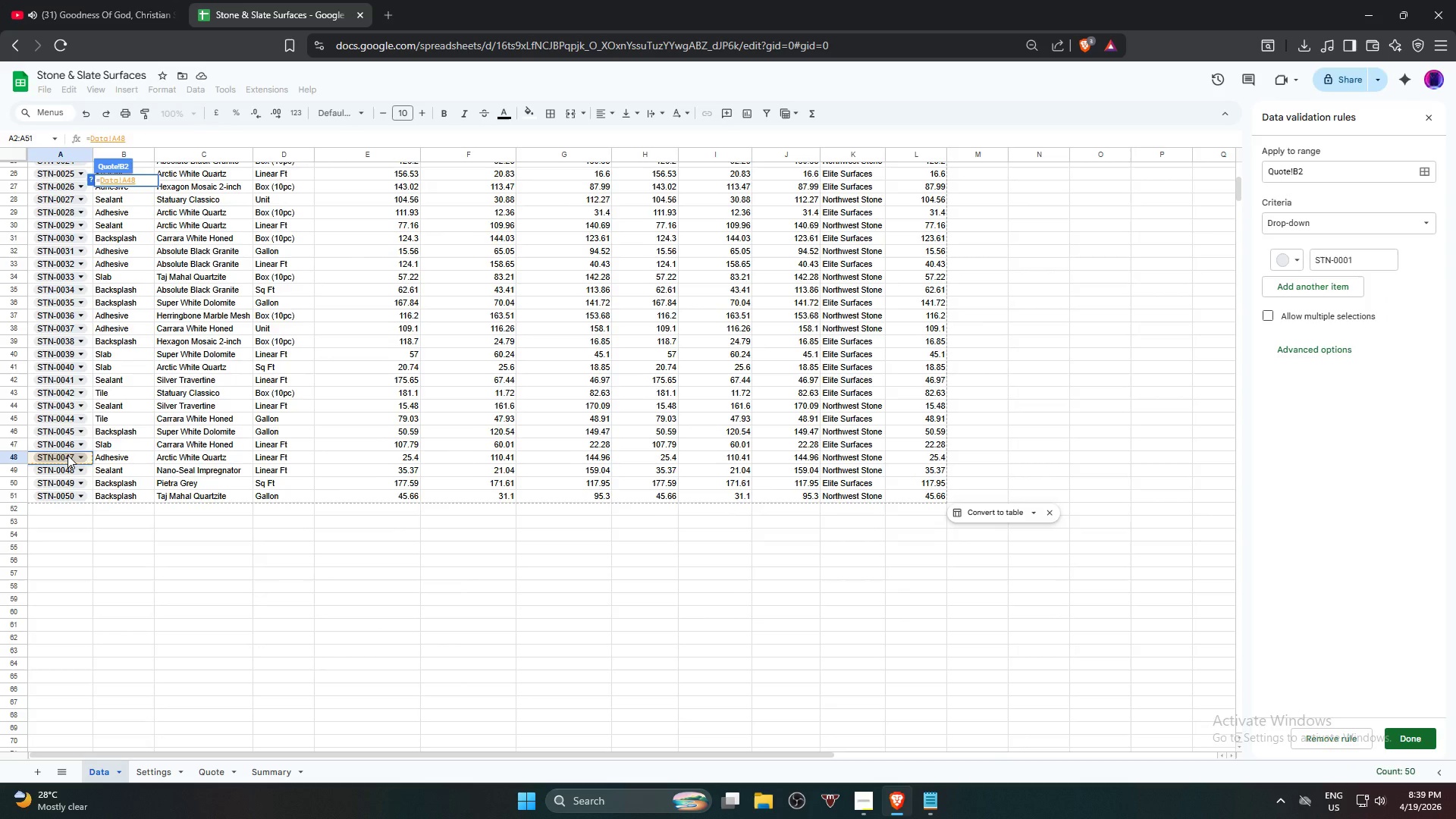 
scroll: coordinate [67, 410], scroll_direction: up, amount: 8.0
 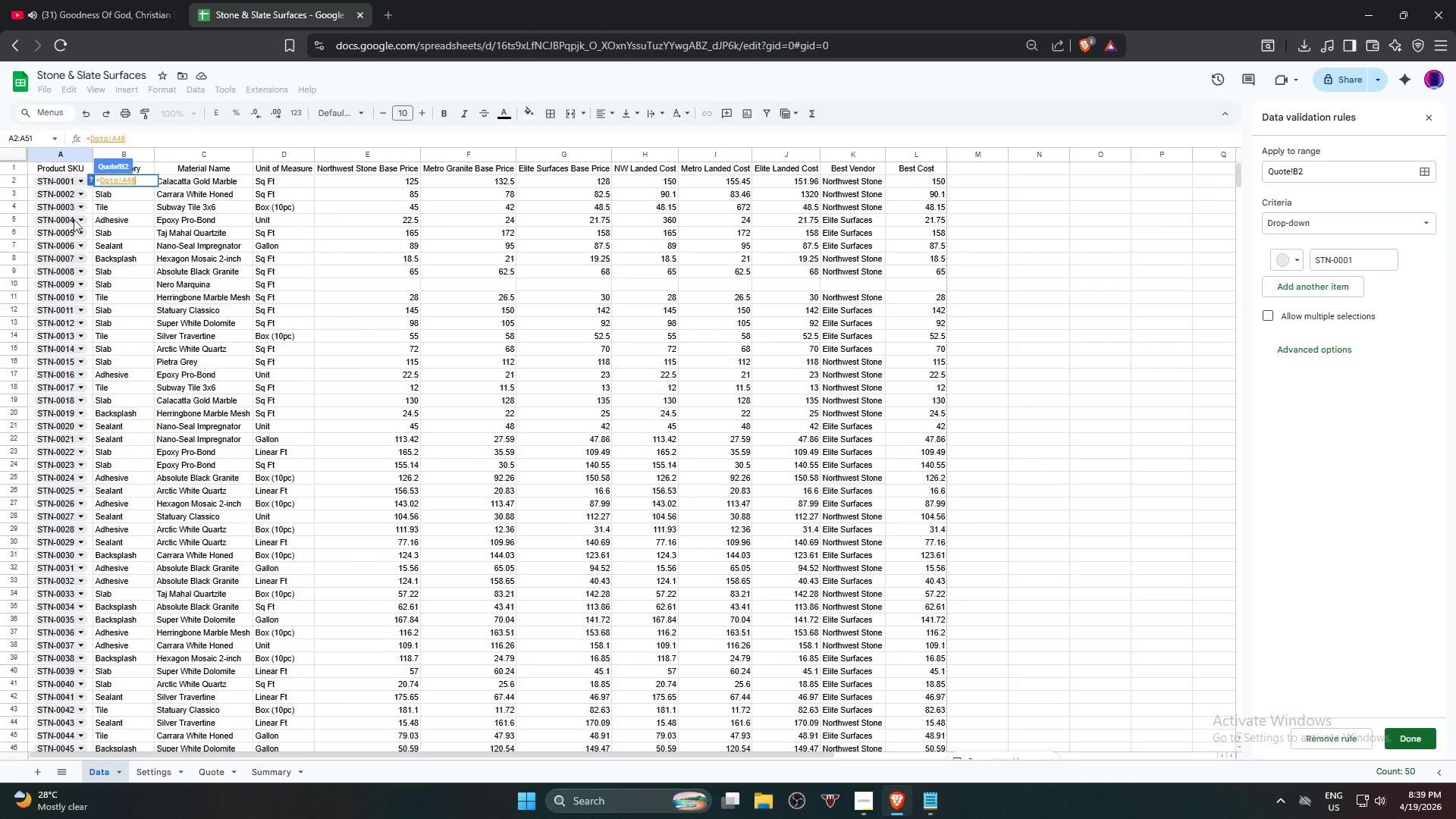 
hold_key(key=ShiftLeft, duration=1.33)
left_click([63, 183])
 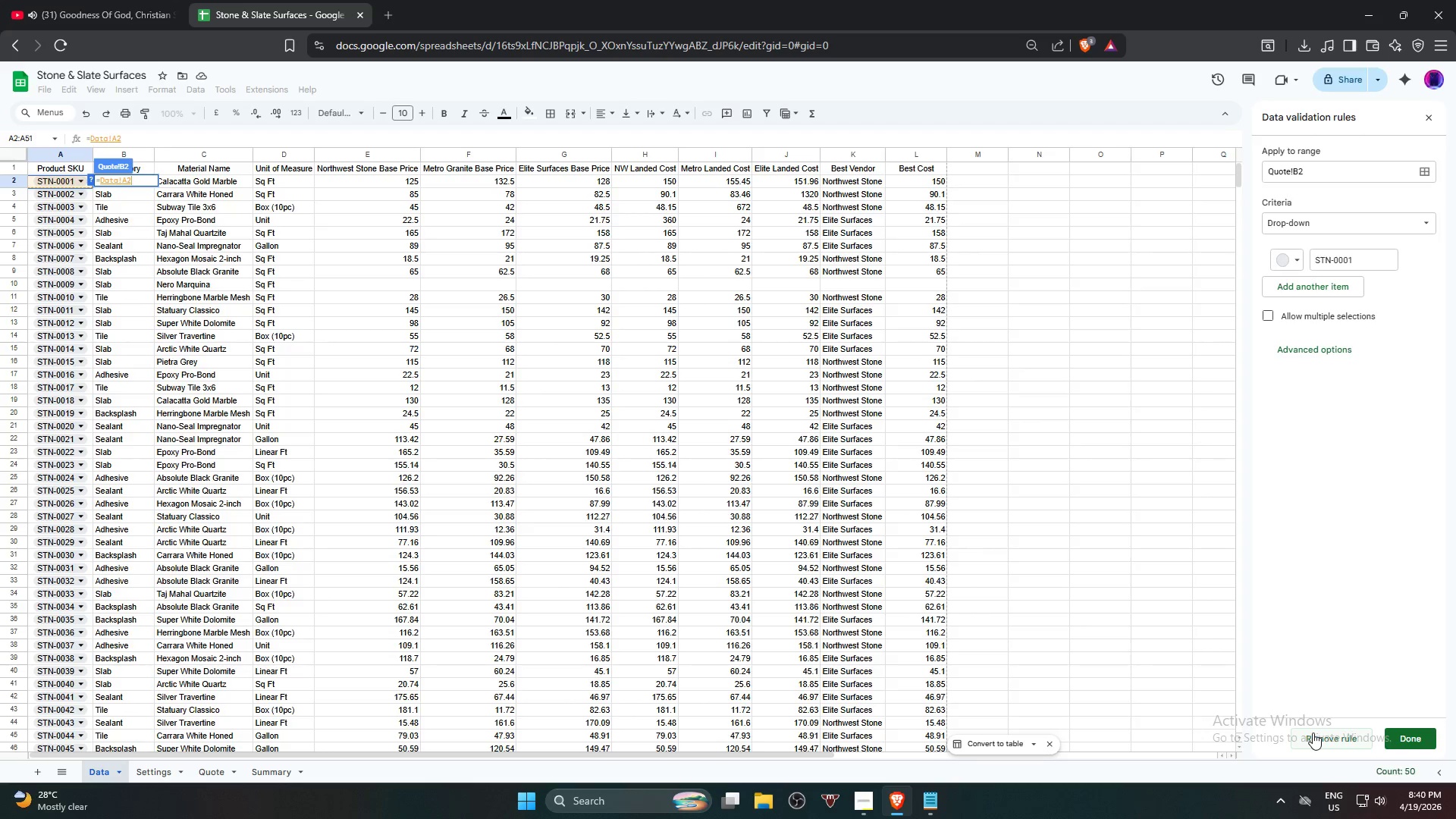 
wait(5.12)
 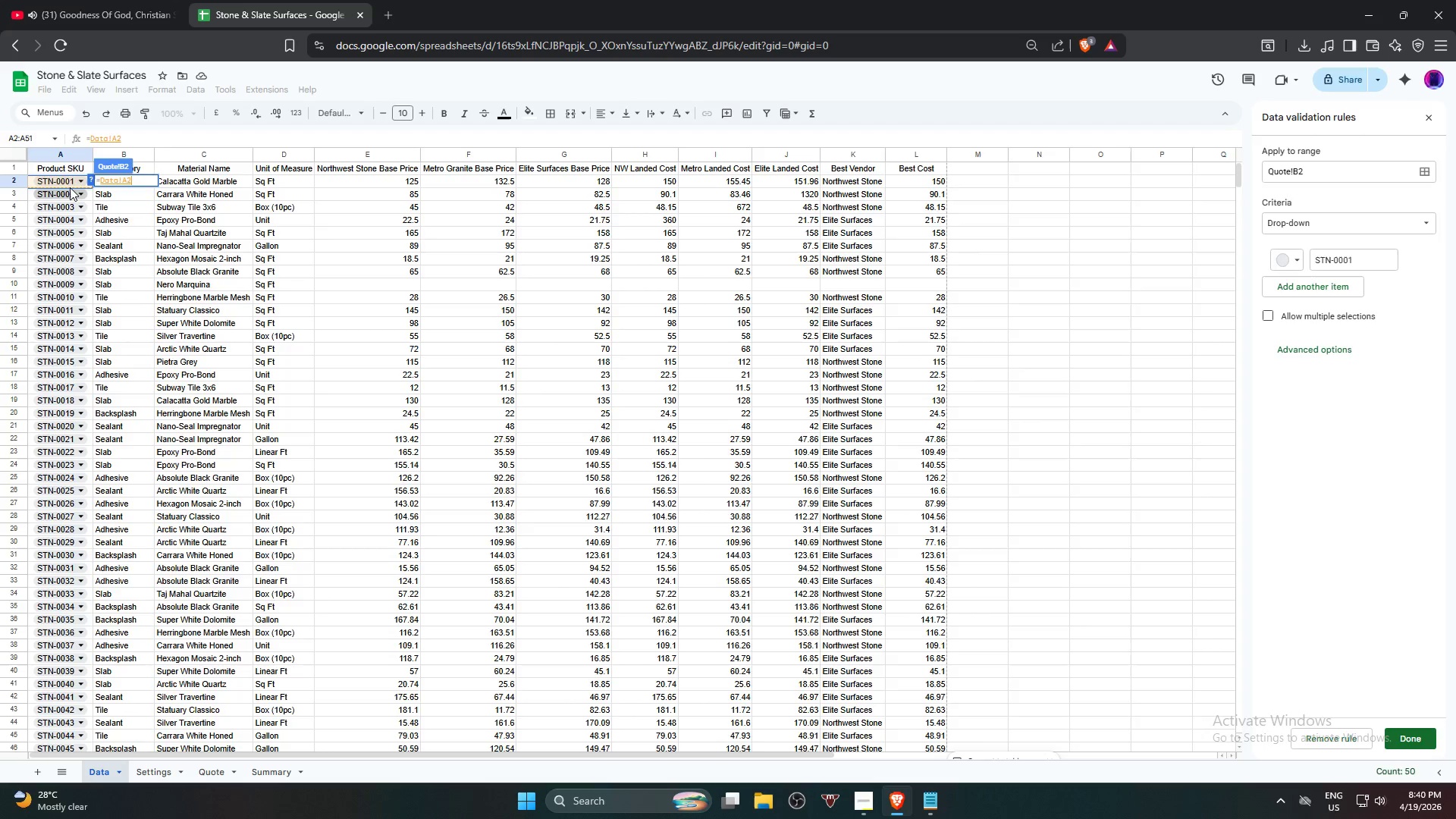 
left_click([83, 199])
 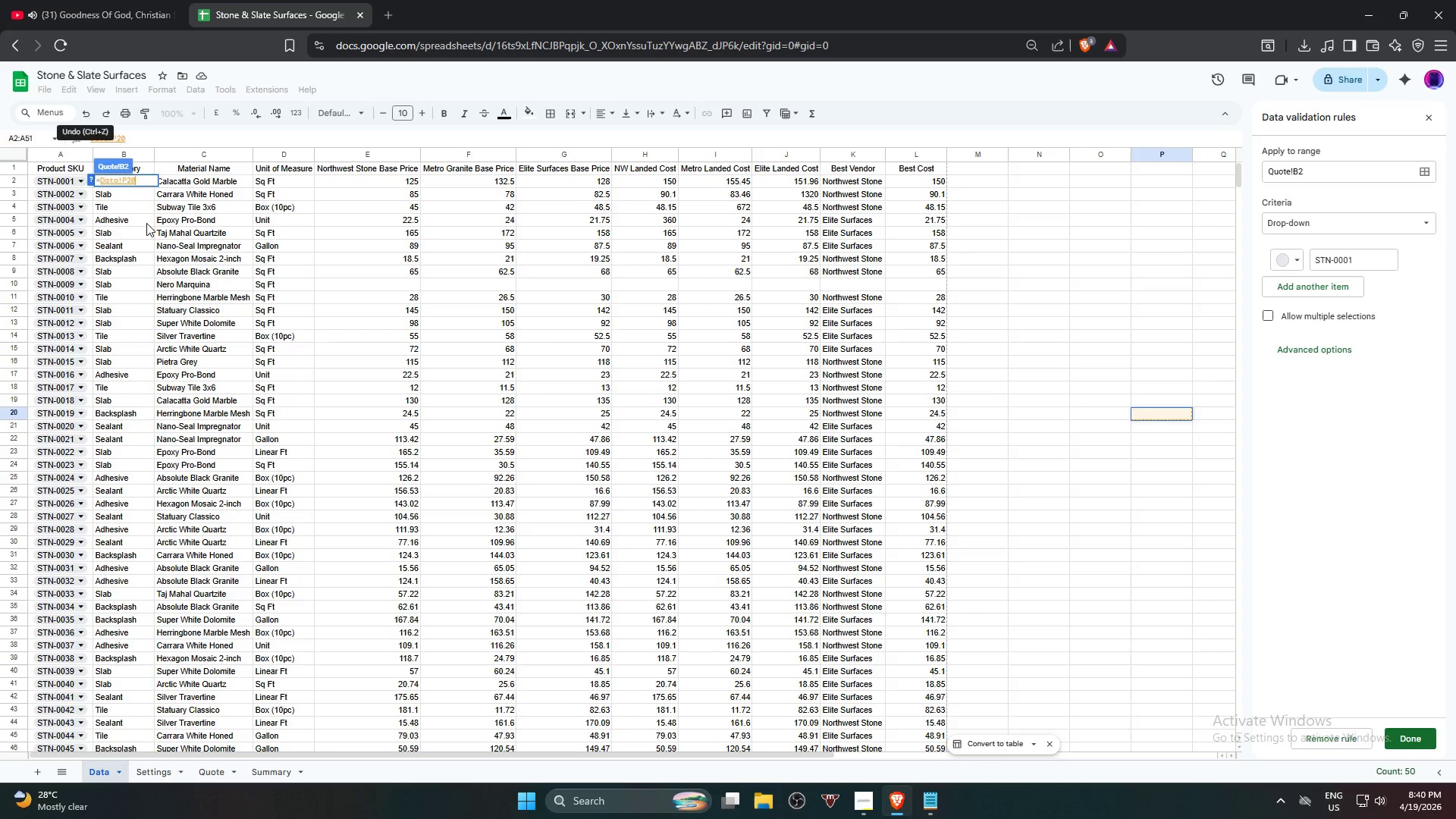 
hold_key(key=ControlLeft, duration=1.84)
scroll: coordinate [299, 409], scroll_direction: down, amount: 1.0
 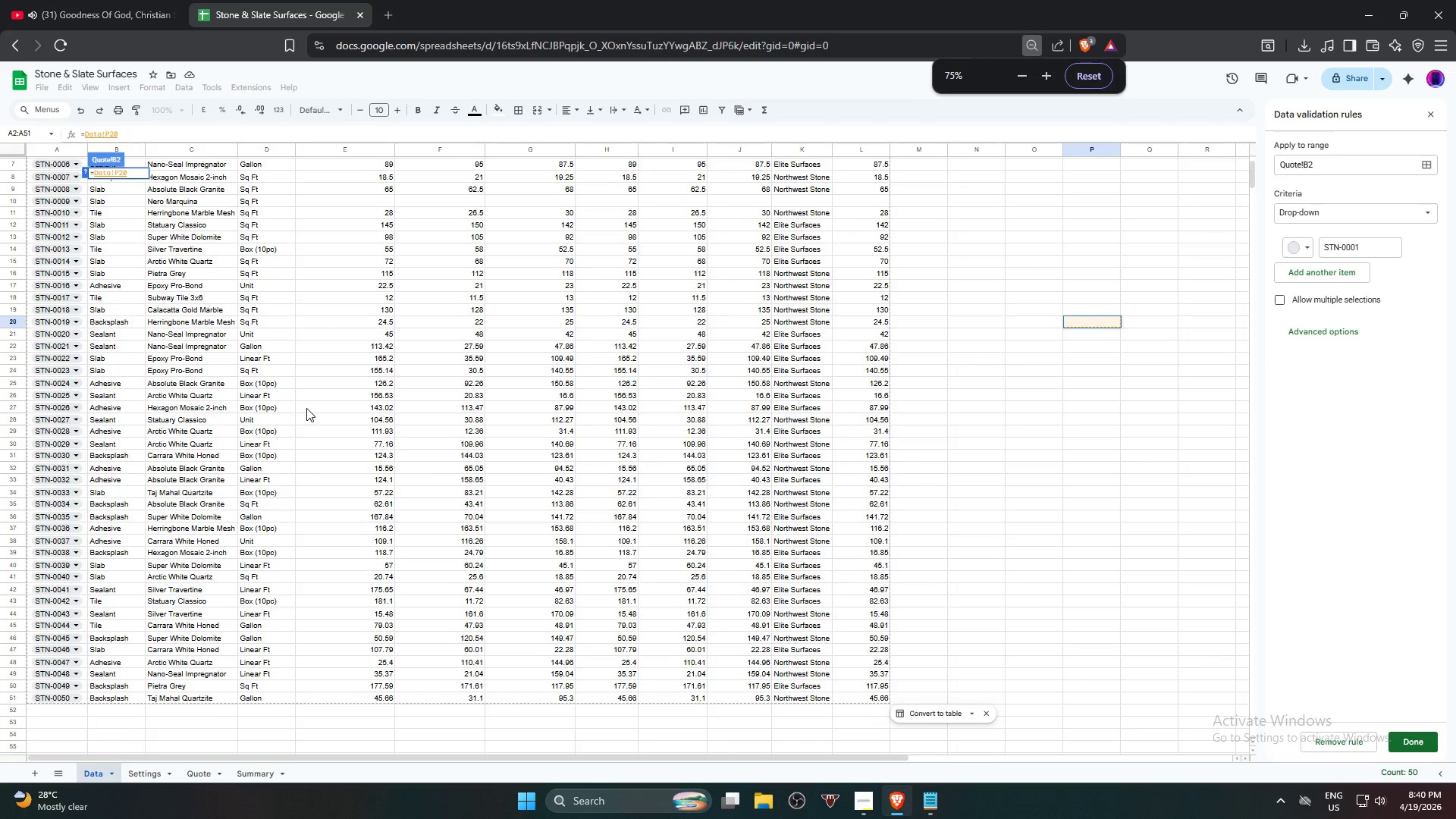 
scroll: coordinate [309, 406], scroll_direction: up, amount: 3.0
 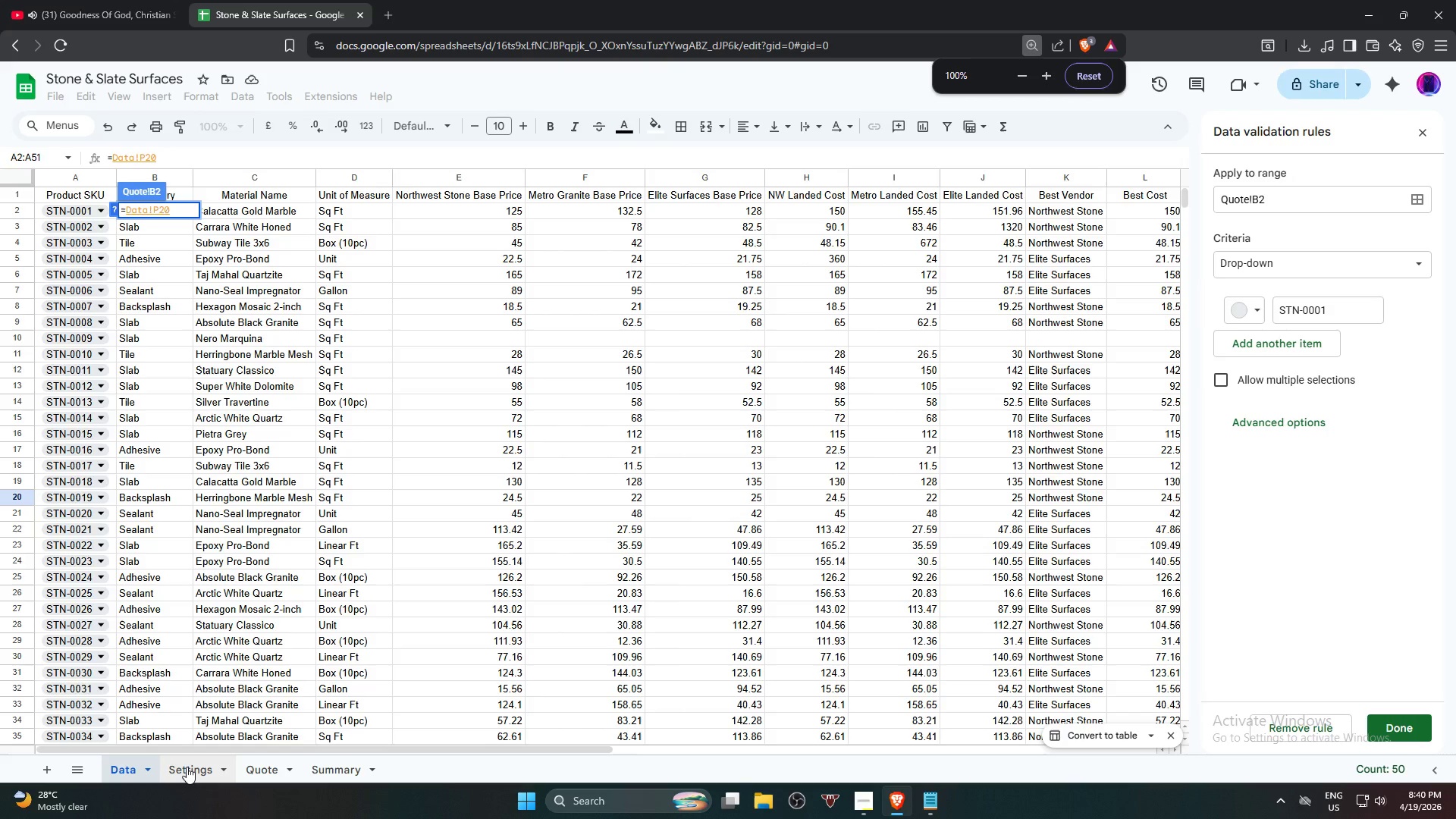 
left_click([187, 767])
 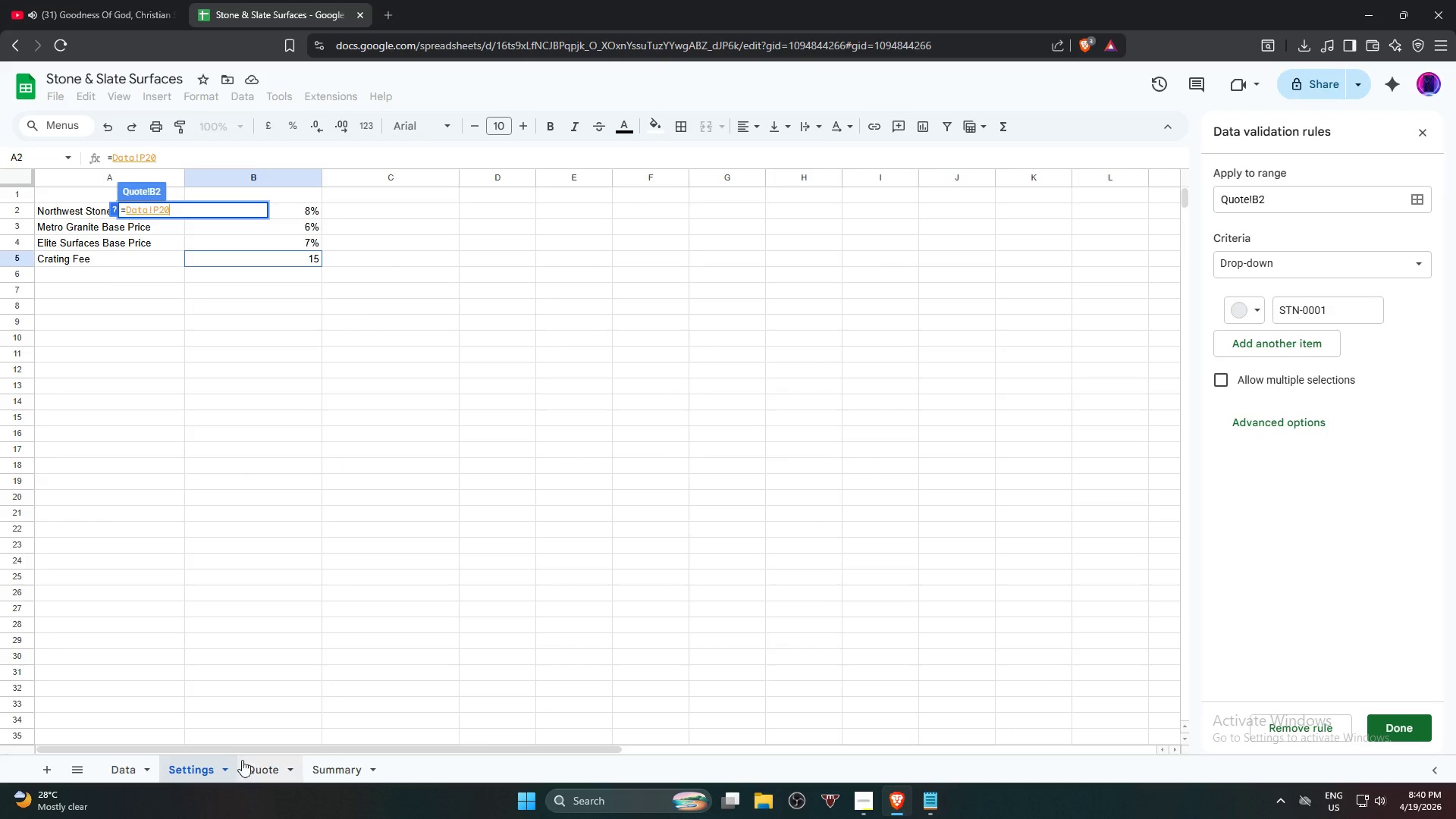 
left_click([246, 769])
 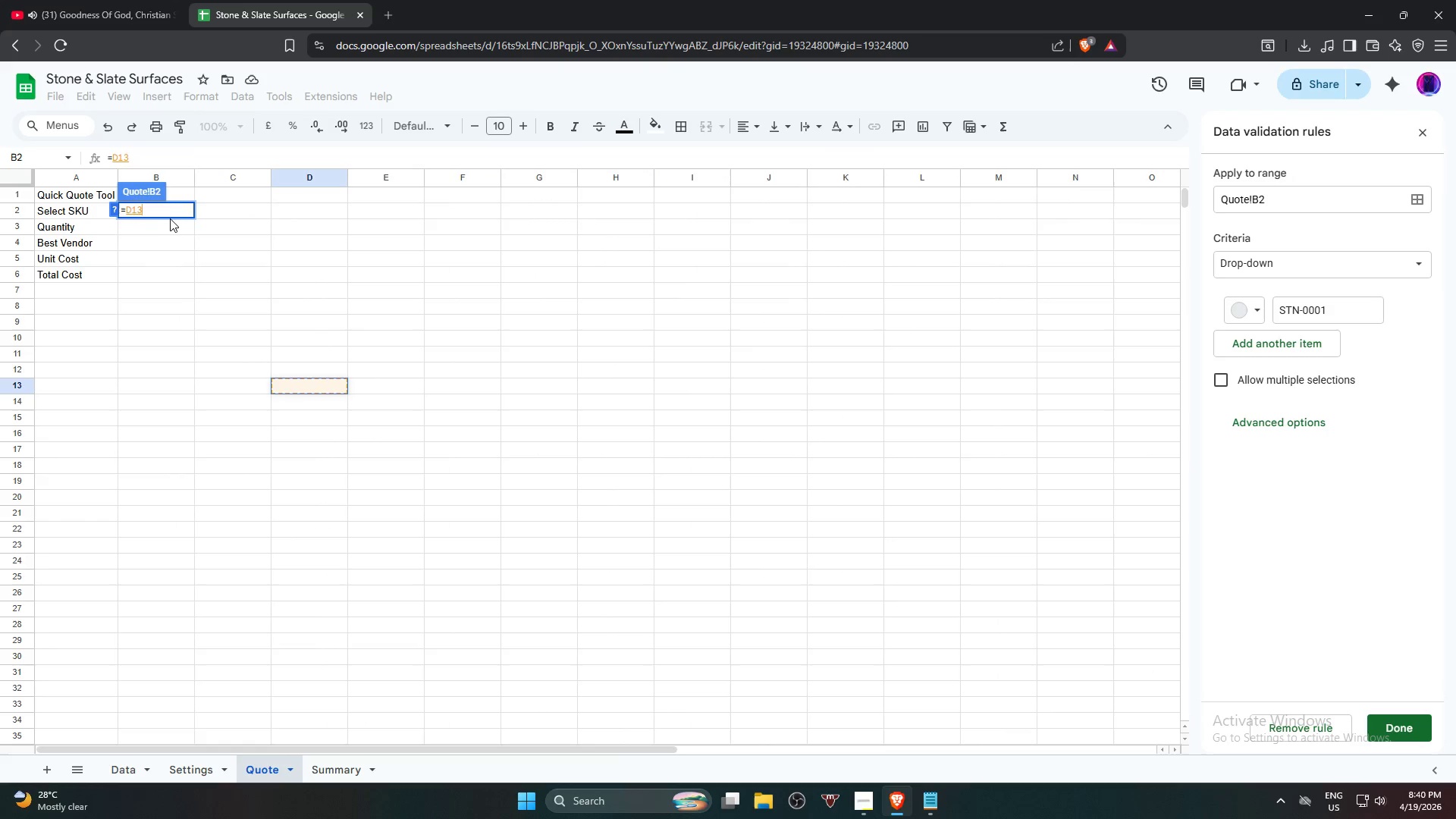 
left_click([162, 210])
 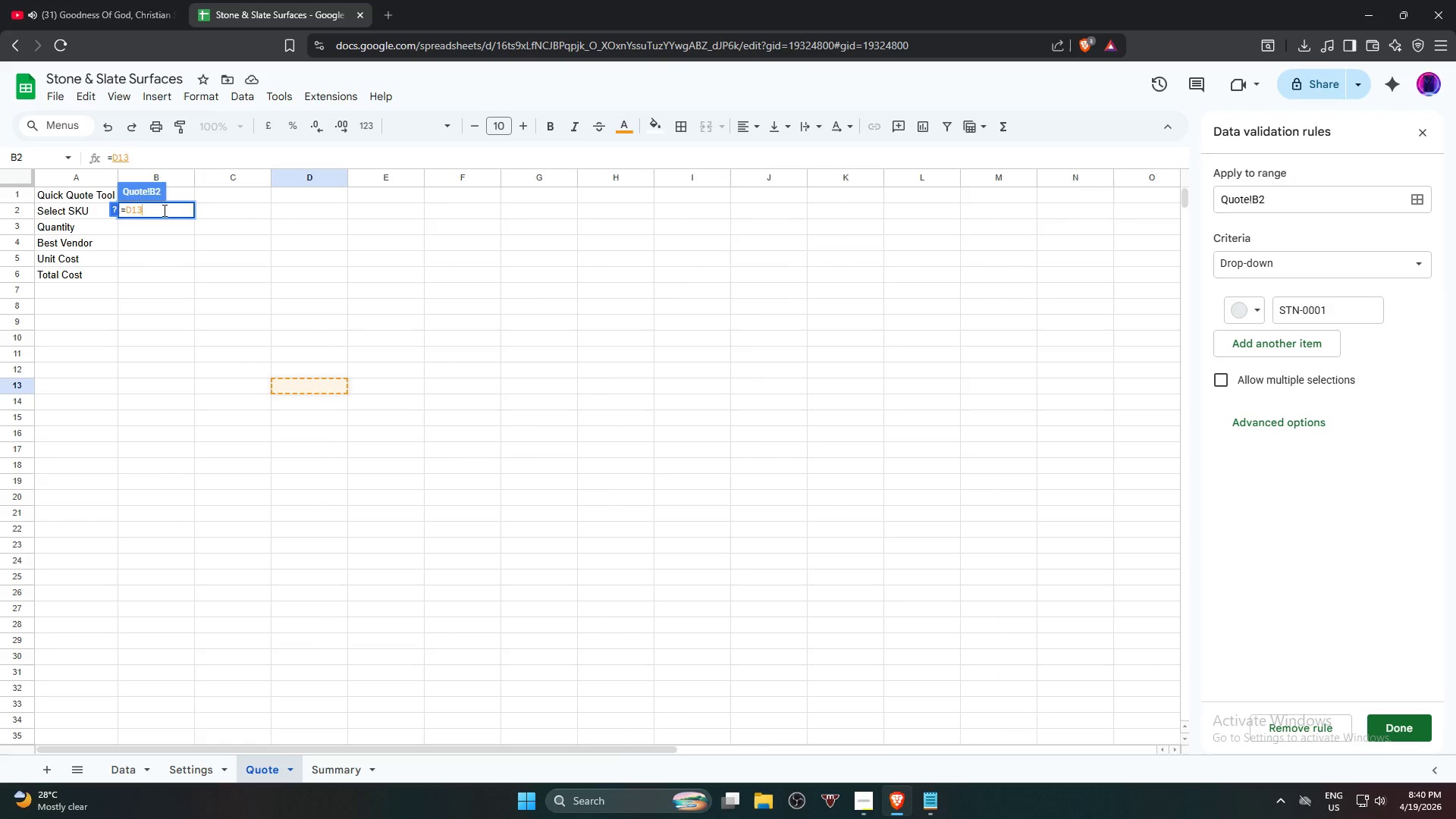 
key(Backspace)
 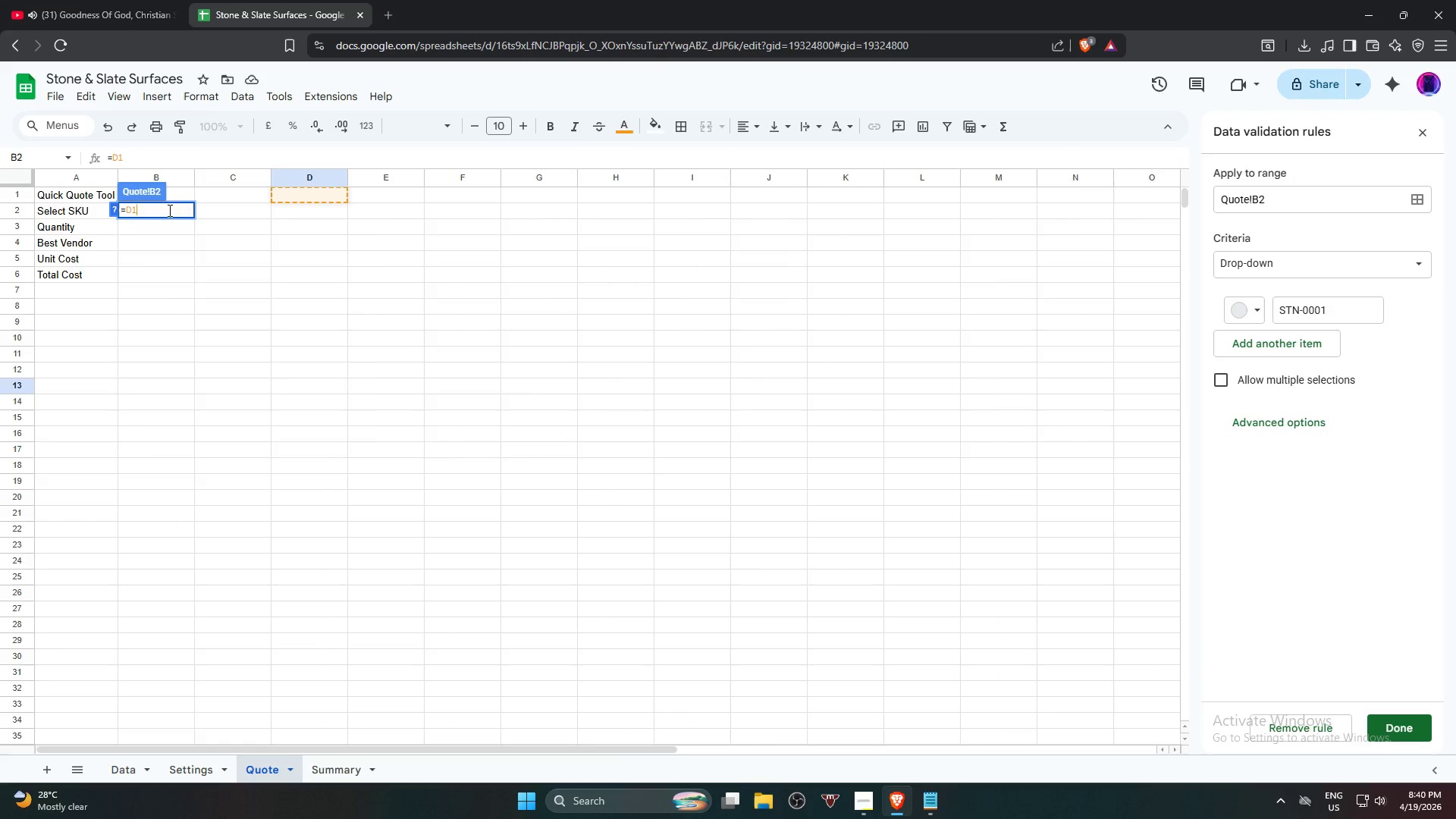 
key(Backspace)
 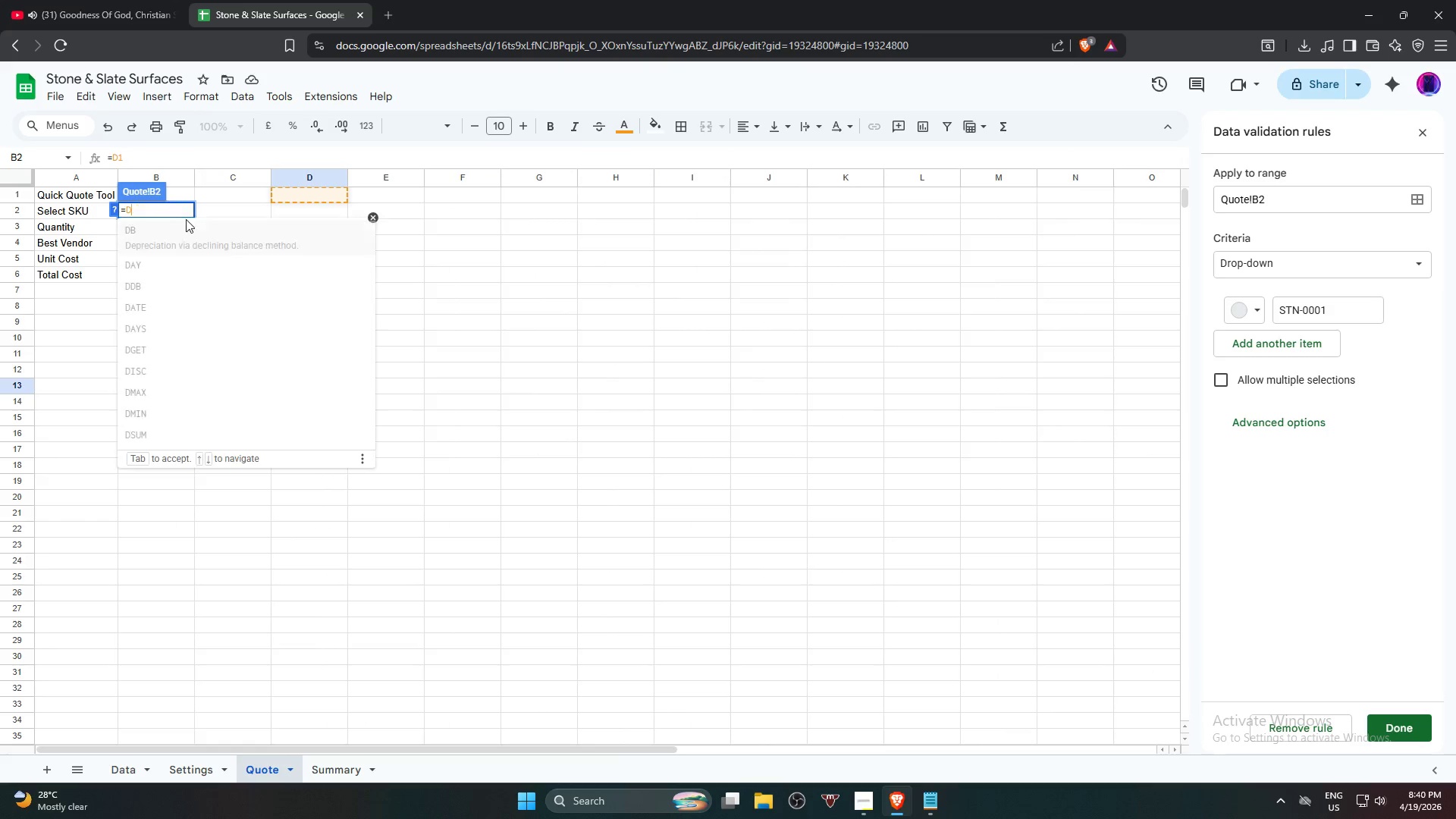 
key(Backspace)
 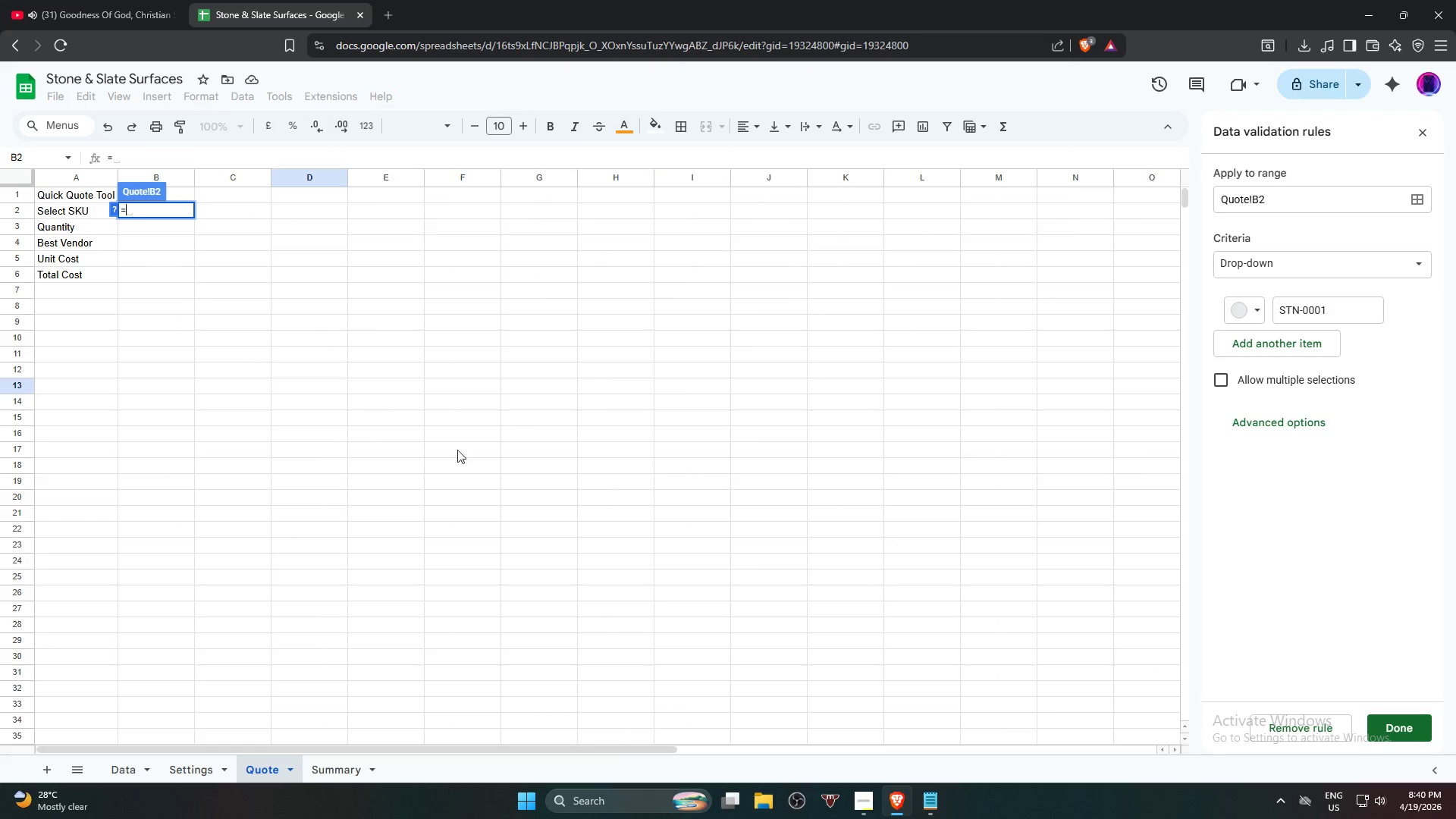 
key(Backspace)
 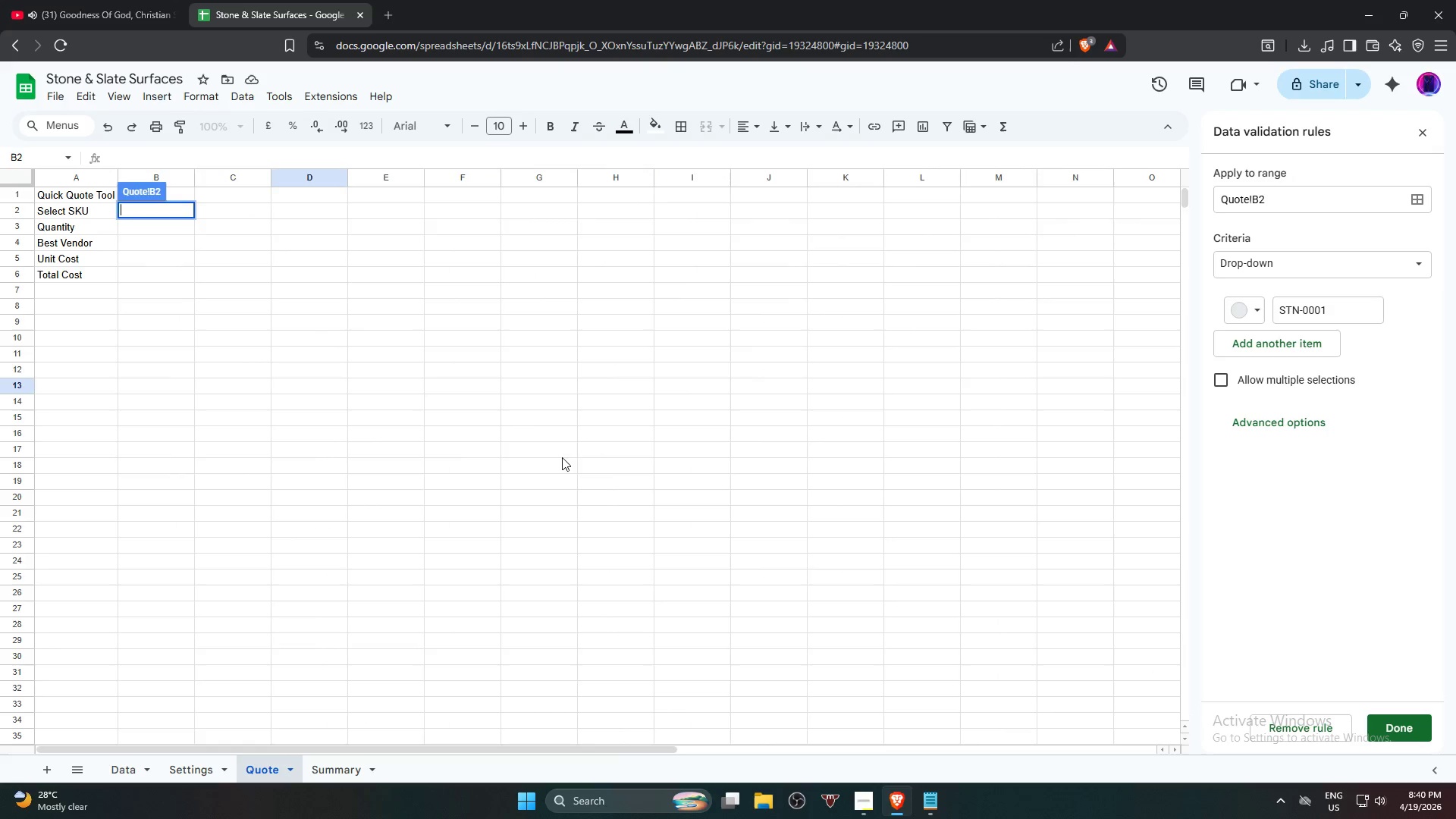 
left_click([562, 457])
 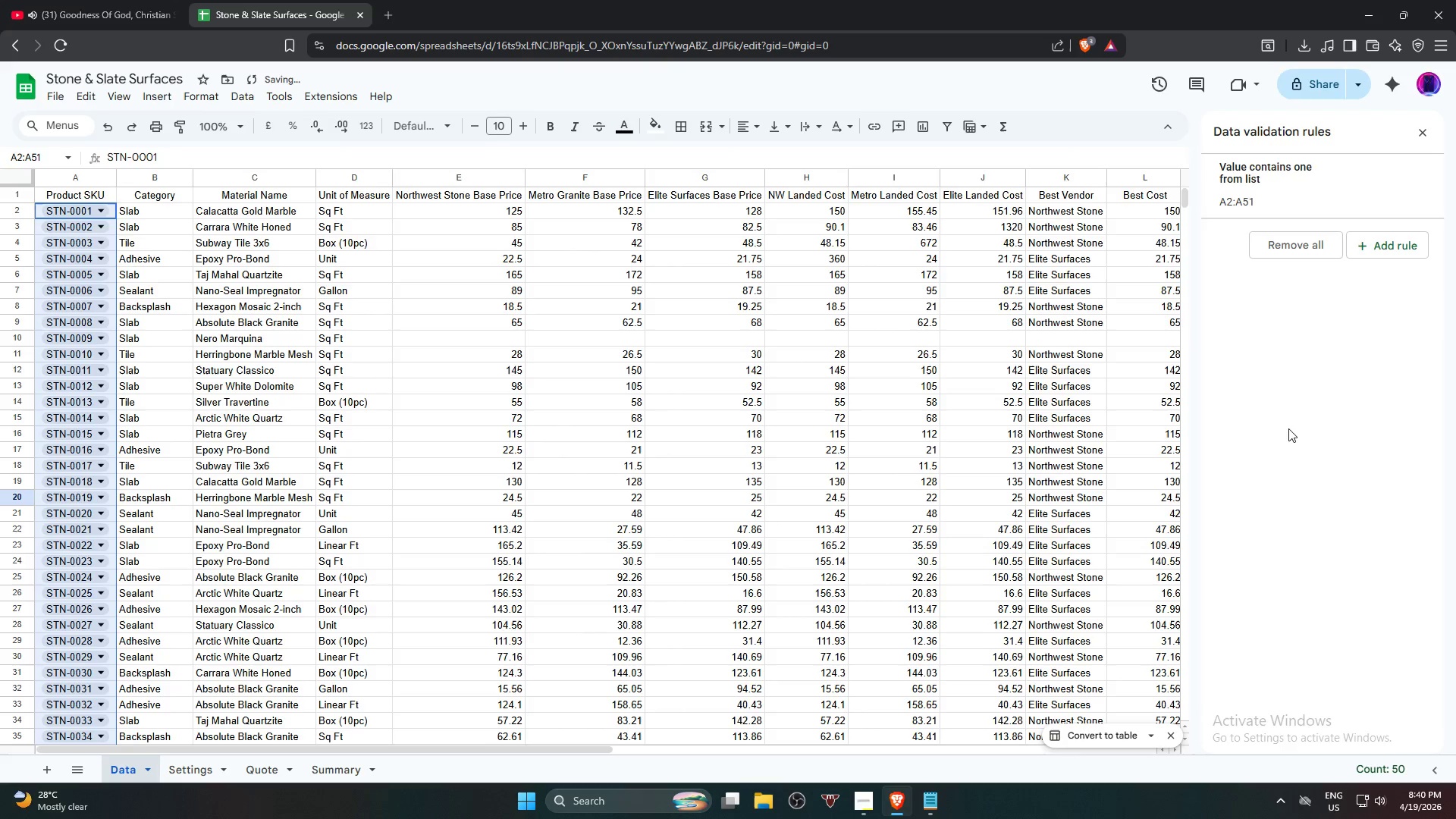 
wait(7.08)
 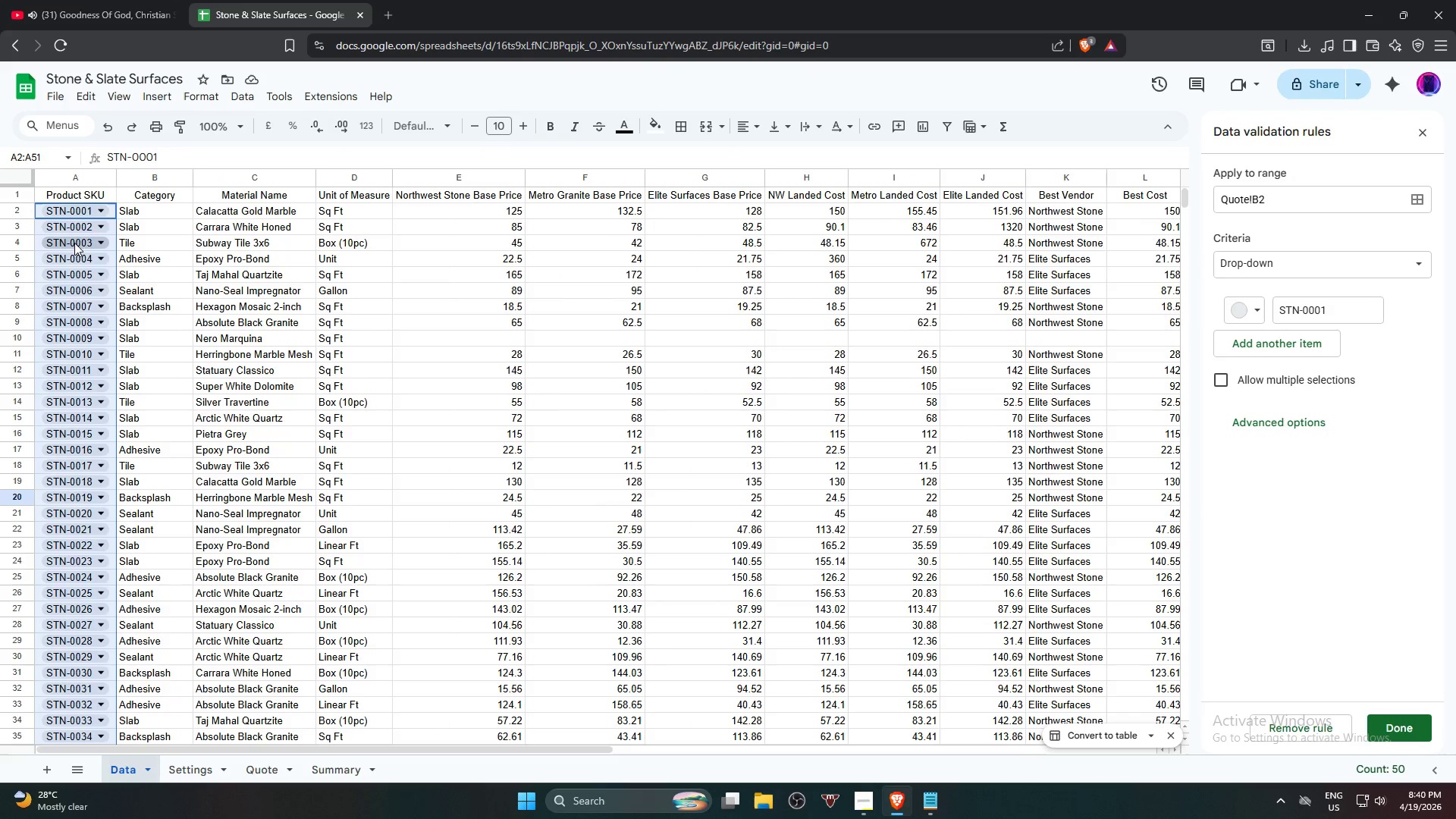 
left_click([1291, 247])
 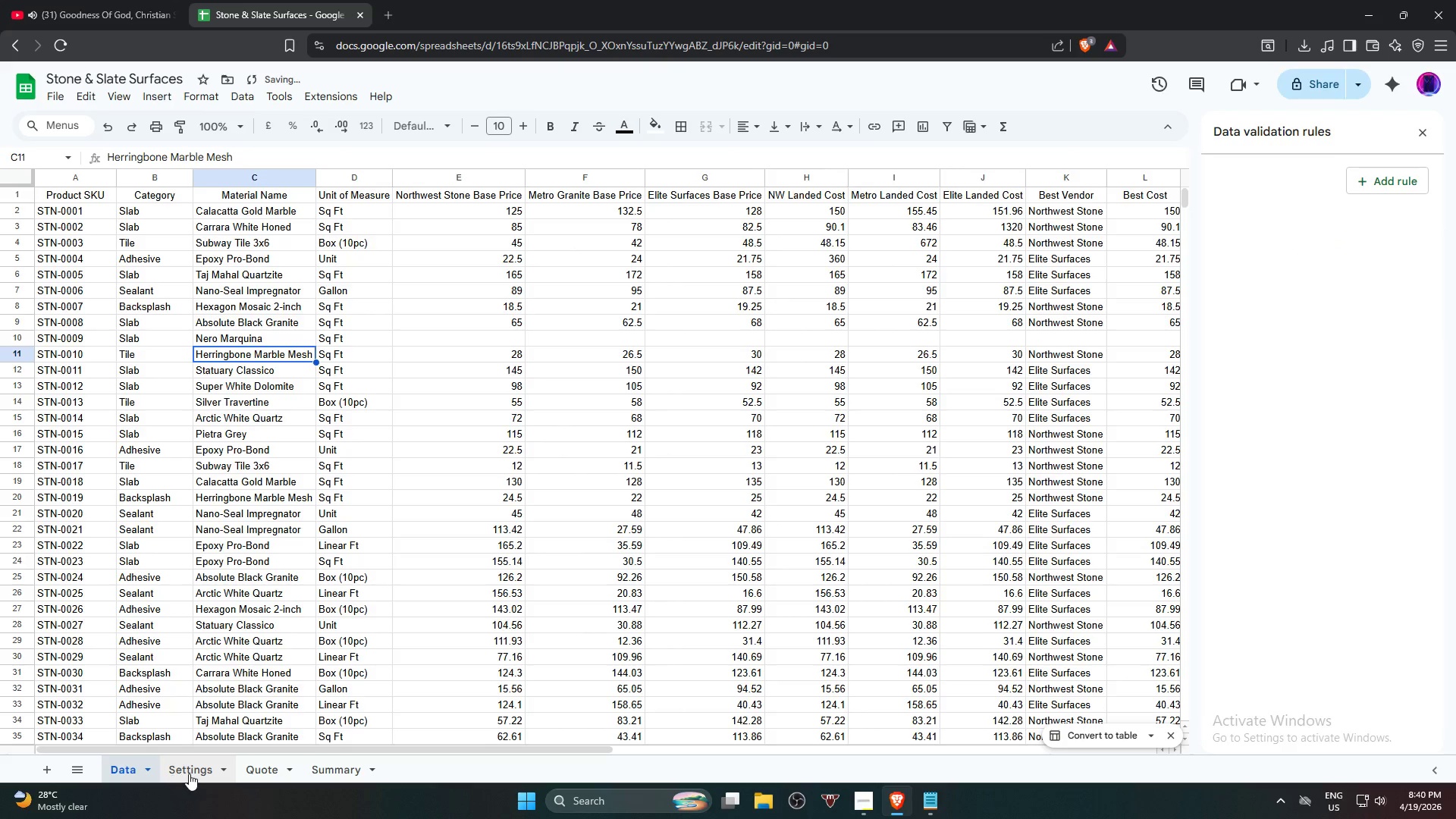 
left_click([189, 774])
 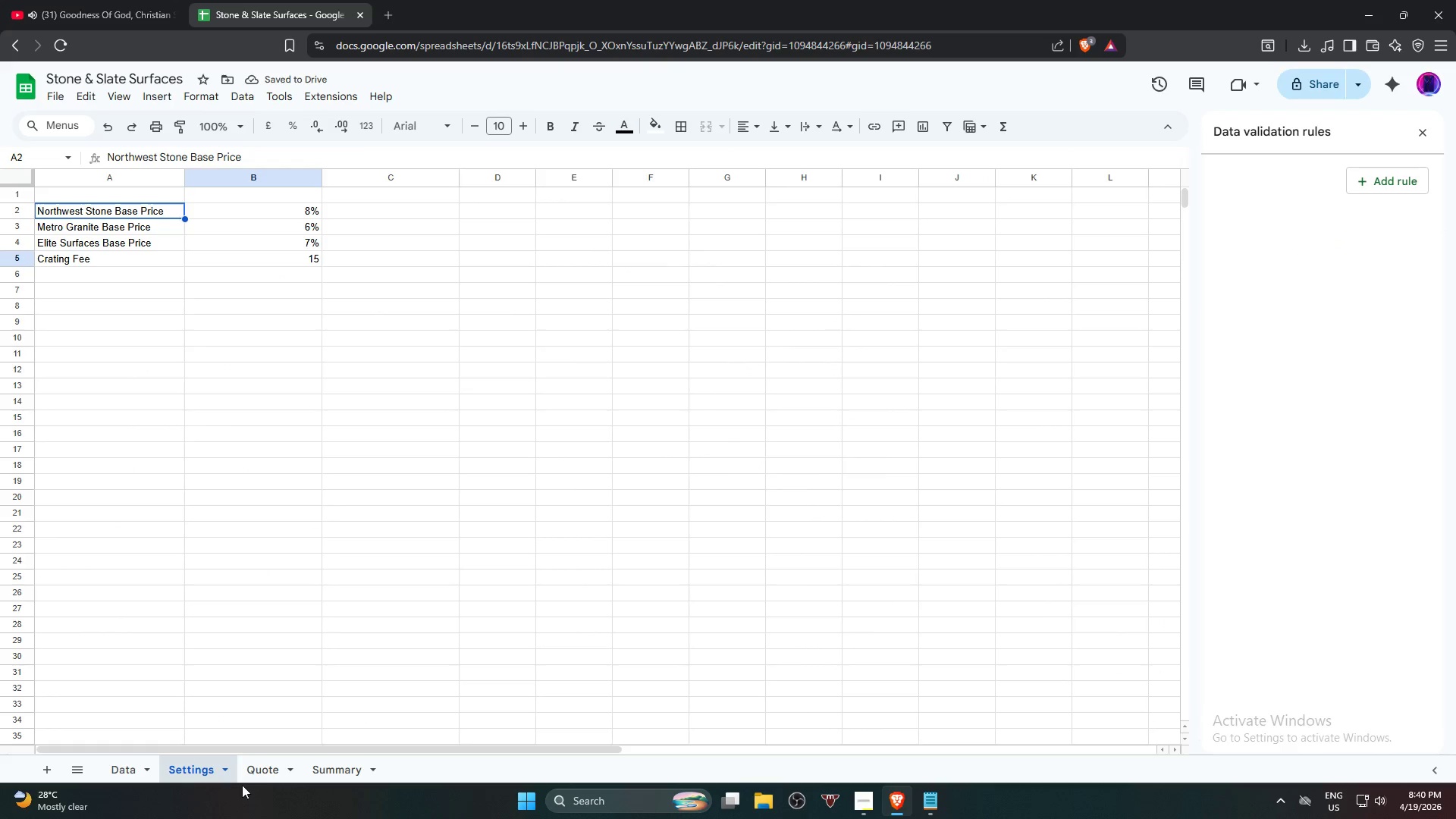 
left_click([258, 776])
 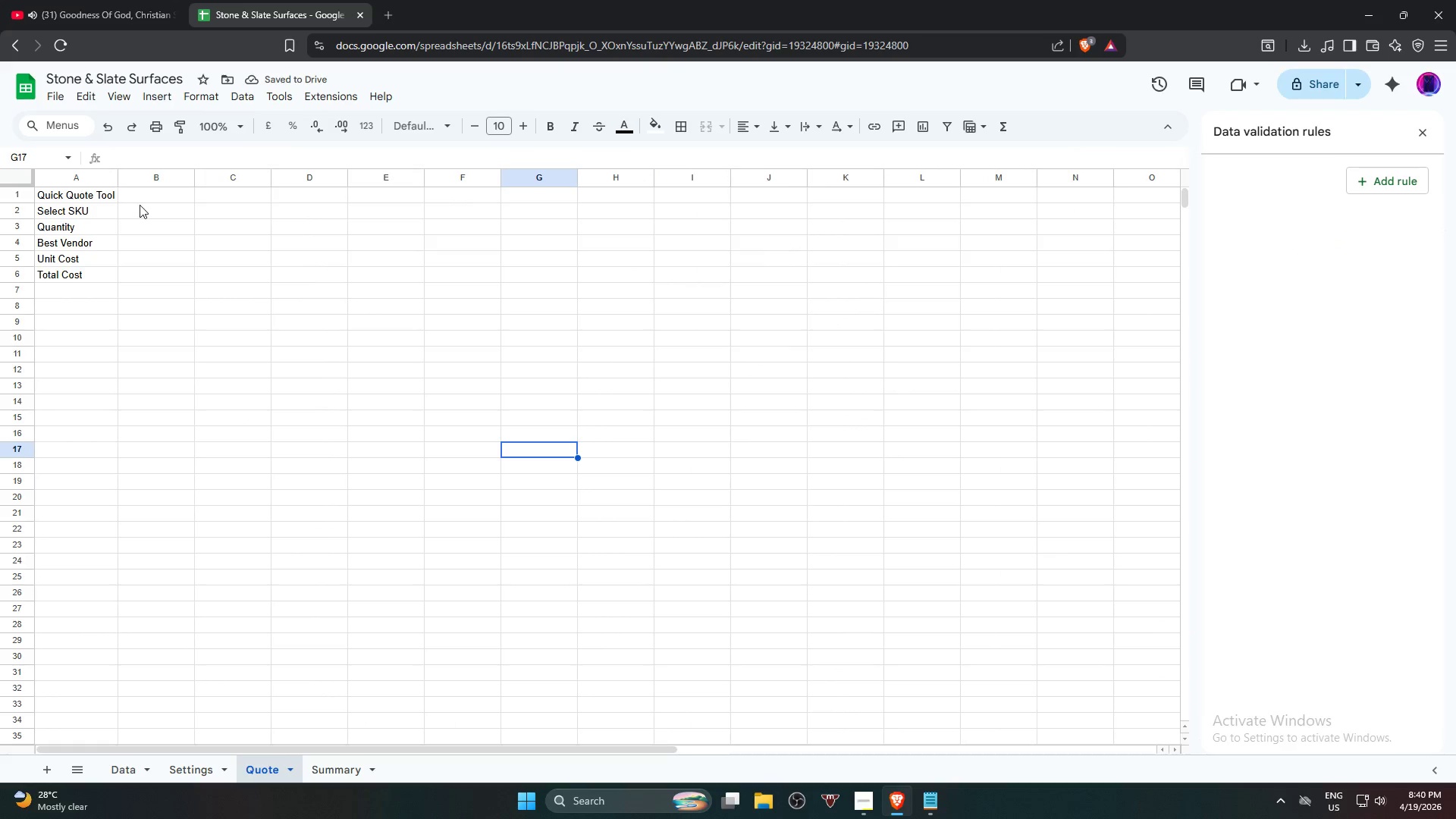 
left_click([143, 213])
 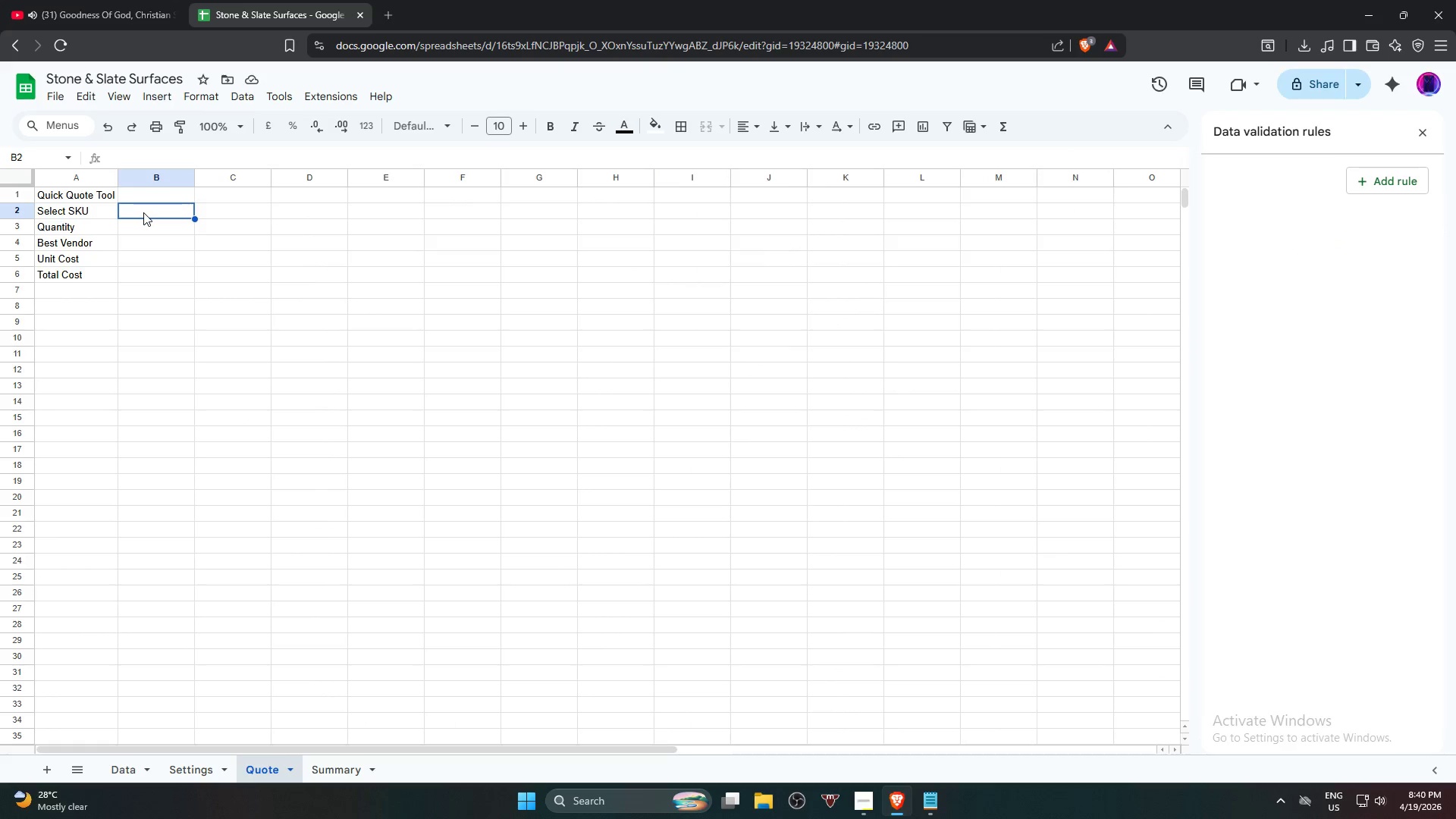 
key(Equal)
 